 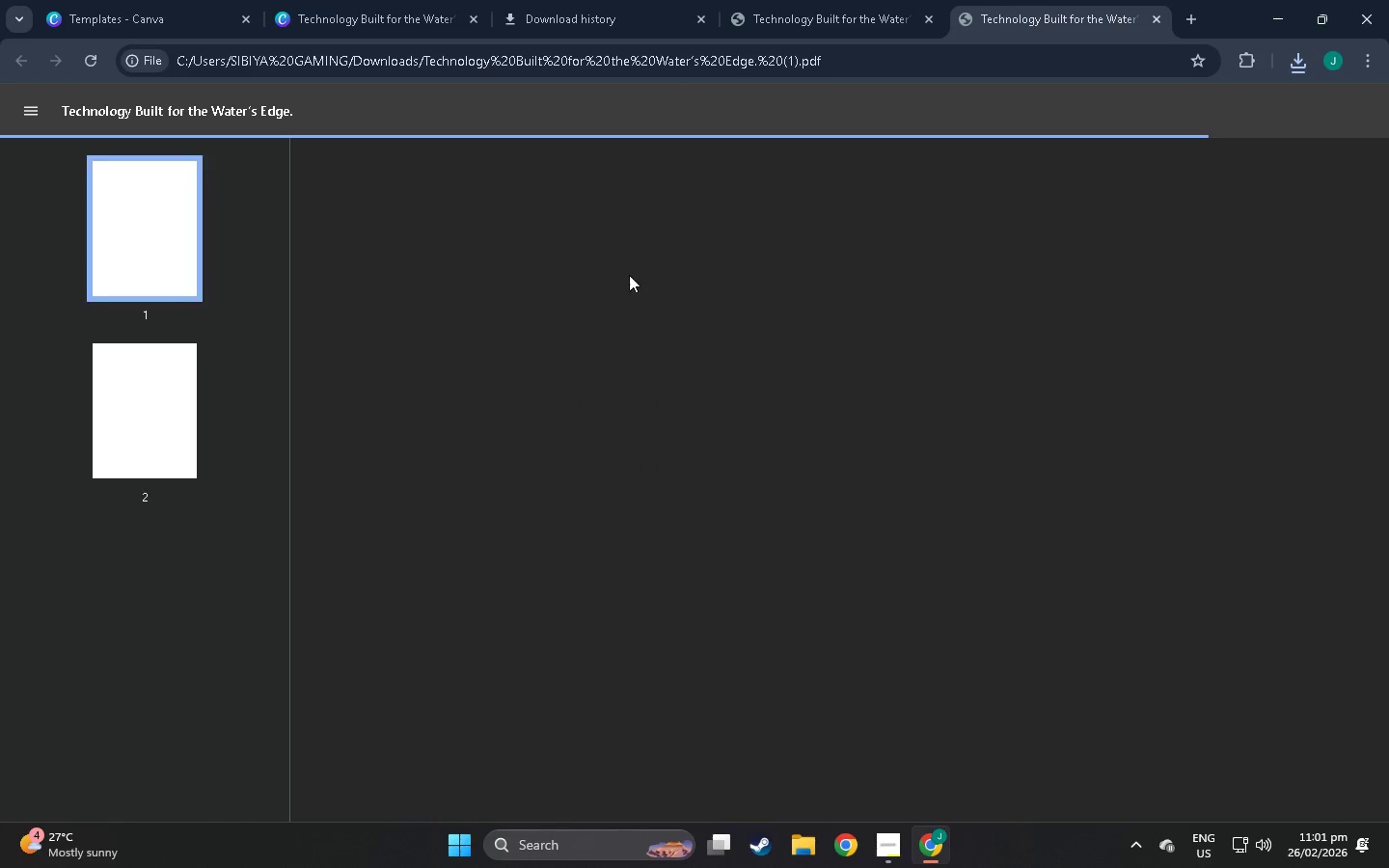 
scroll: coordinate [442, 405], scroll_direction: down, amount: 37.0
 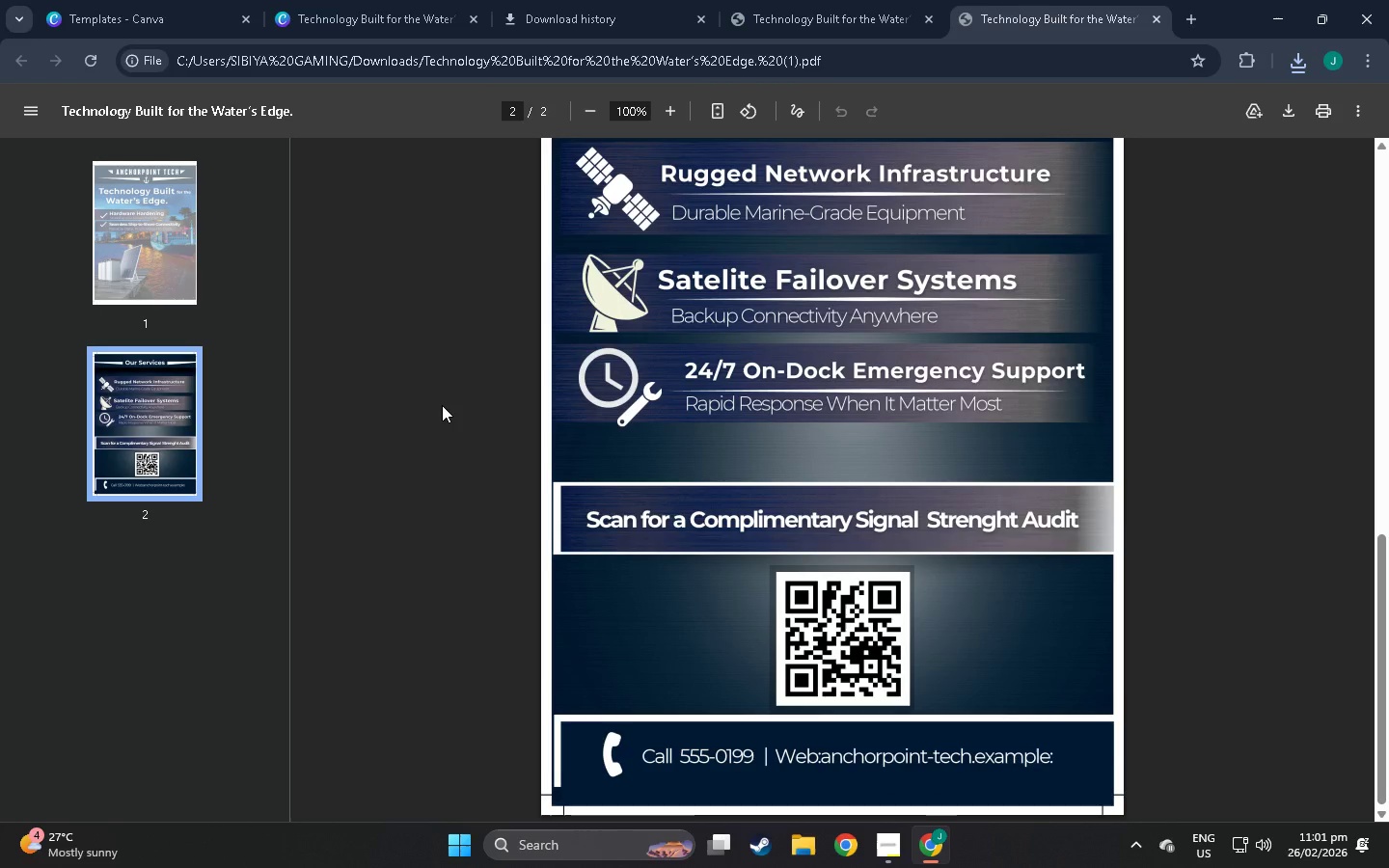 
scroll: coordinate [772, 381], scroll_direction: up, amount: 35.0
 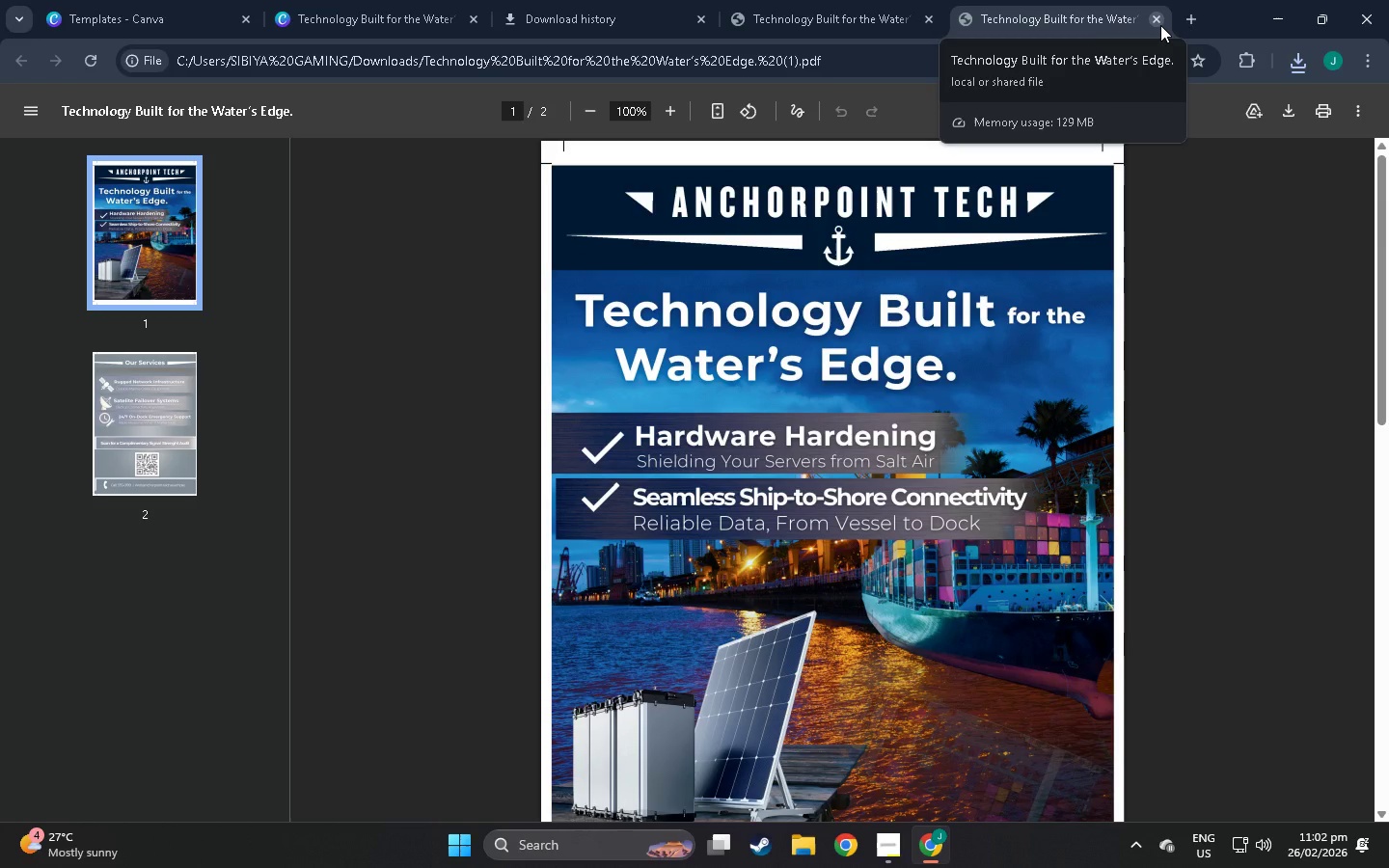 
wait(6.38)
 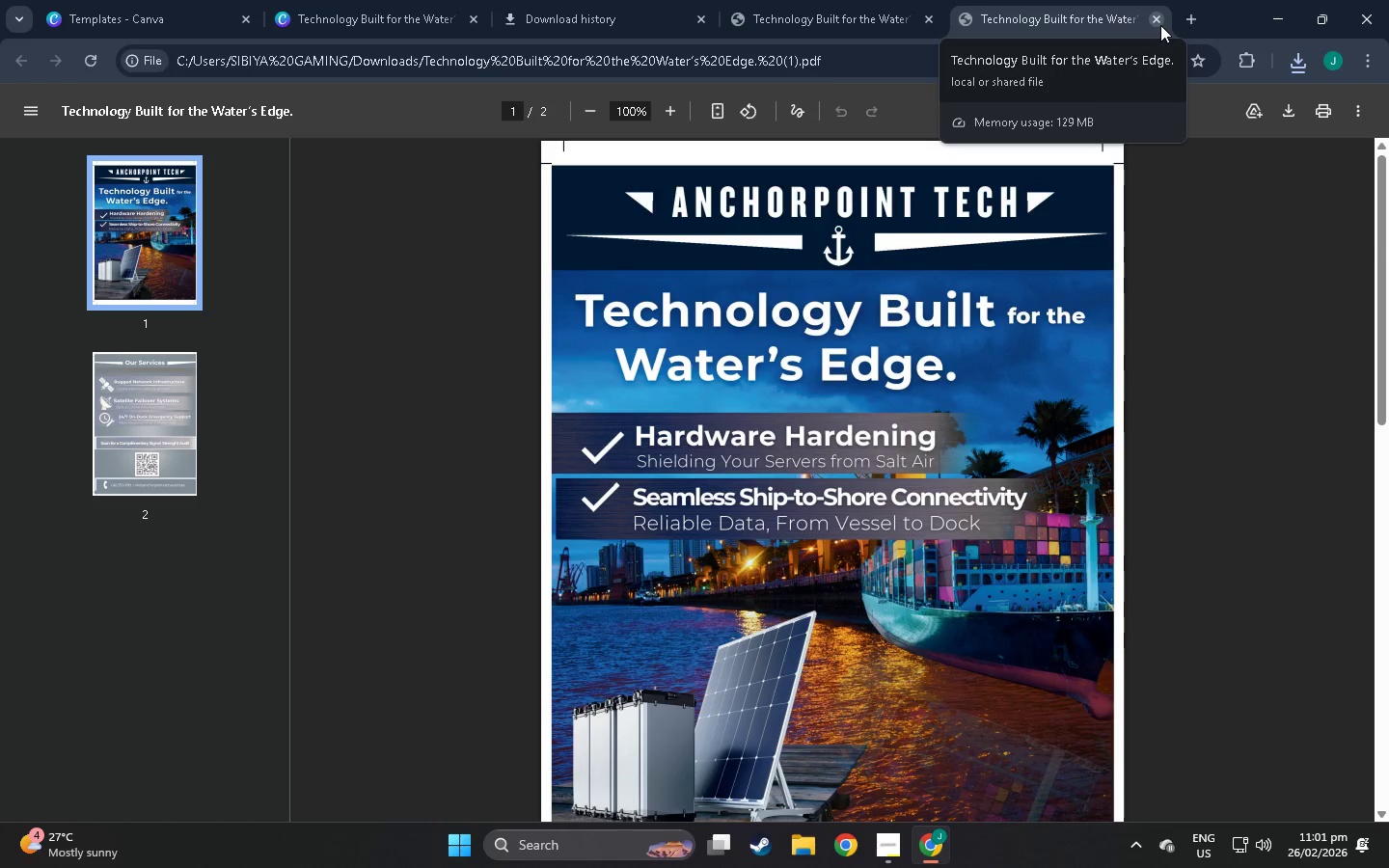 
left_click([837, 0])
 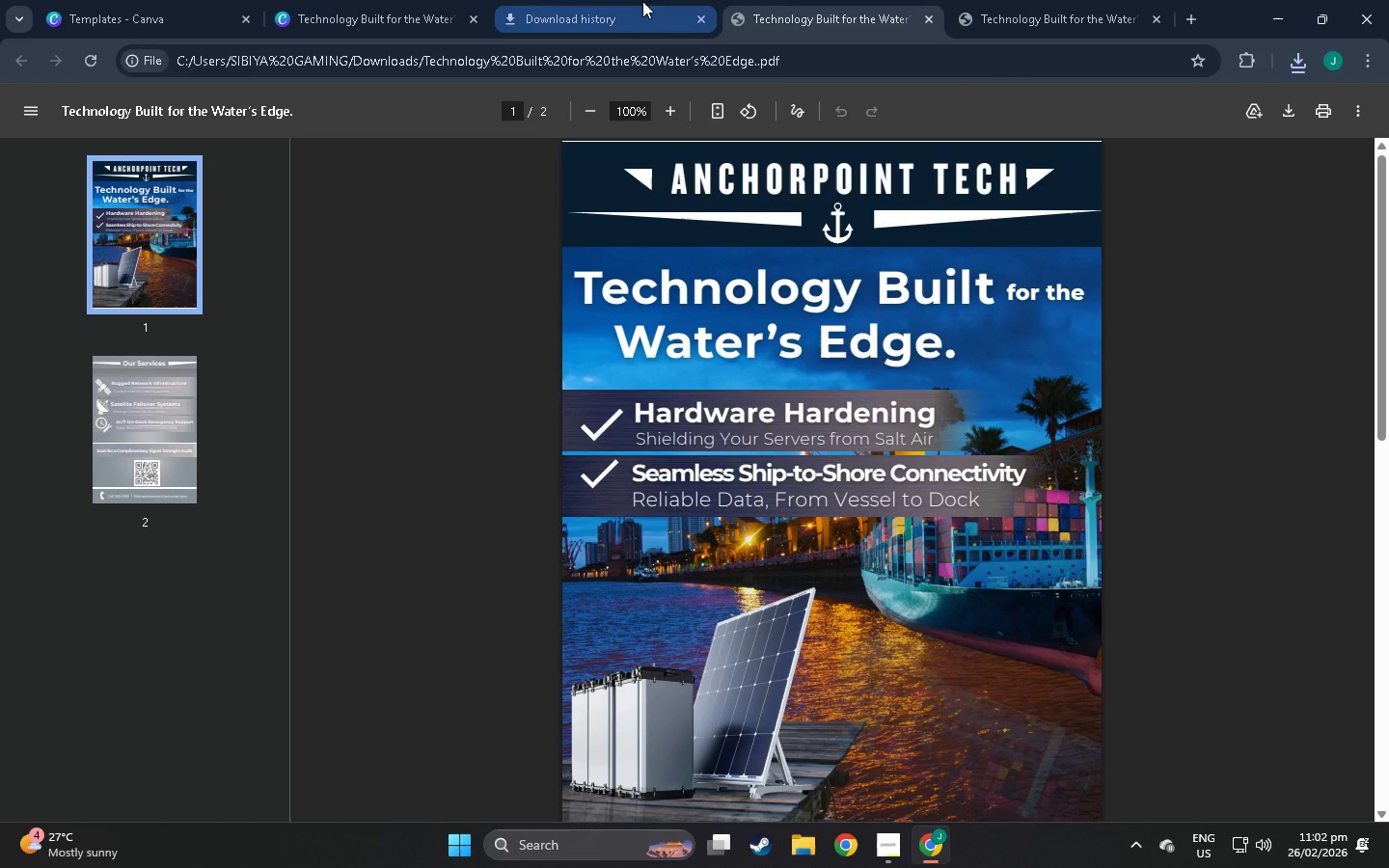 
left_click([642, 1])
 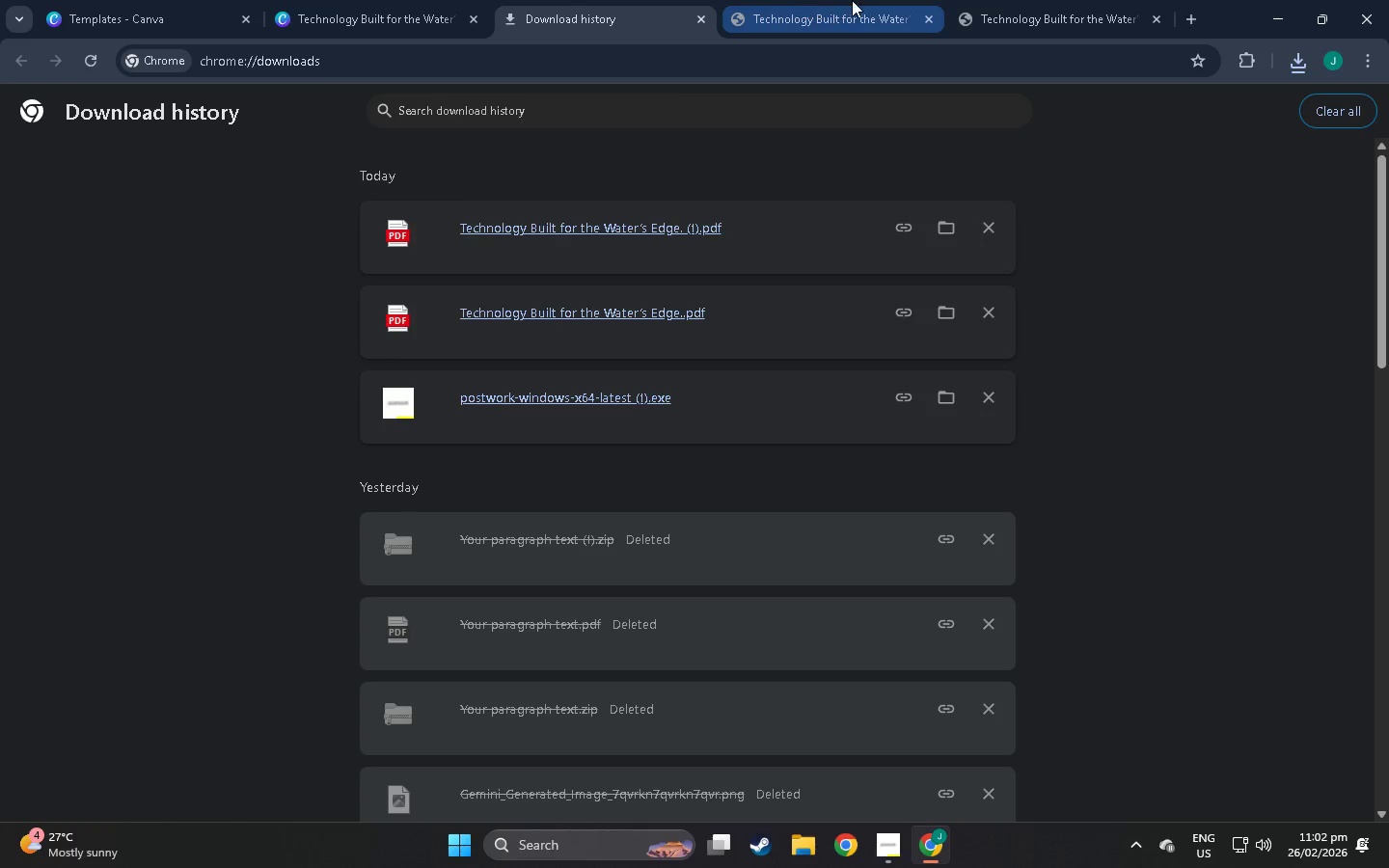 
left_click([852, 0])
 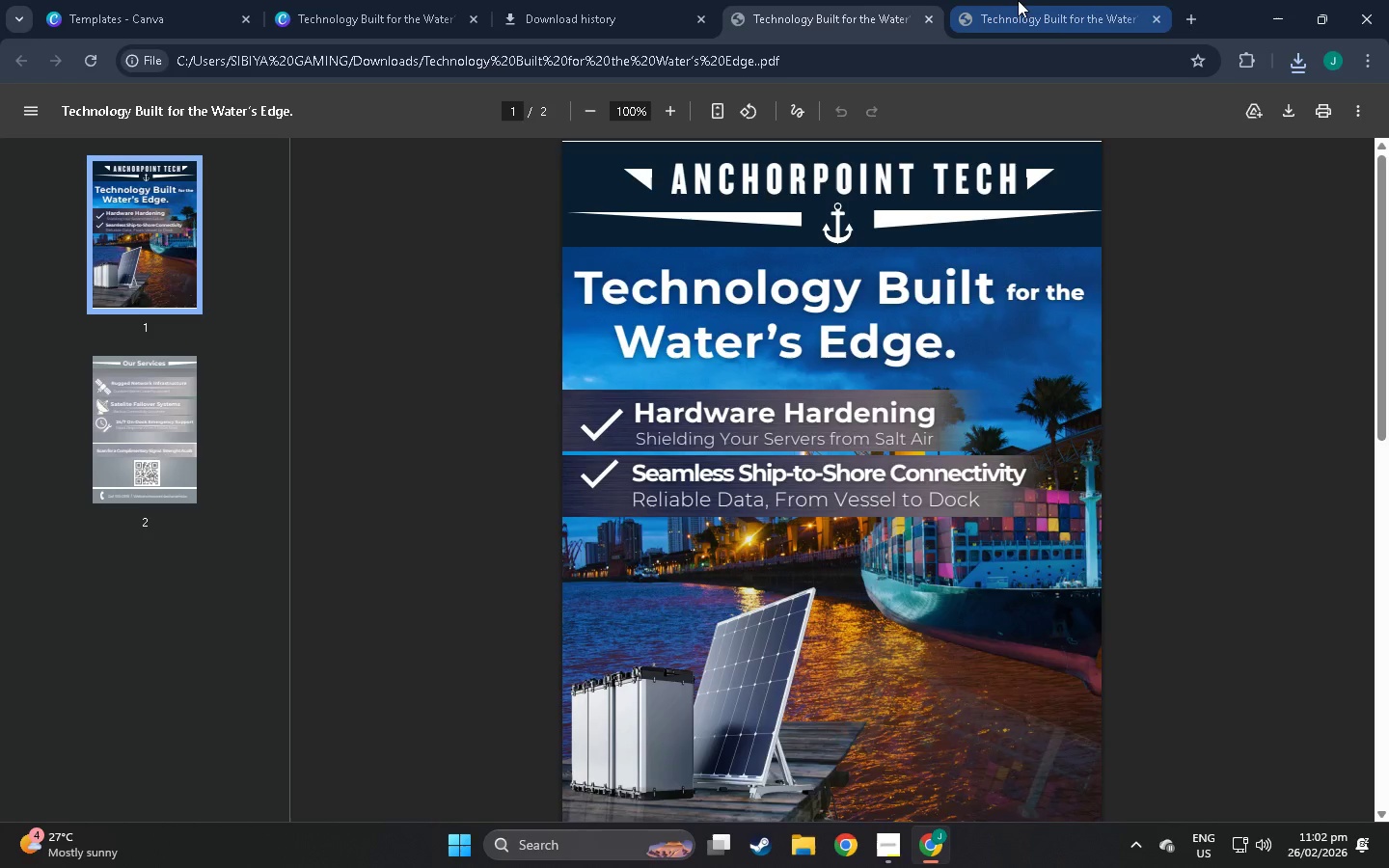 
left_click([1021, 0])
 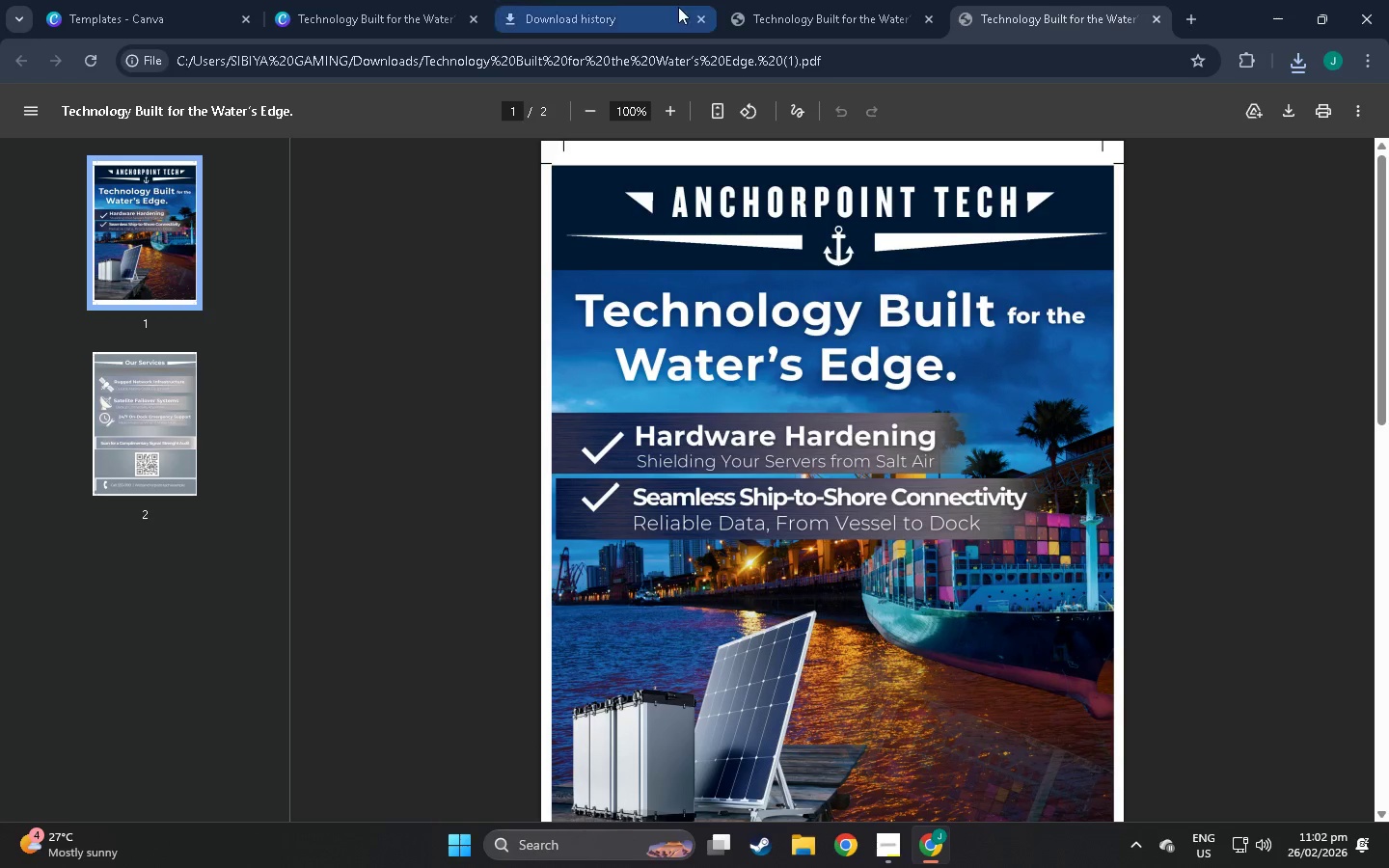 
double_click([381, 0])
 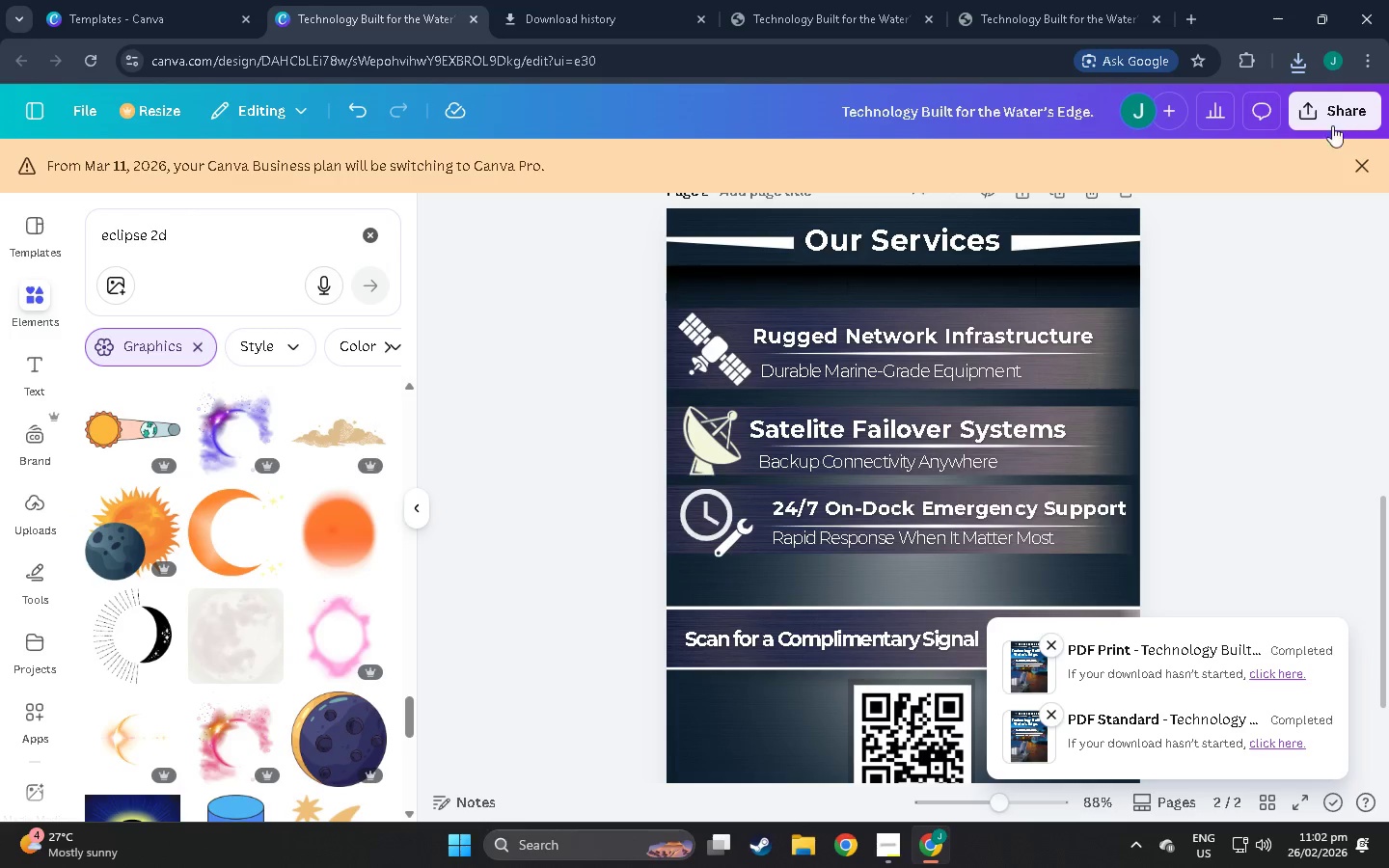 
left_click([1327, 116])
 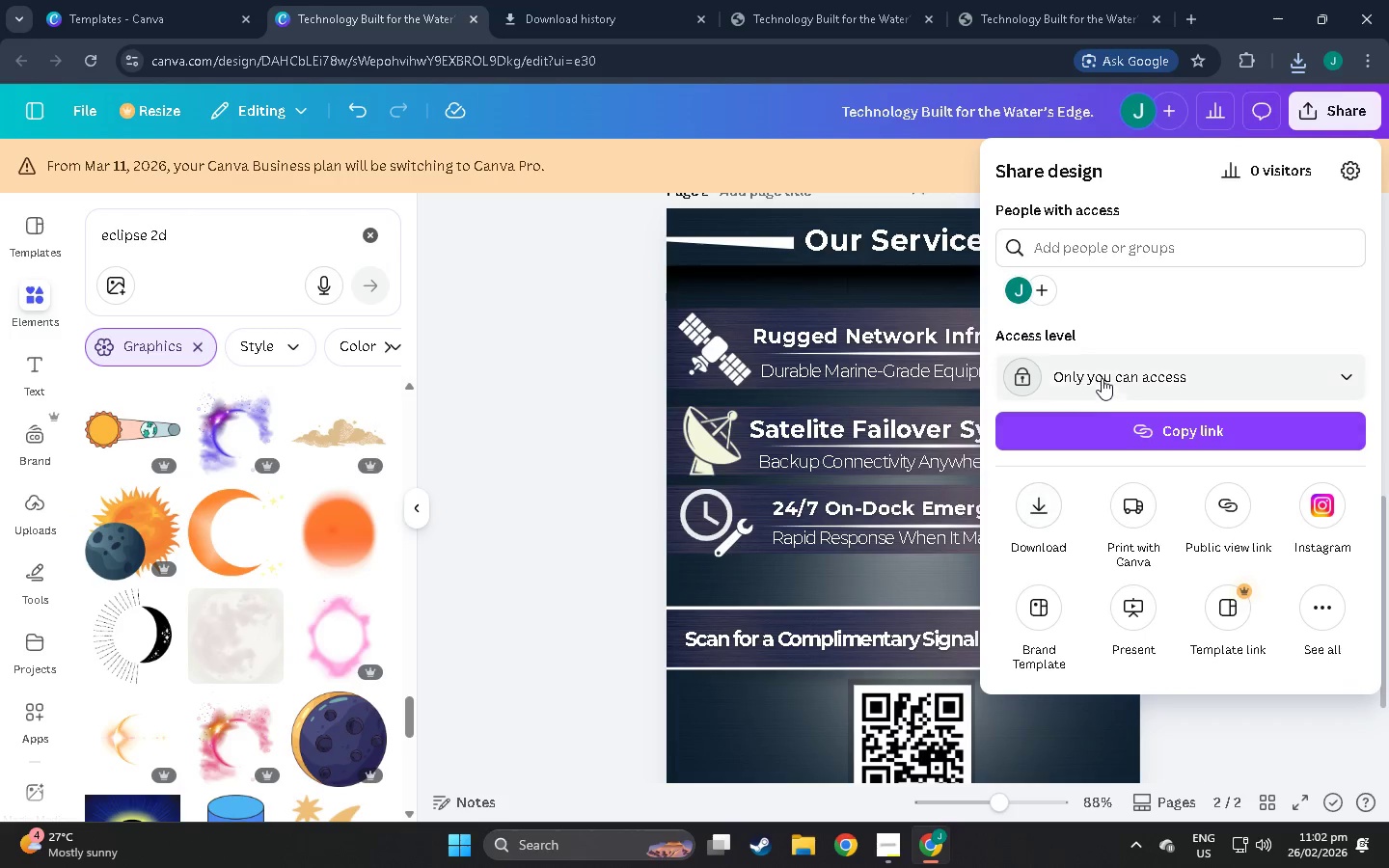 
left_click([1036, 500])
 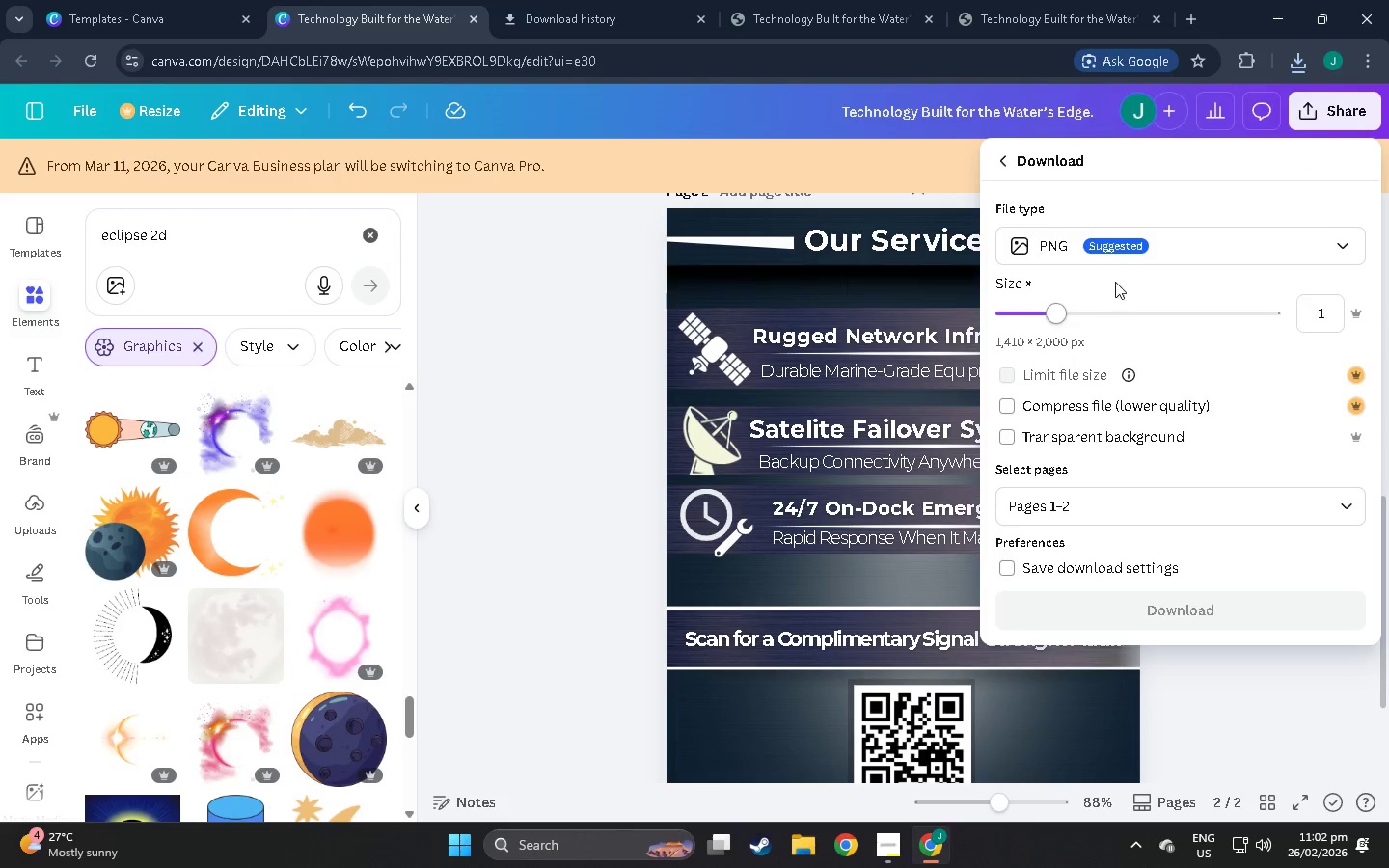 
left_click([1130, 251])
 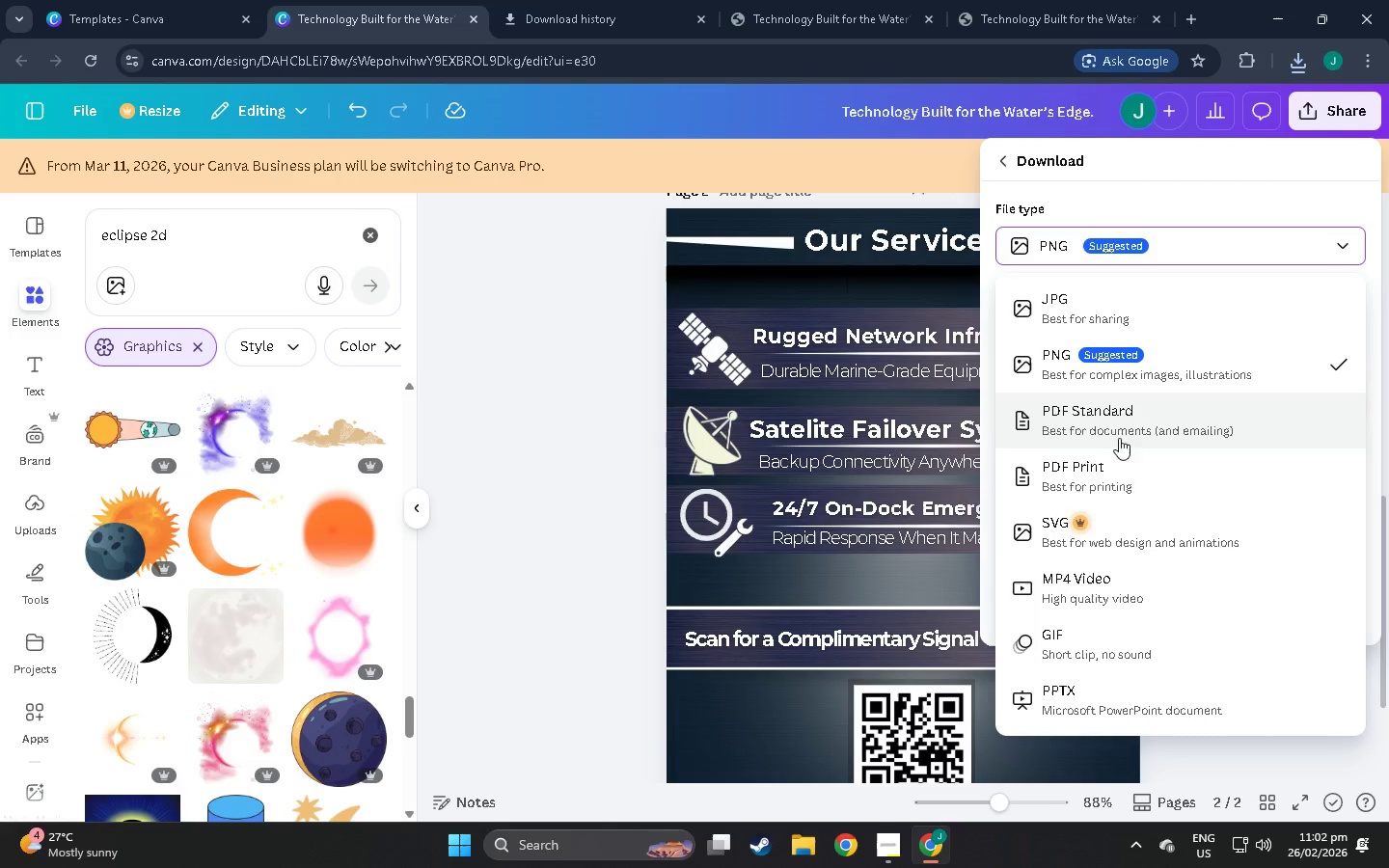 
left_click([1128, 486])
 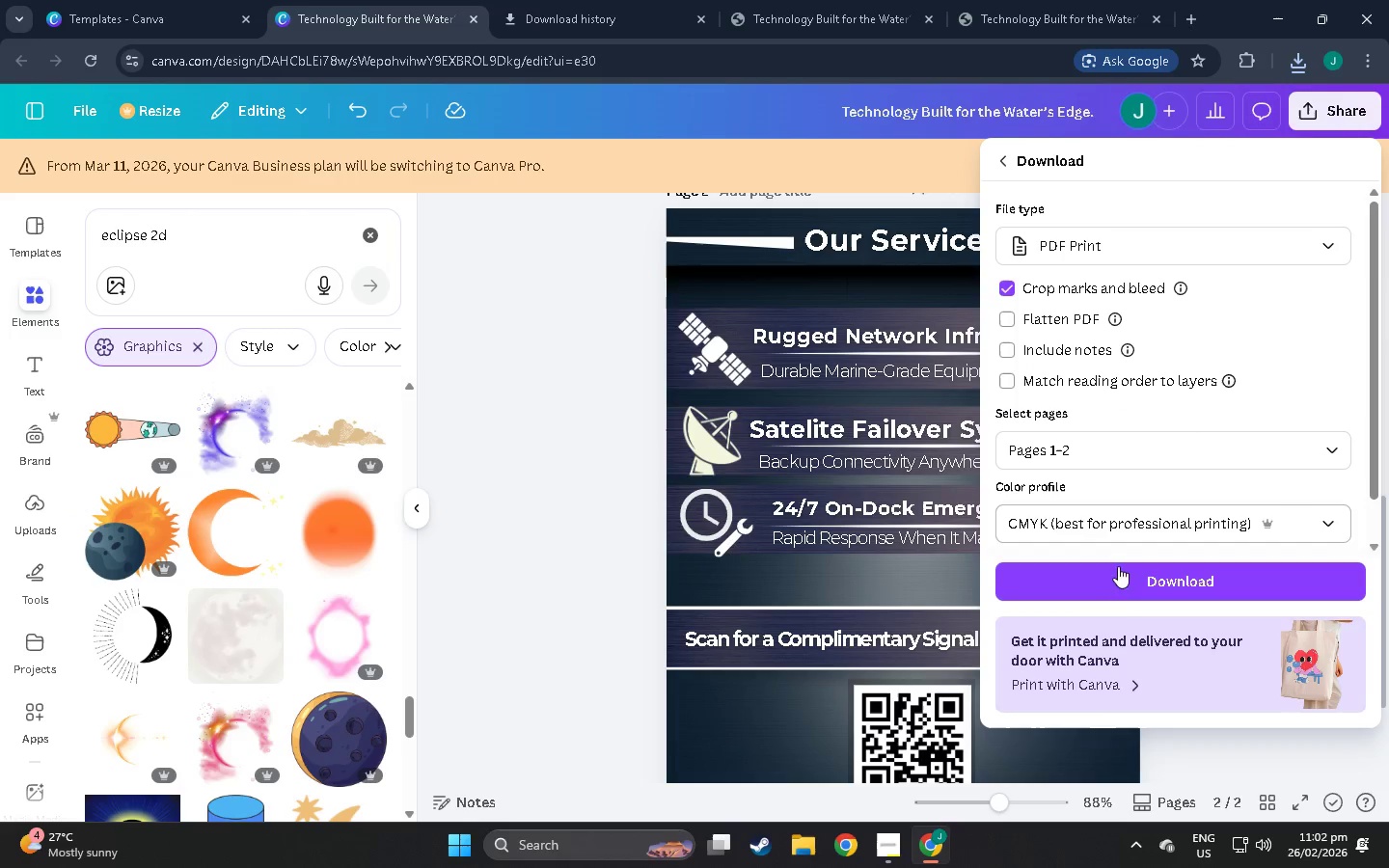 
left_click([1130, 593])
 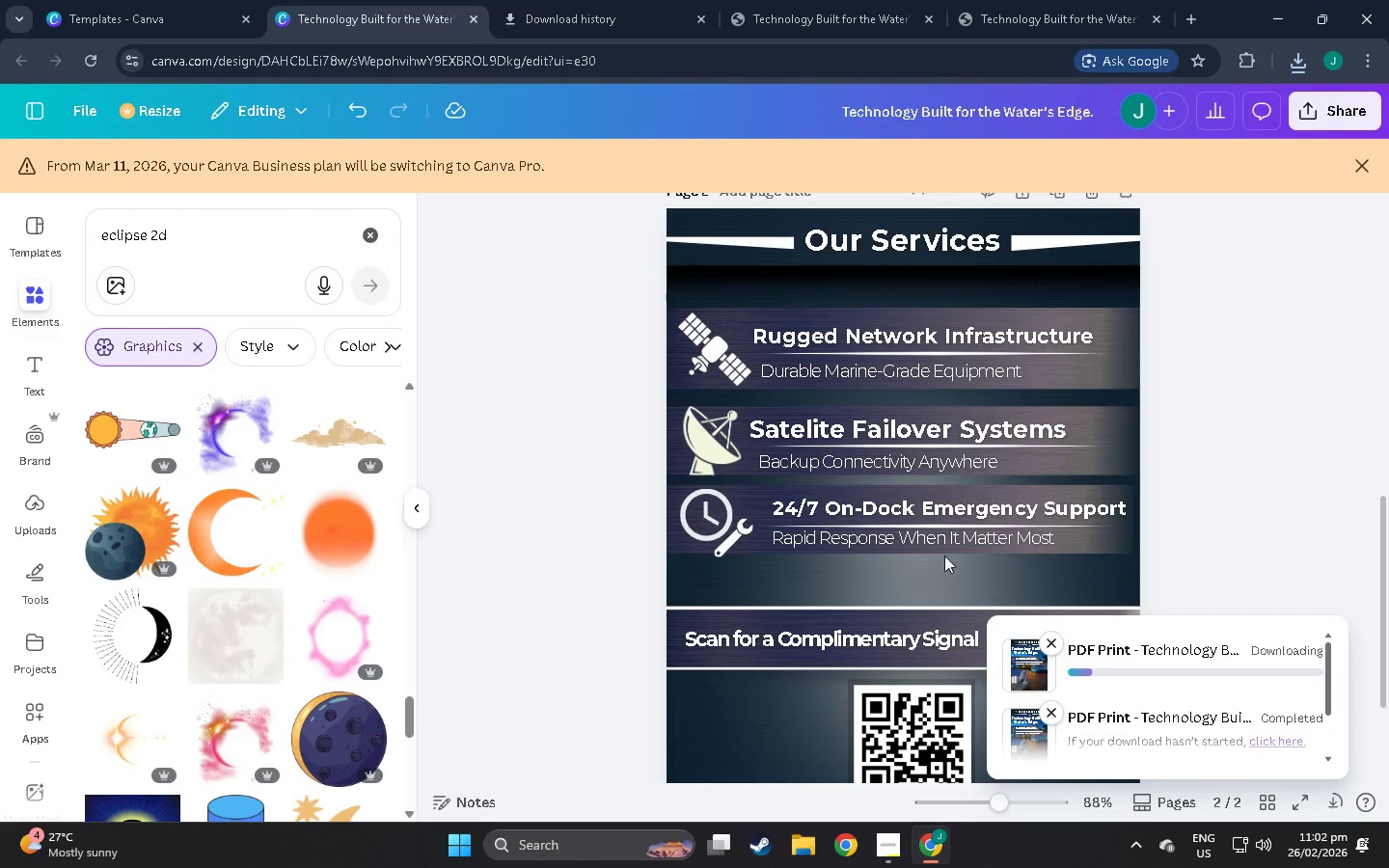 
scroll: coordinate [691, 493], scroll_direction: up, amount: 16.0
 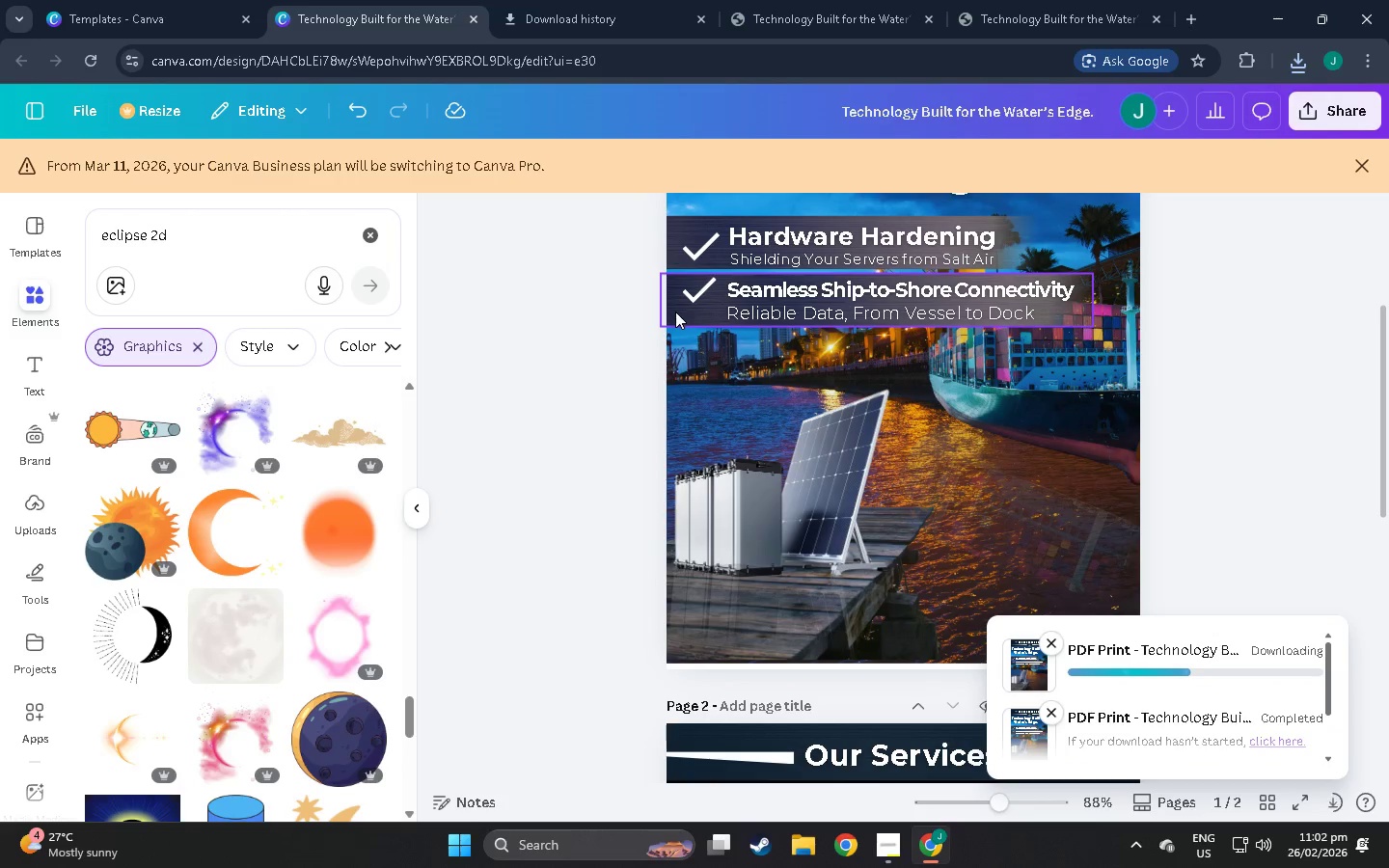 
left_click([675, 312])
 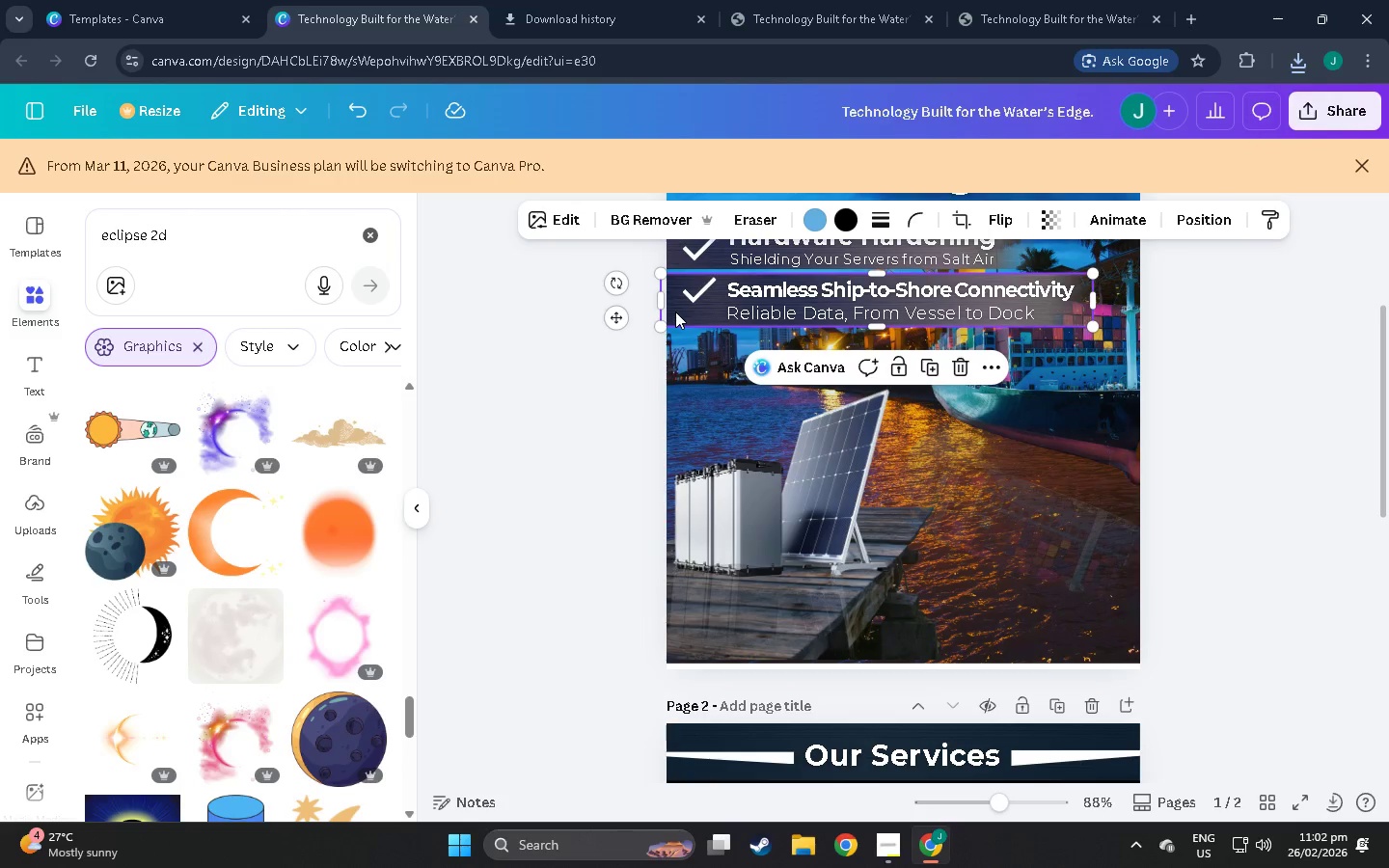 
left_click_drag(start_coordinate=[675, 312], to_coordinate=[681, 311])
 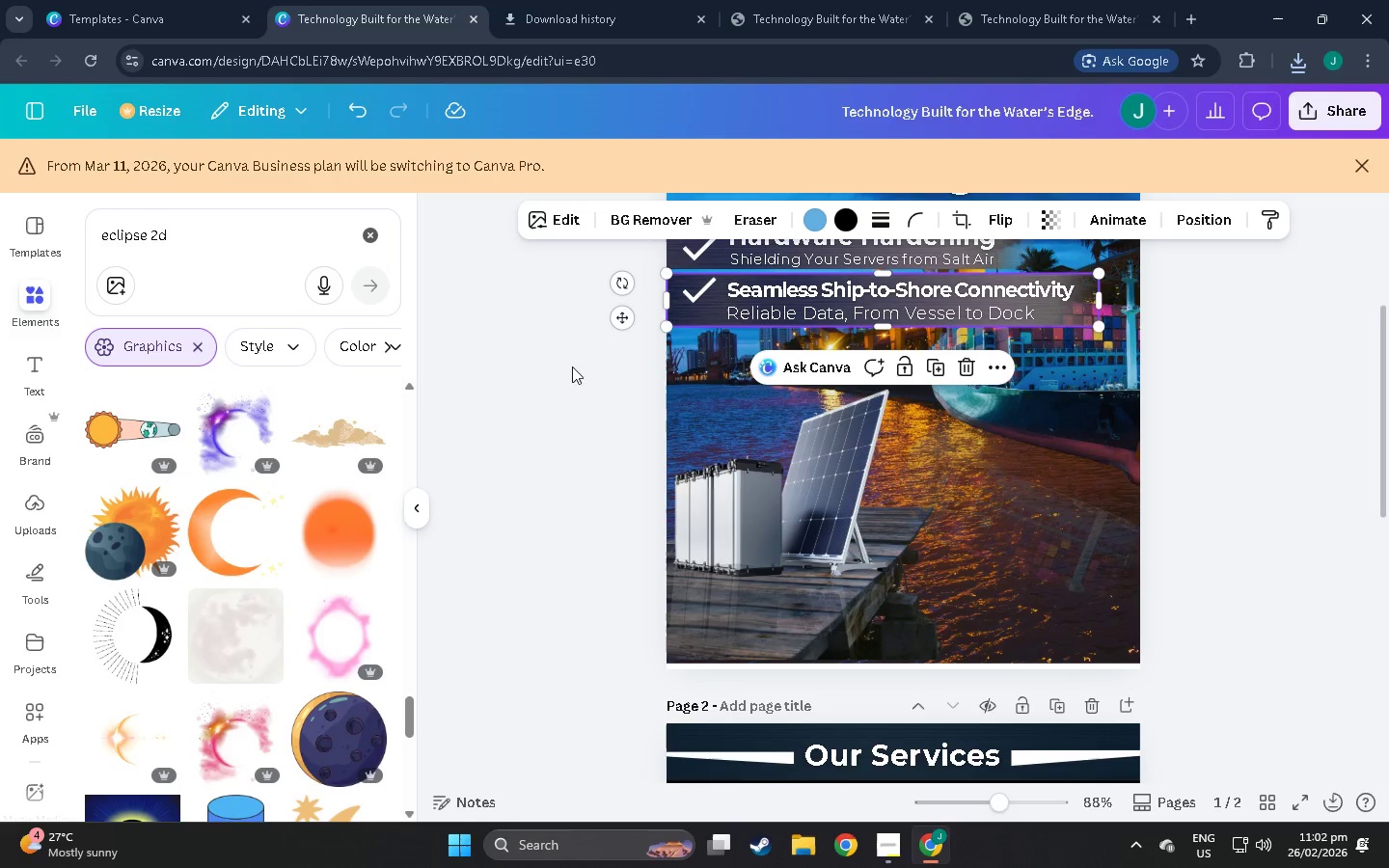 
left_click([535, 409])
 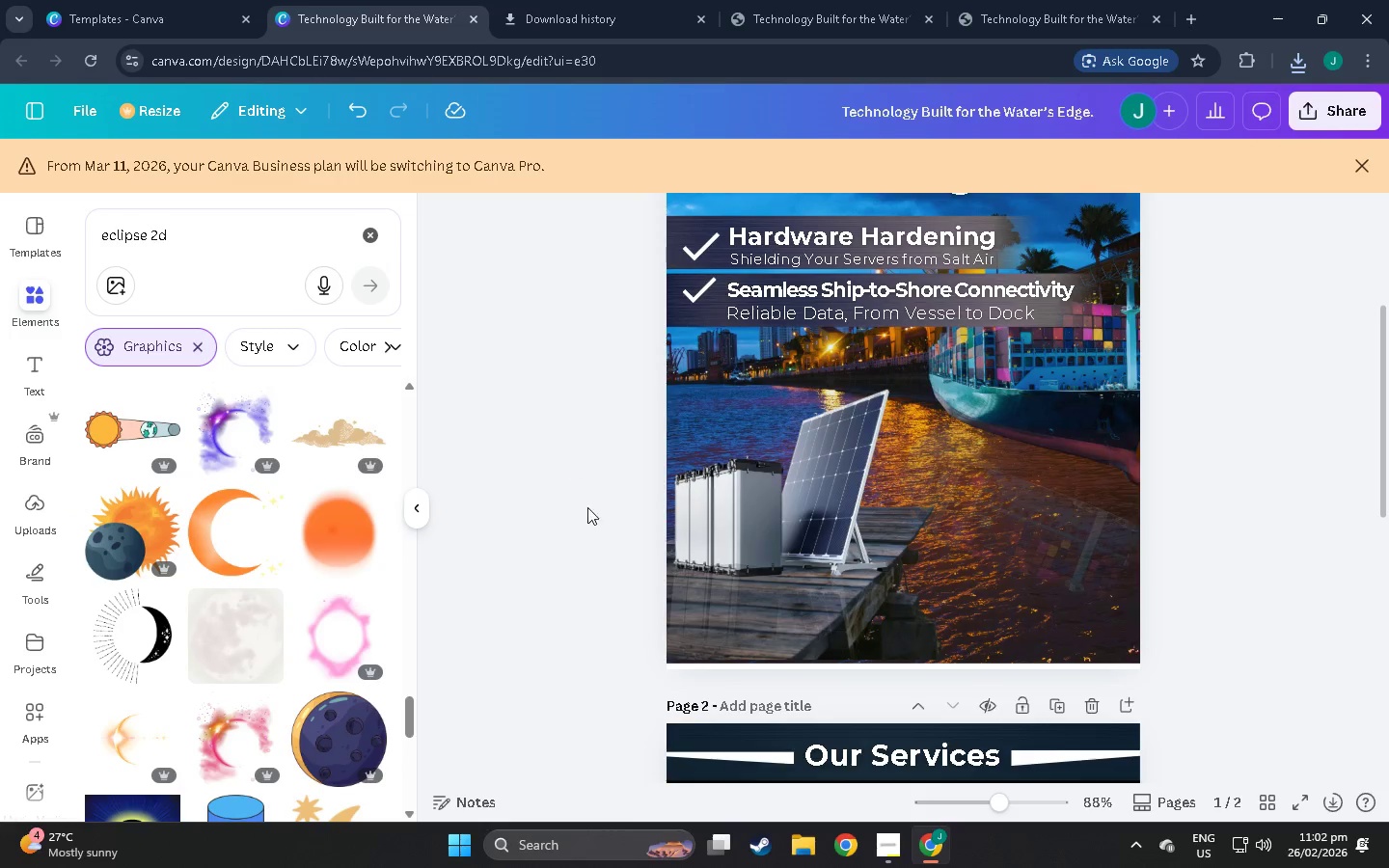 
scroll: coordinate [667, 564], scroll_direction: up, amount: 8.0
 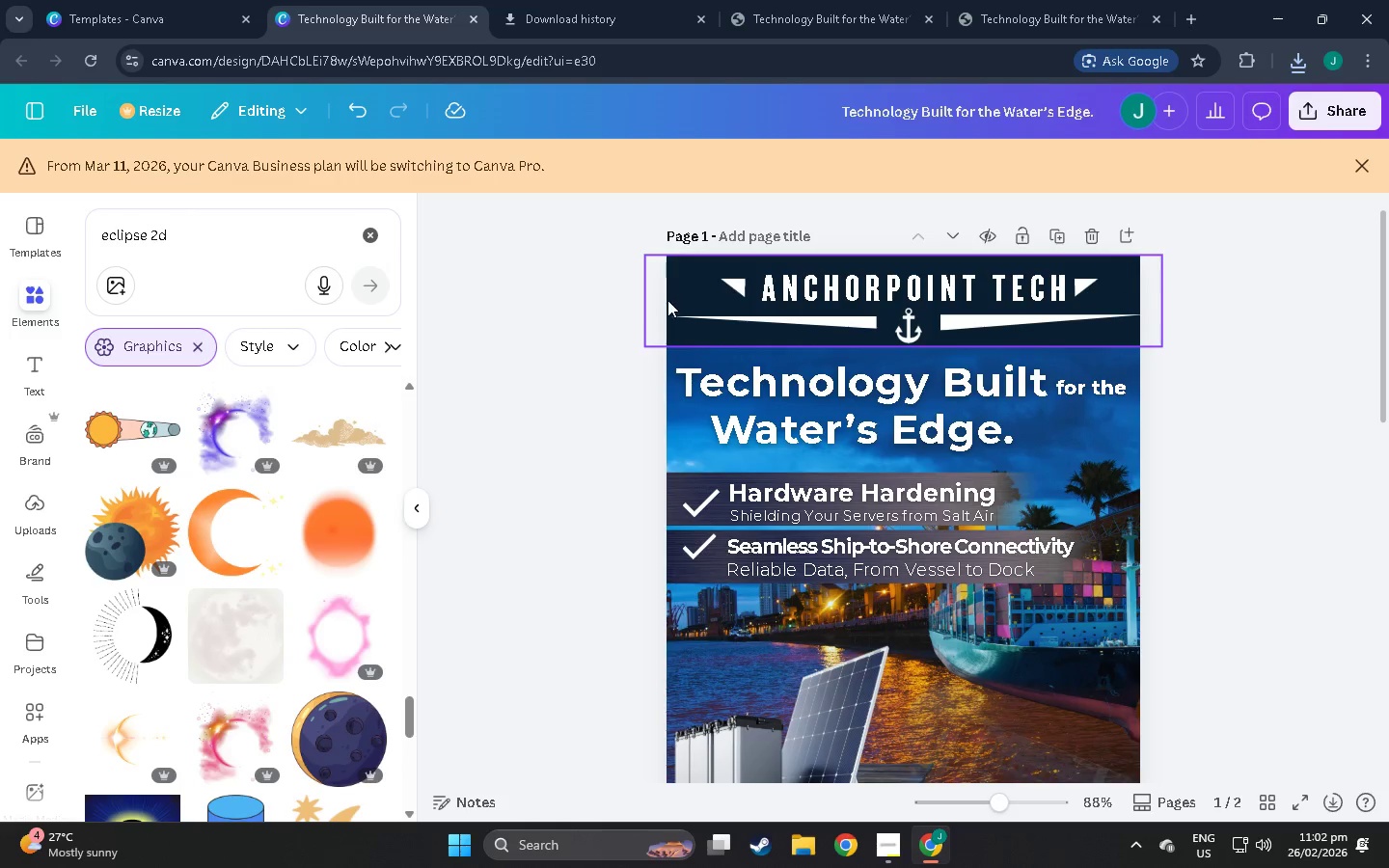 
left_click([667, 300])
 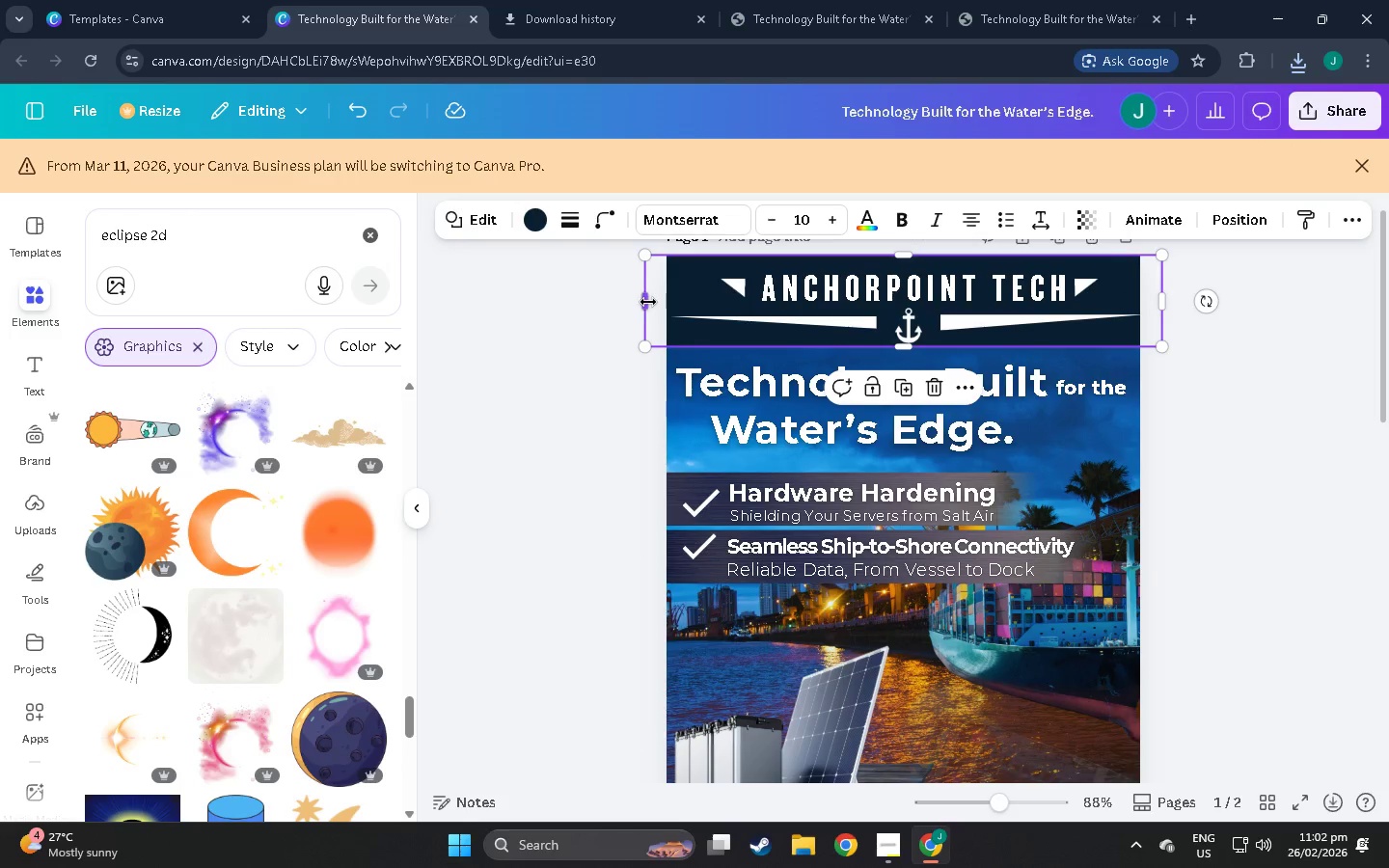 
left_click_drag(start_coordinate=[648, 302], to_coordinate=[670, 305])
 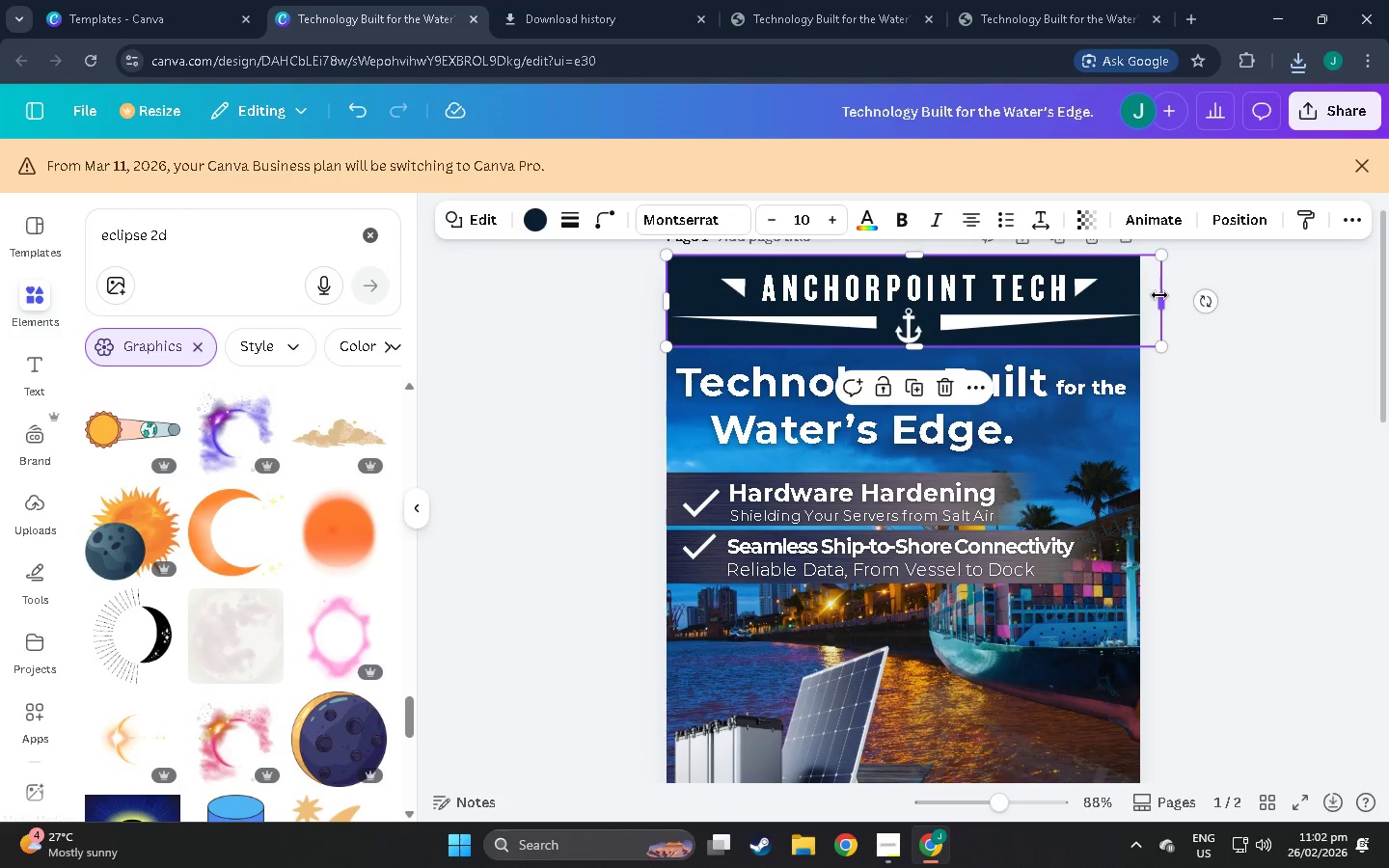 
left_click_drag(start_coordinate=[1159, 295], to_coordinate=[1134, 293])
 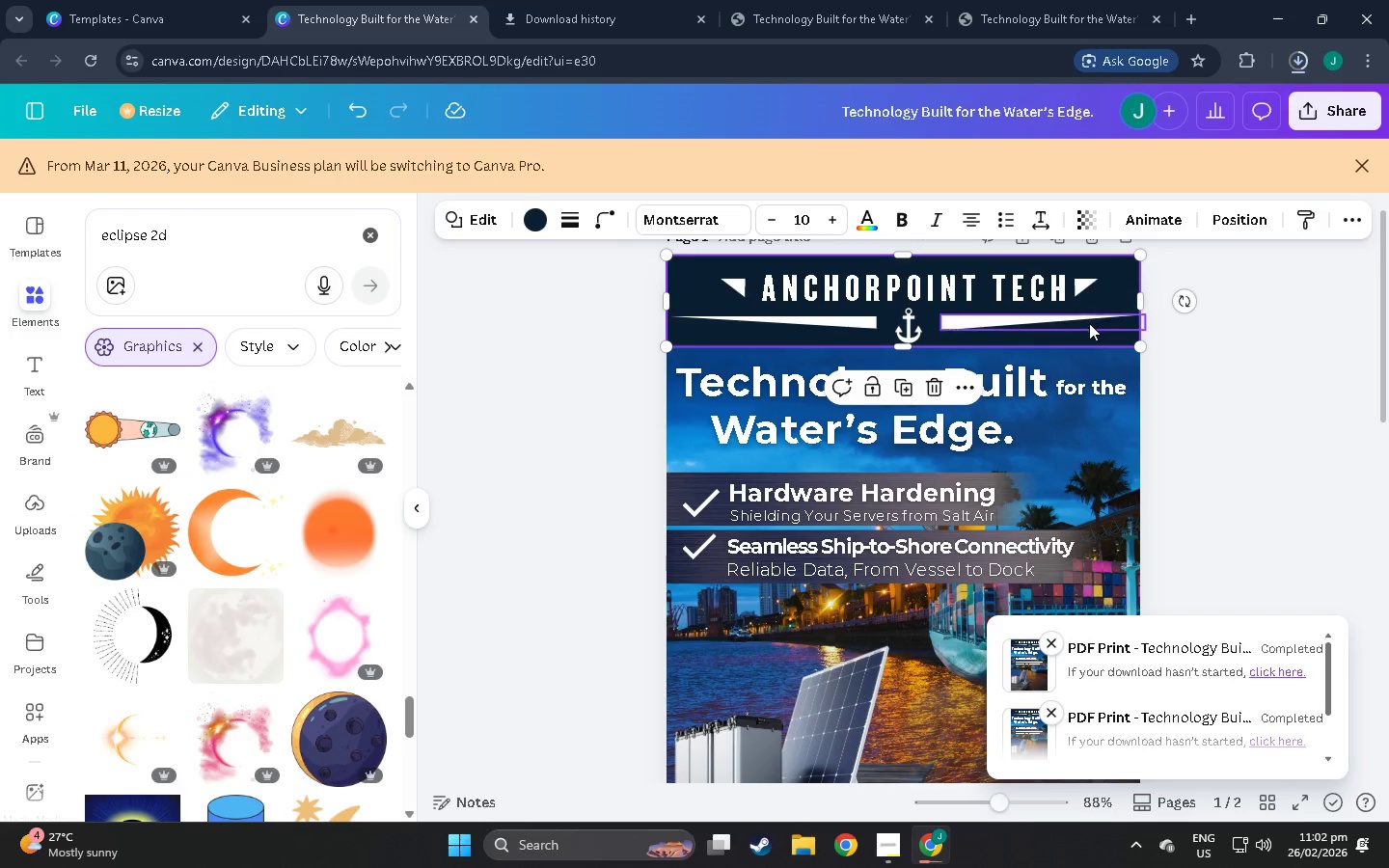 
left_click([1089, 323])
 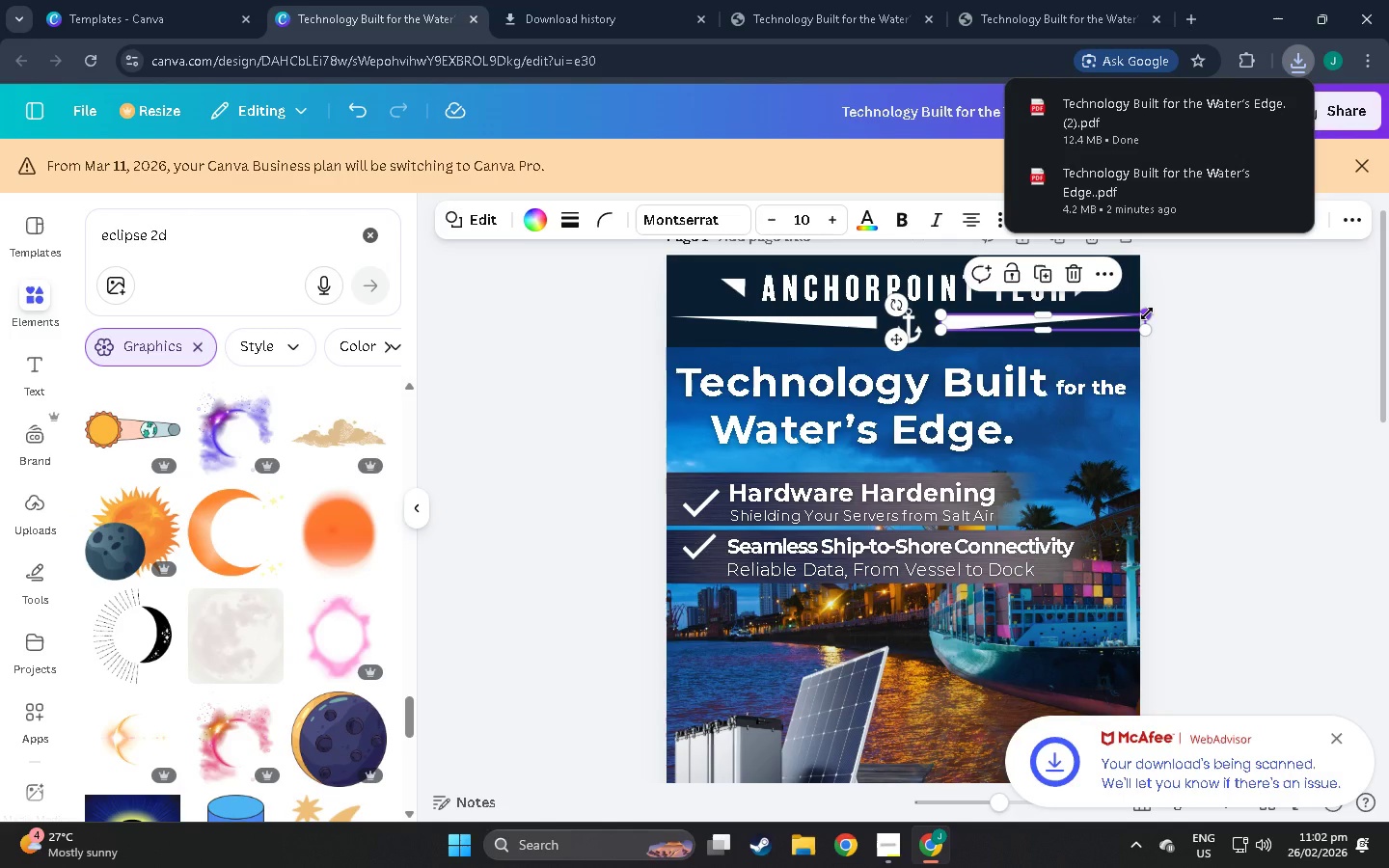 
left_click_drag(start_coordinate=[1147, 313], to_coordinate=[1138, 312])
 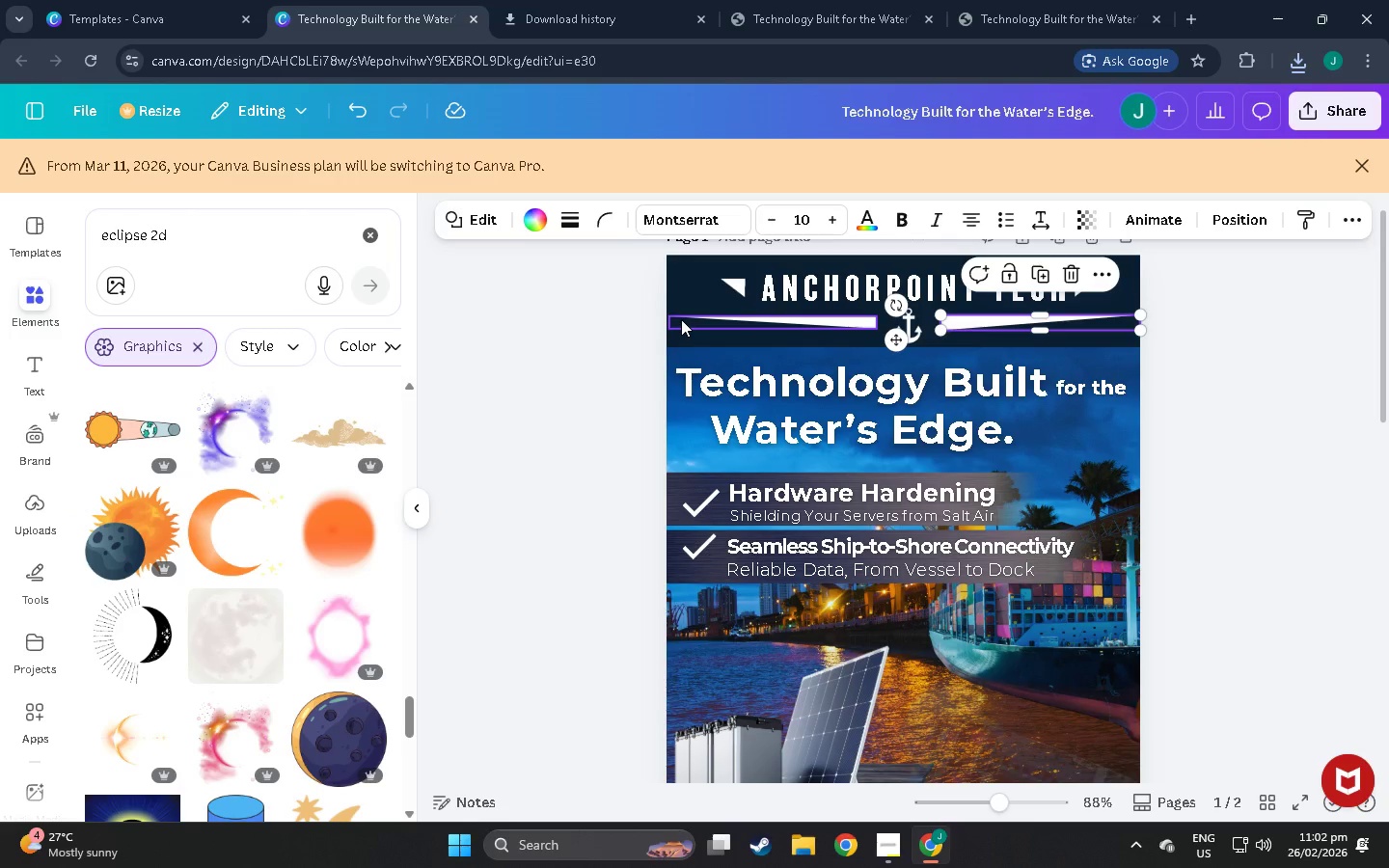 
scroll: coordinate [890, 534], scroll_direction: down, amount: 6.0
 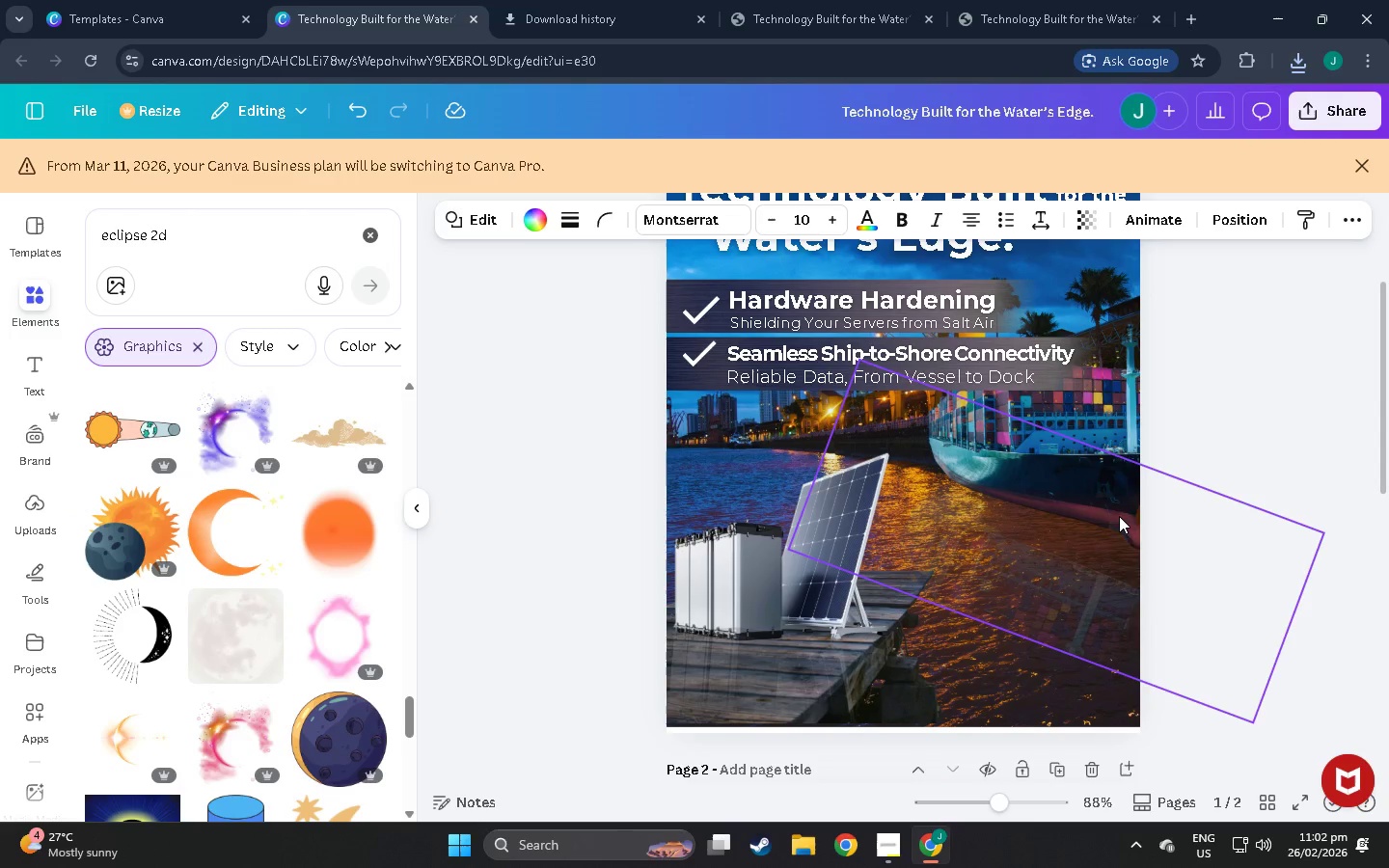 
left_click([1121, 517])
 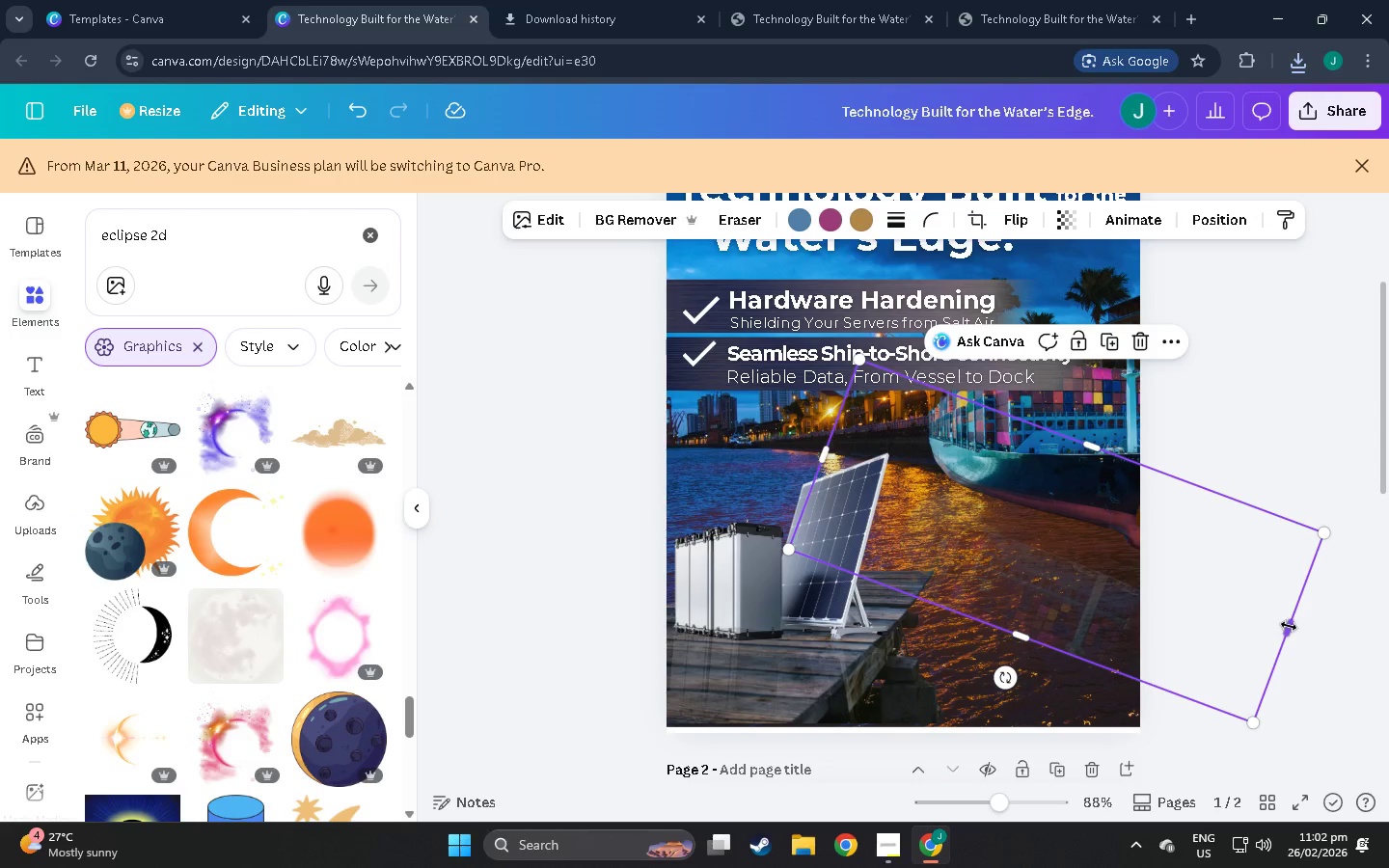 
left_click_drag(start_coordinate=[1289, 626], to_coordinate=[1169, 603])
 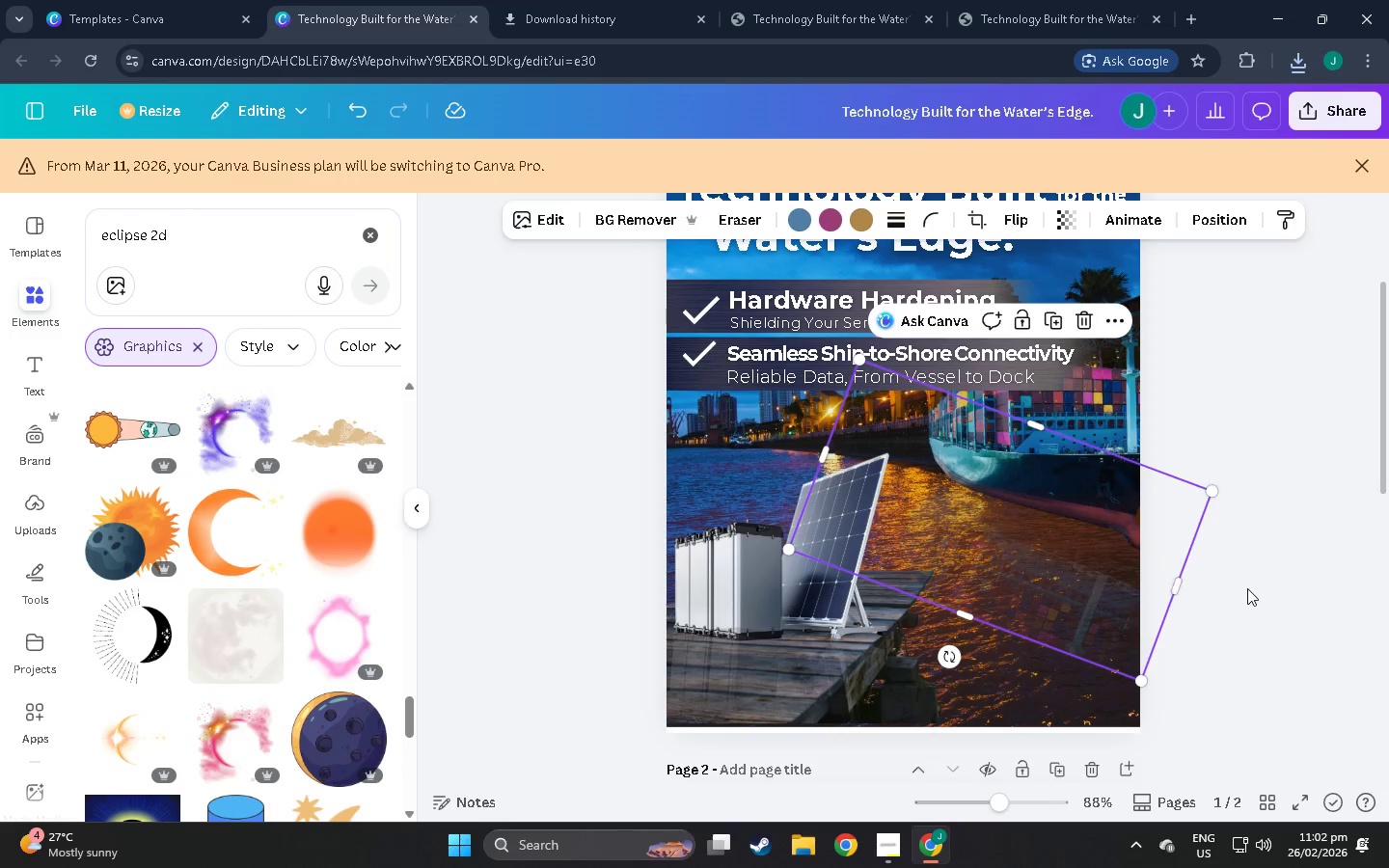 
left_click([1247, 588])
 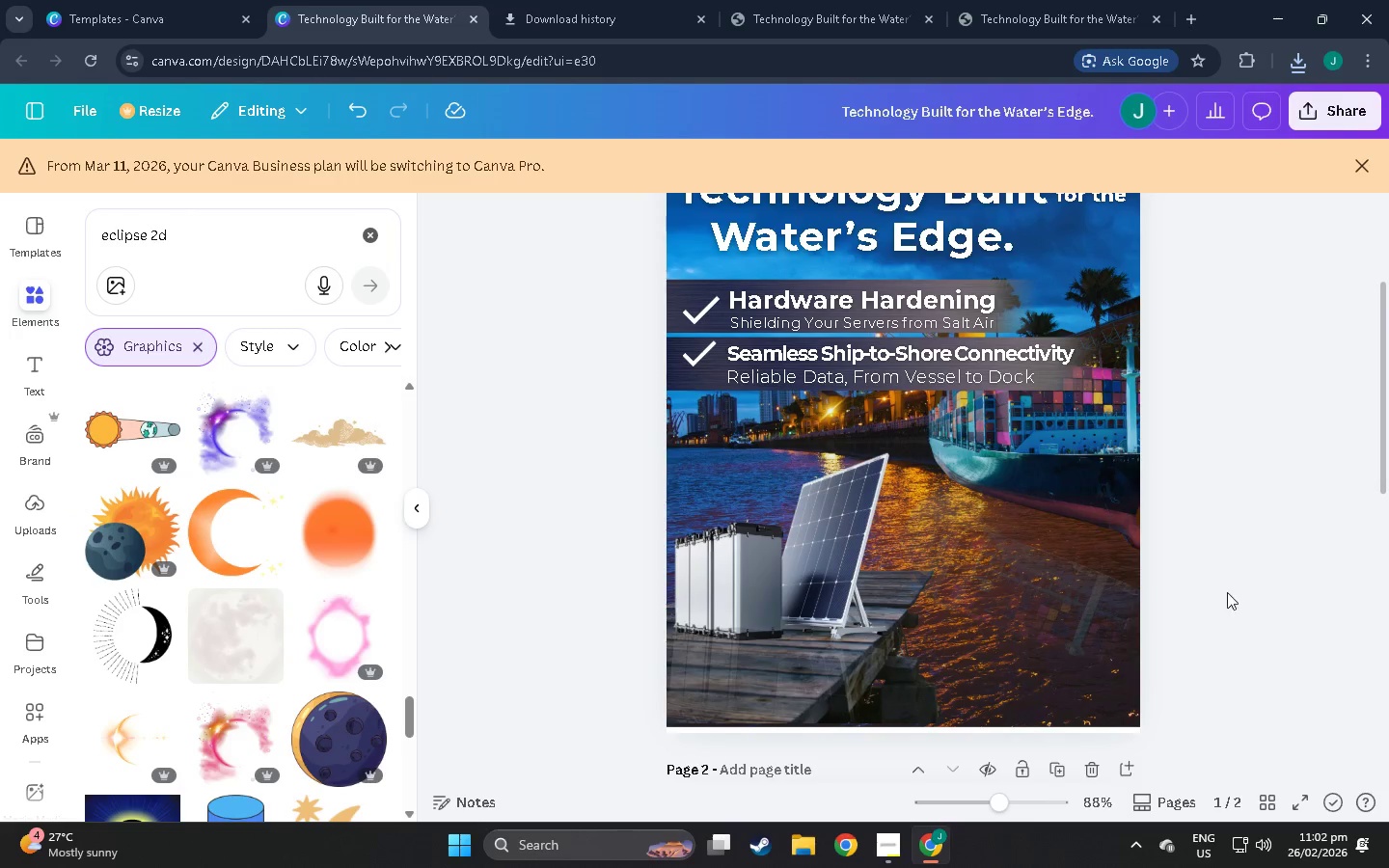 
scroll: coordinate [1059, 627], scroll_direction: down, amount: 6.0
 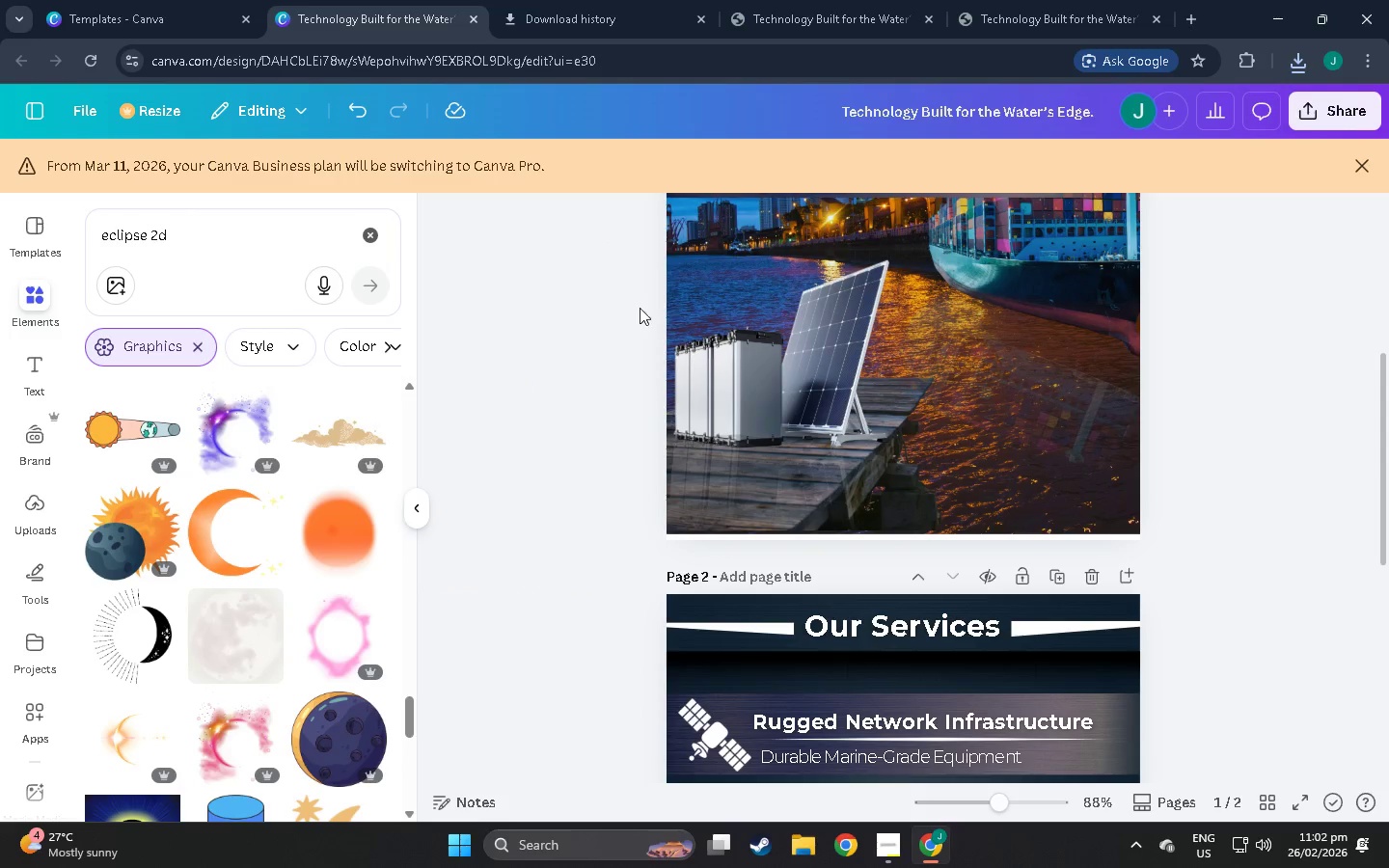 
left_click([670, 308])
 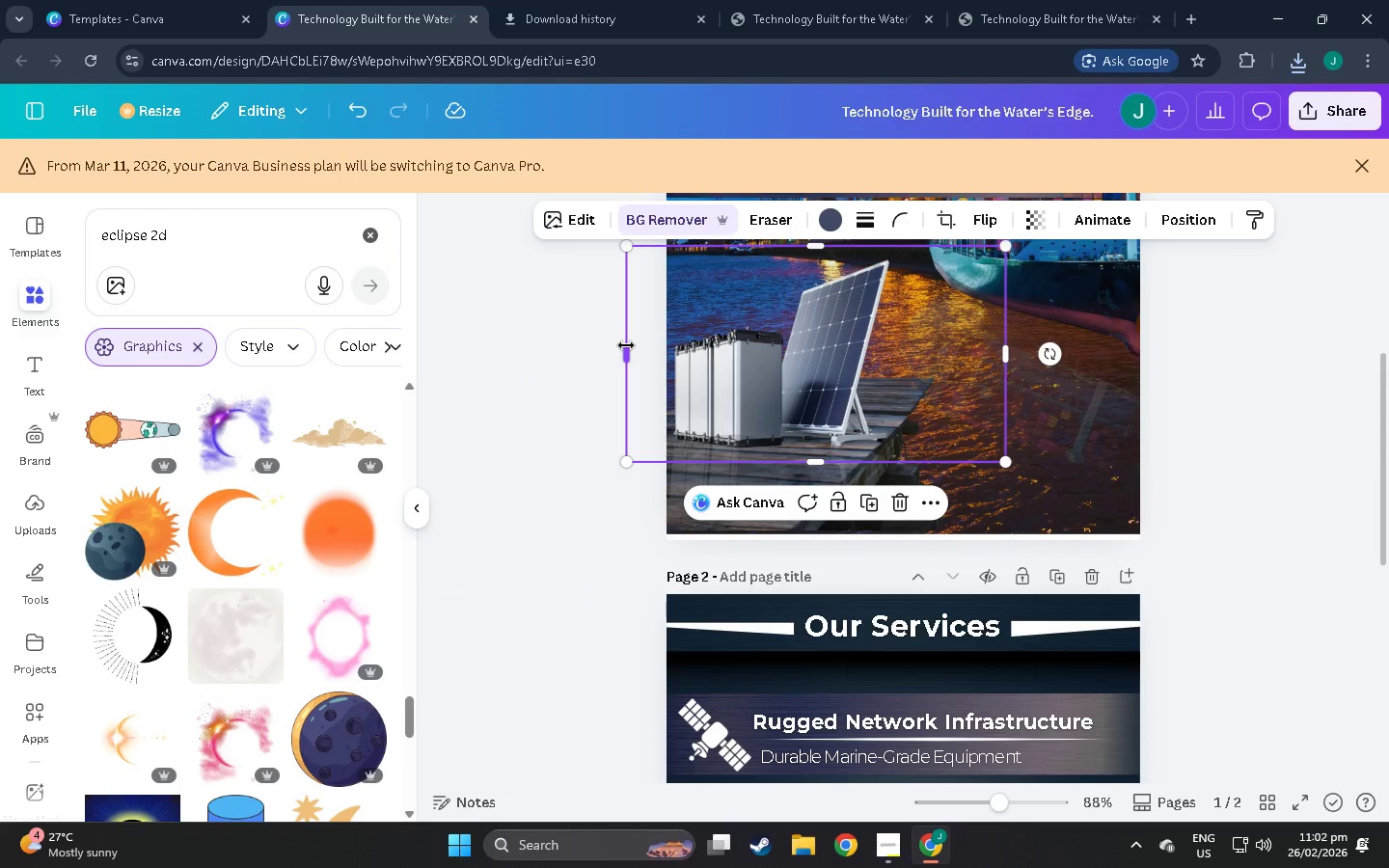 
left_click_drag(start_coordinate=[626, 345], to_coordinate=[666, 354])
 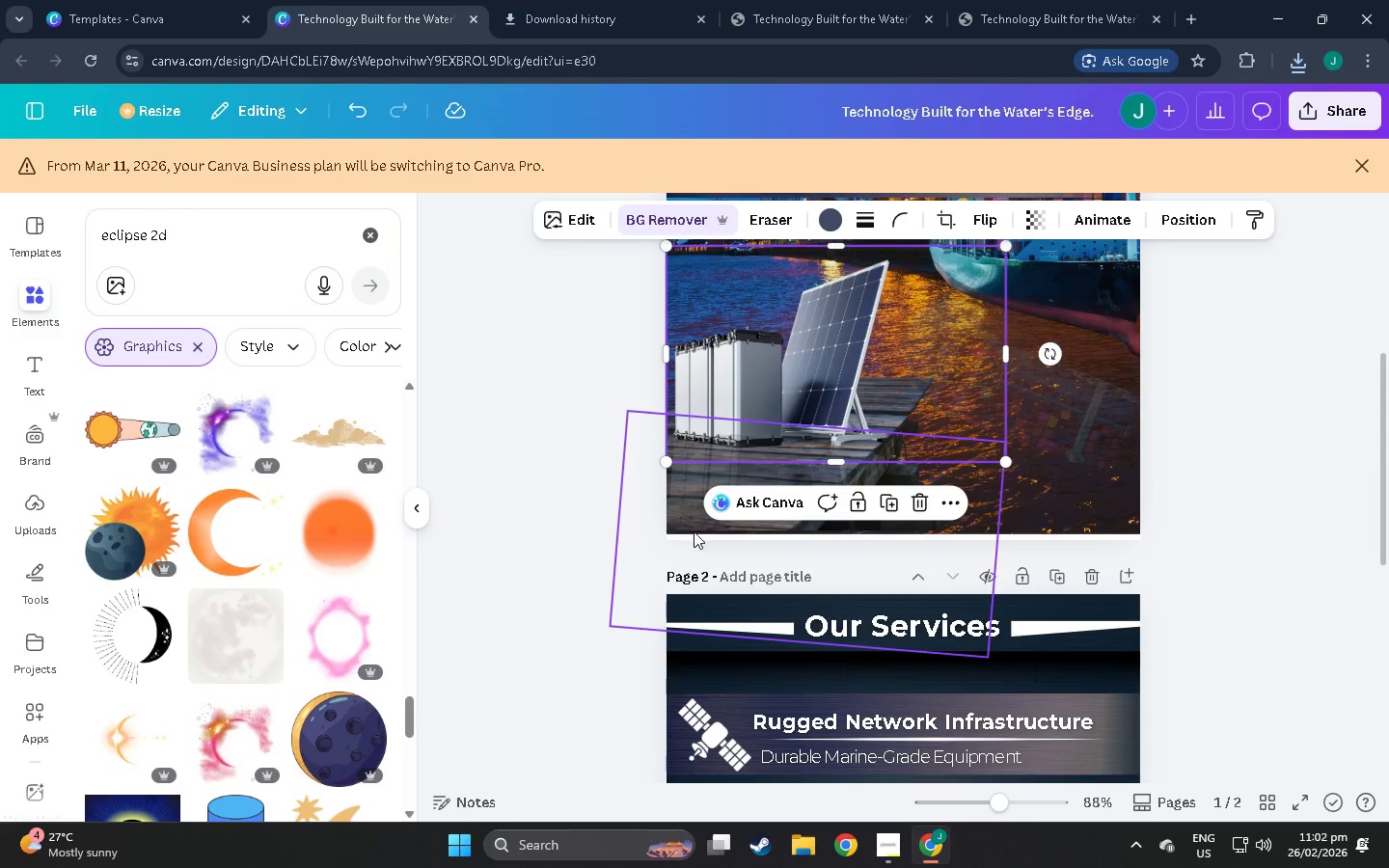 
left_click([693, 541])
 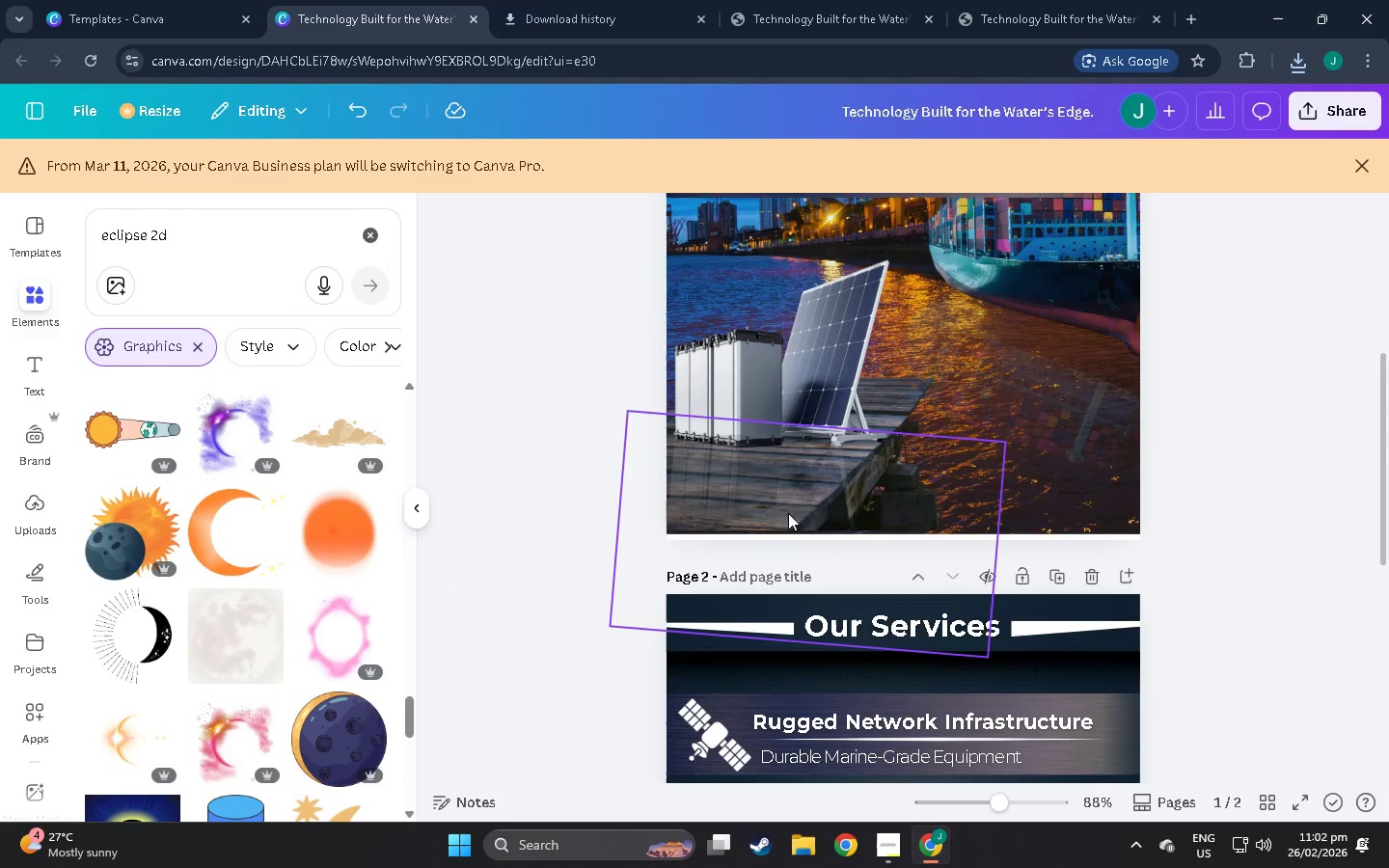 
left_click([799, 512])
 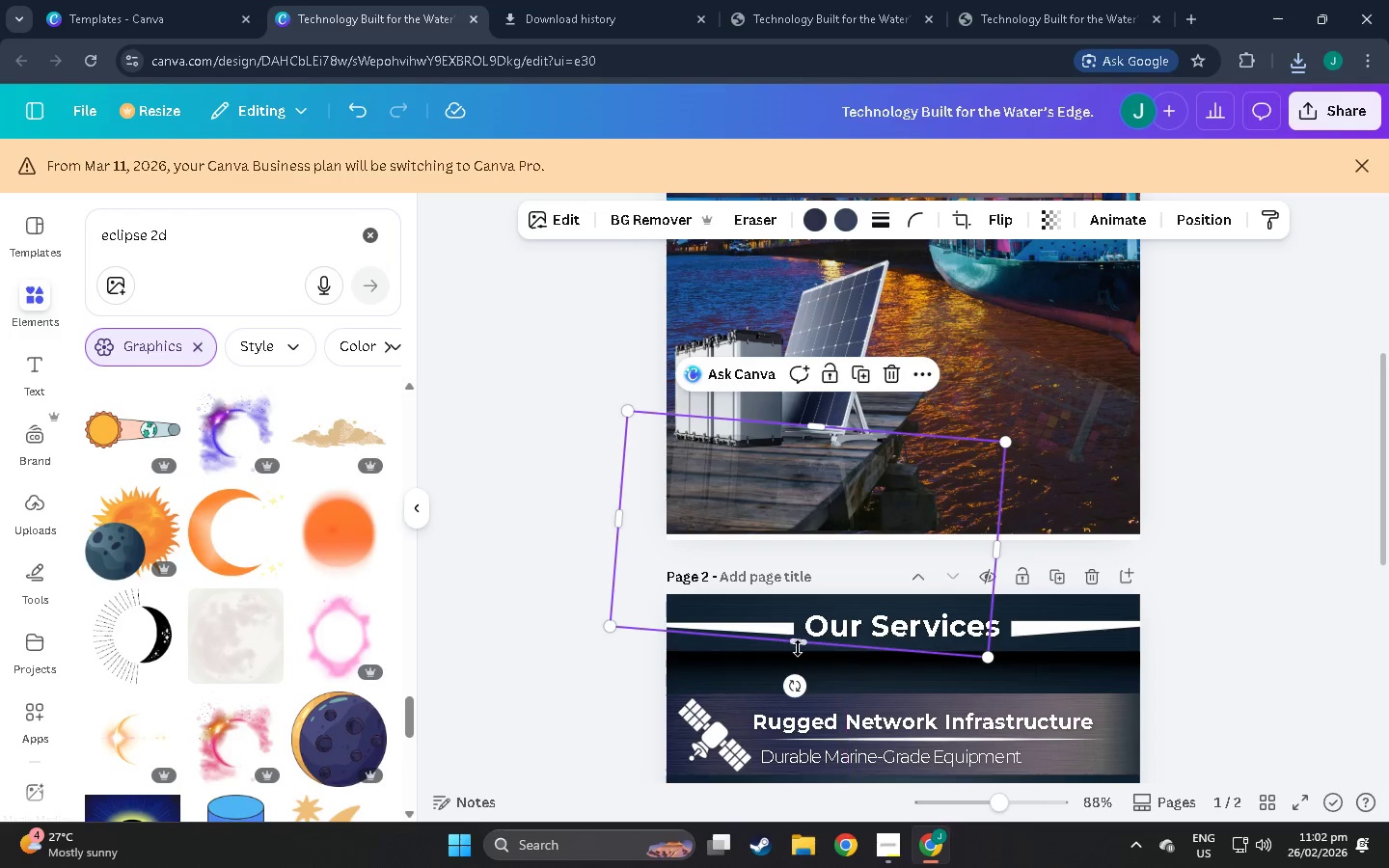 
left_click_drag(start_coordinate=[798, 648], to_coordinate=[799, 523])
 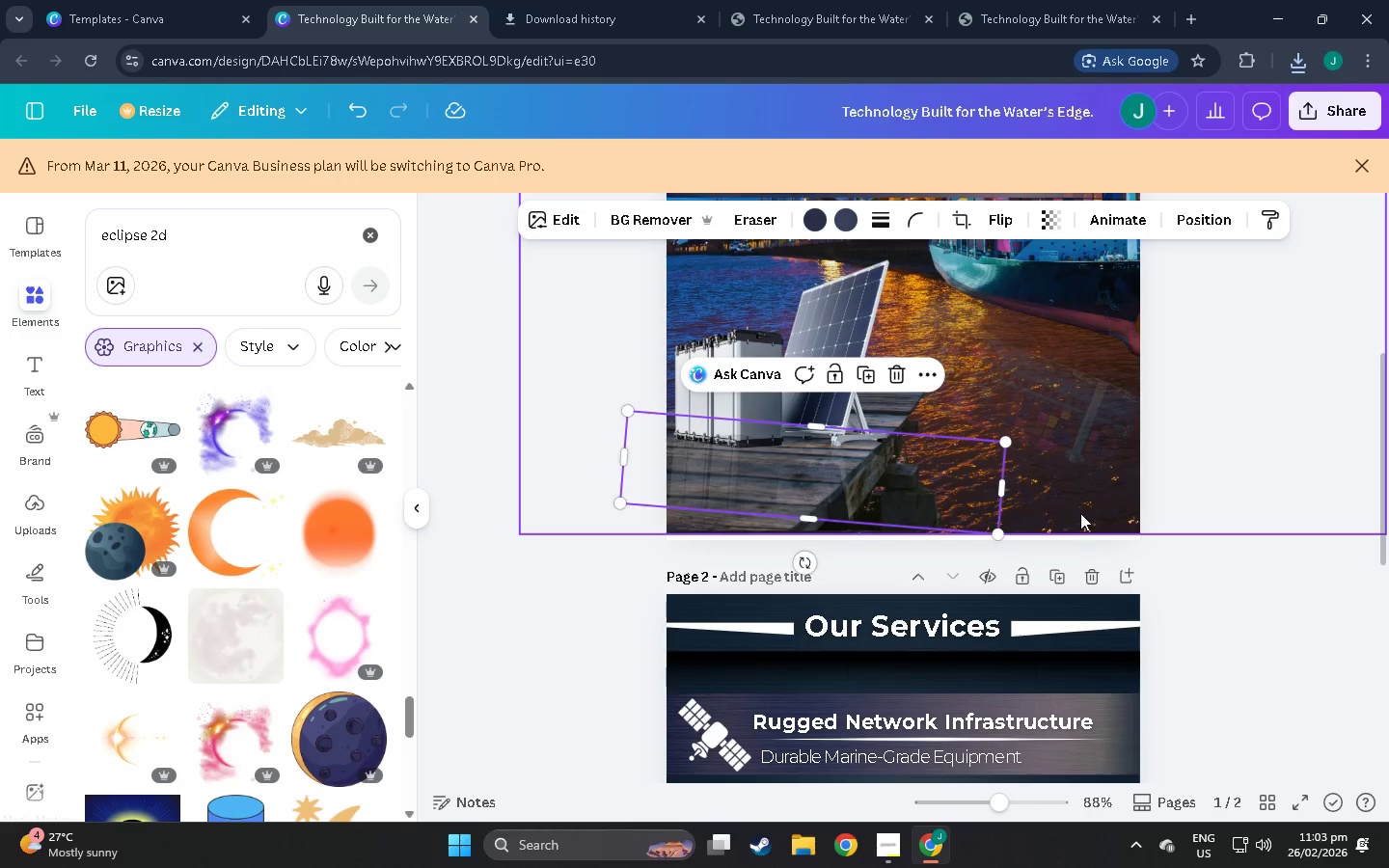 
left_click([1081, 513])
 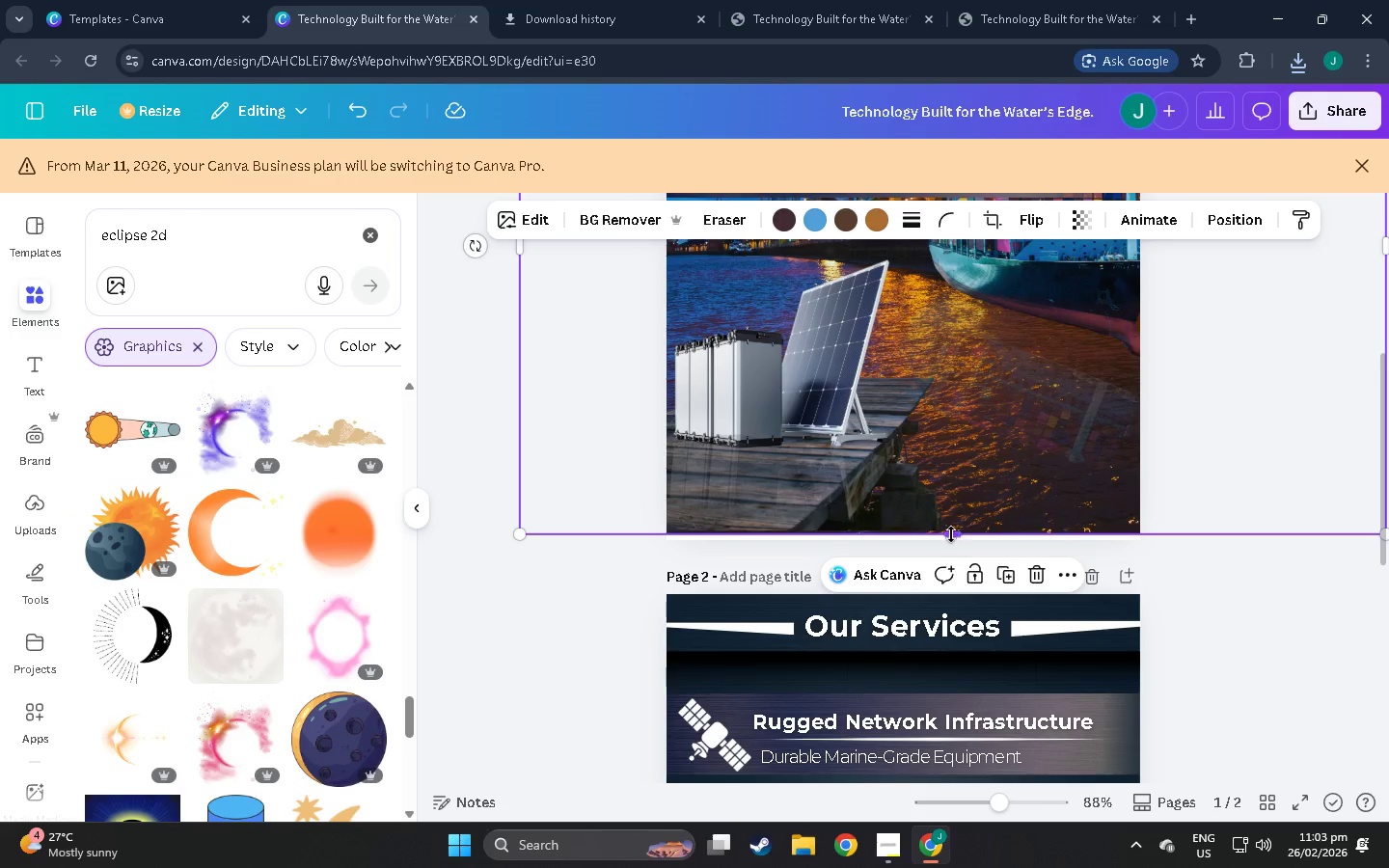 
left_click_drag(start_coordinate=[951, 534], to_coordinate=[954, 542])
 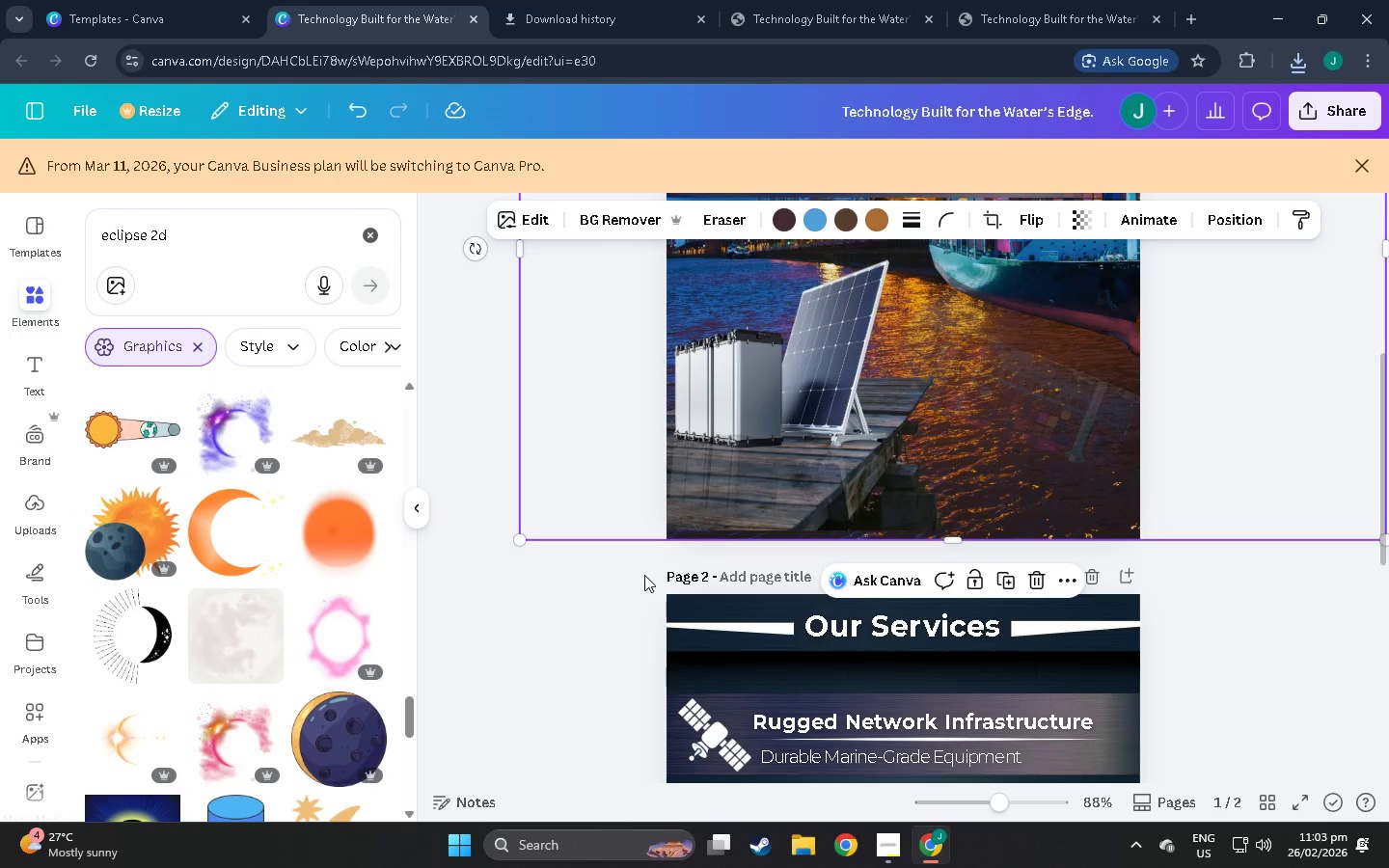 
left_click([644, 575])
 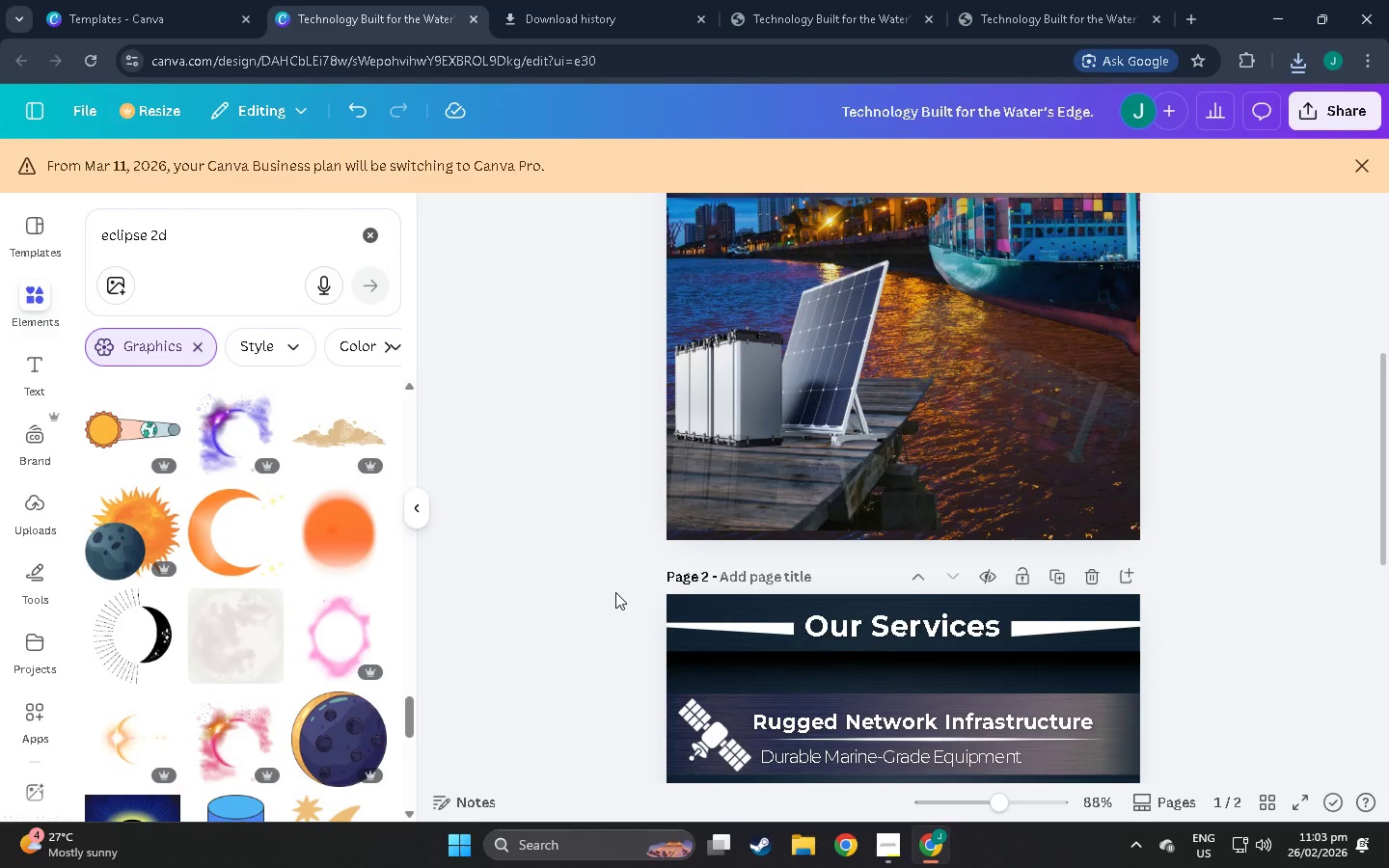 
scroll: coordinate [799, 386], scroll_direction: down, amount: 10.0
 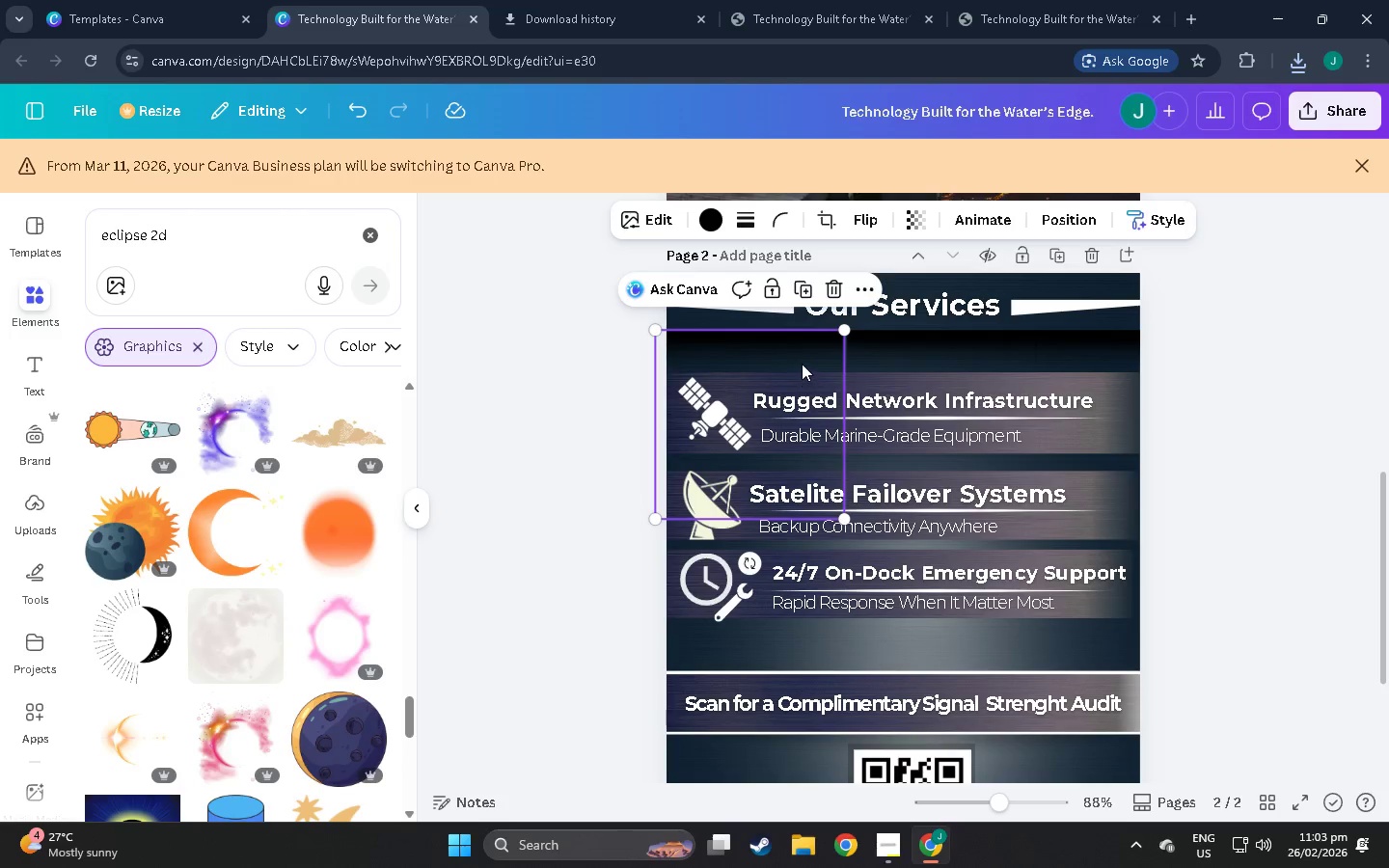 
left_click([571, 392])
 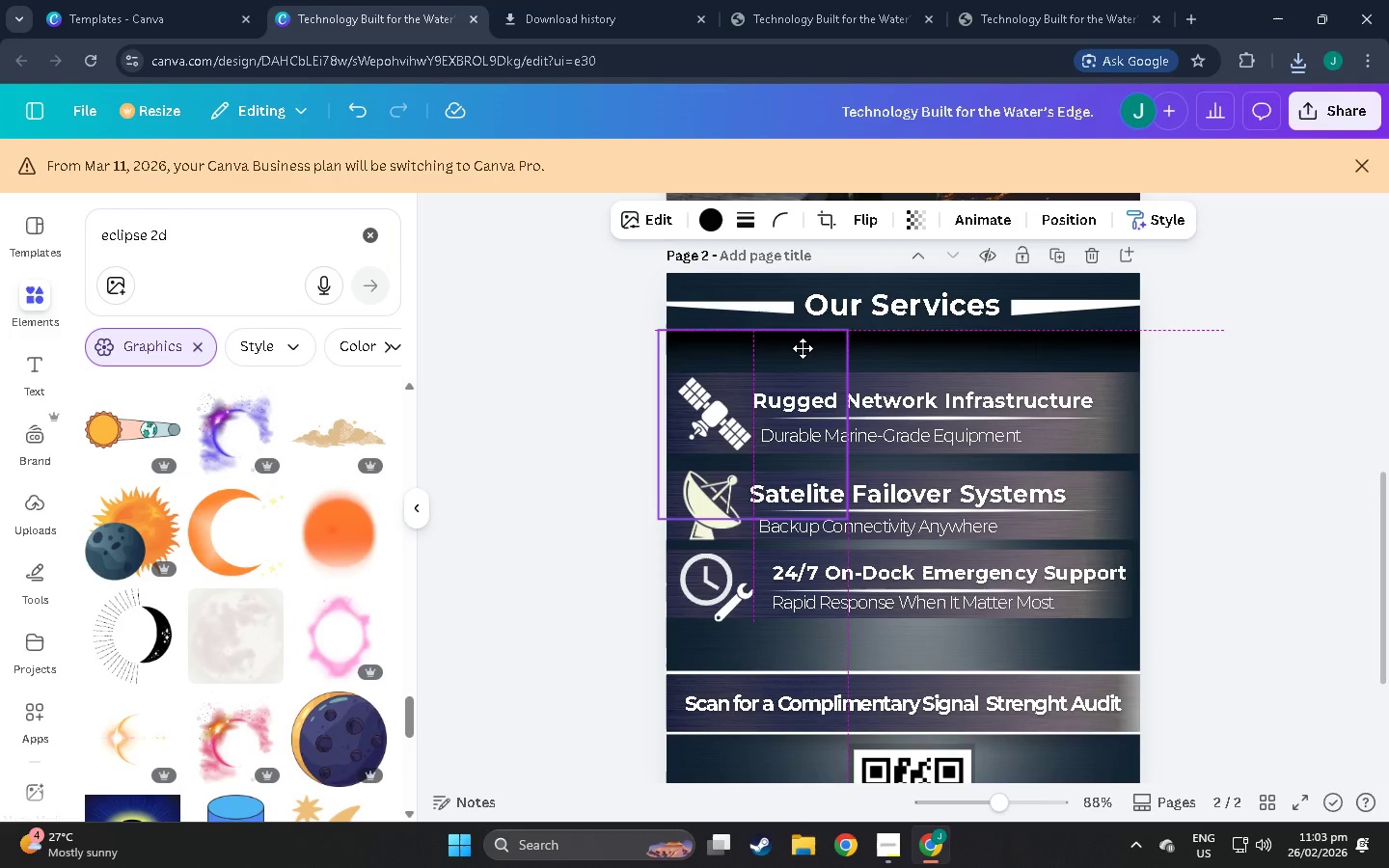 
left_click([598, 386])
 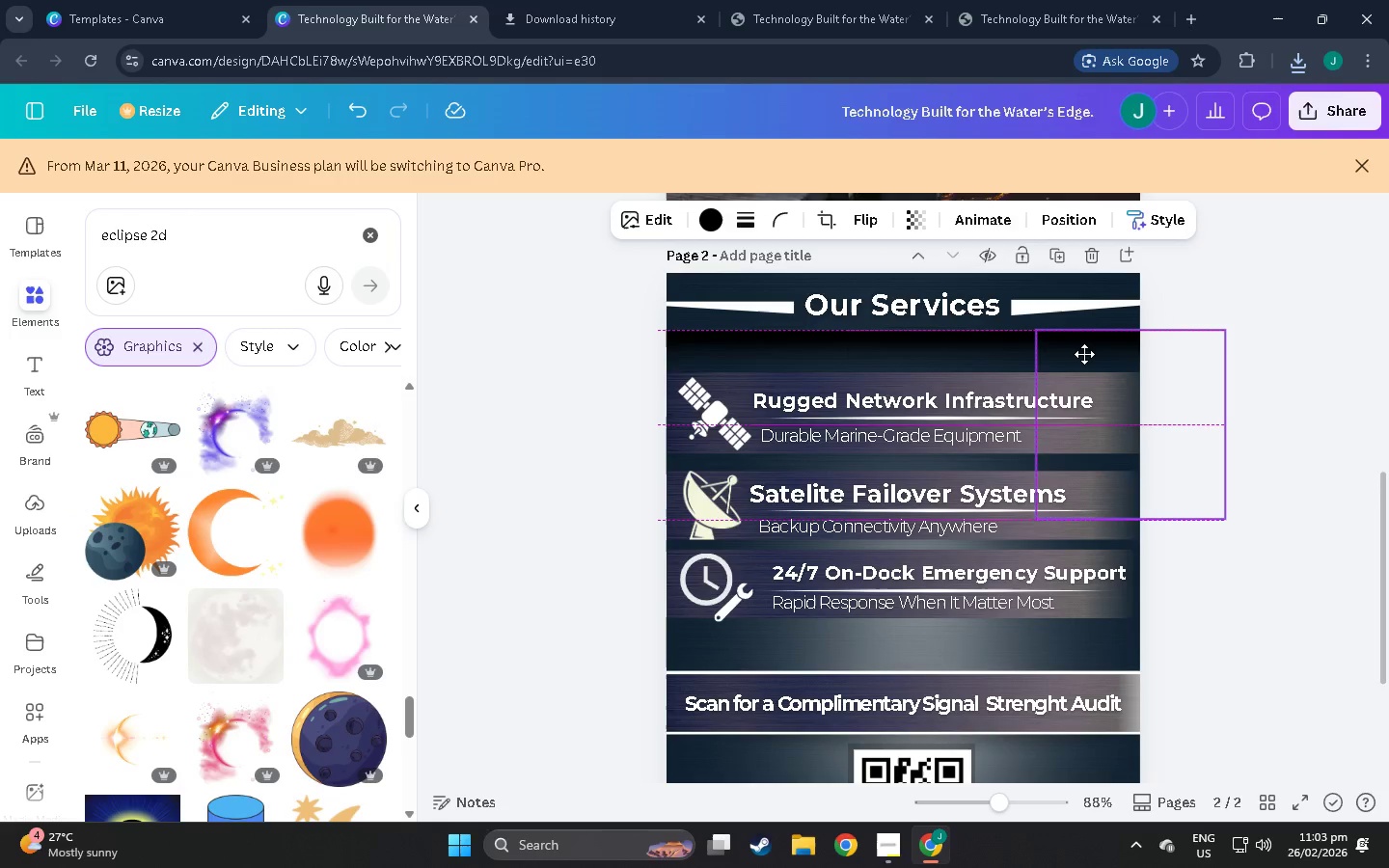 
left_click([1252, 362])
 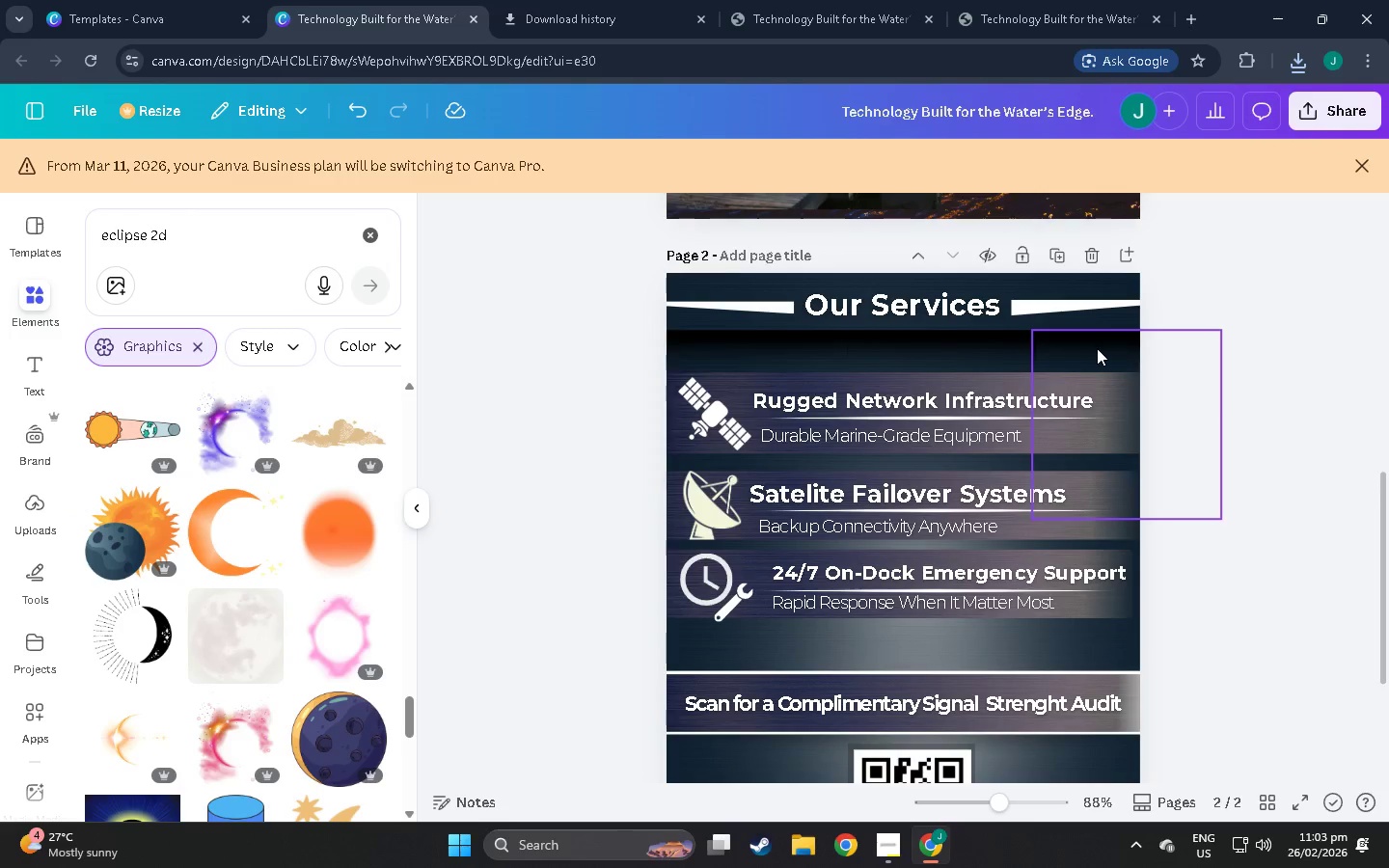 
hold_key(key=ControlLeft, duration=1.11)
left_click_drag(start_coordinate=[1080, 352], to_coordinate=[1085, 352])
 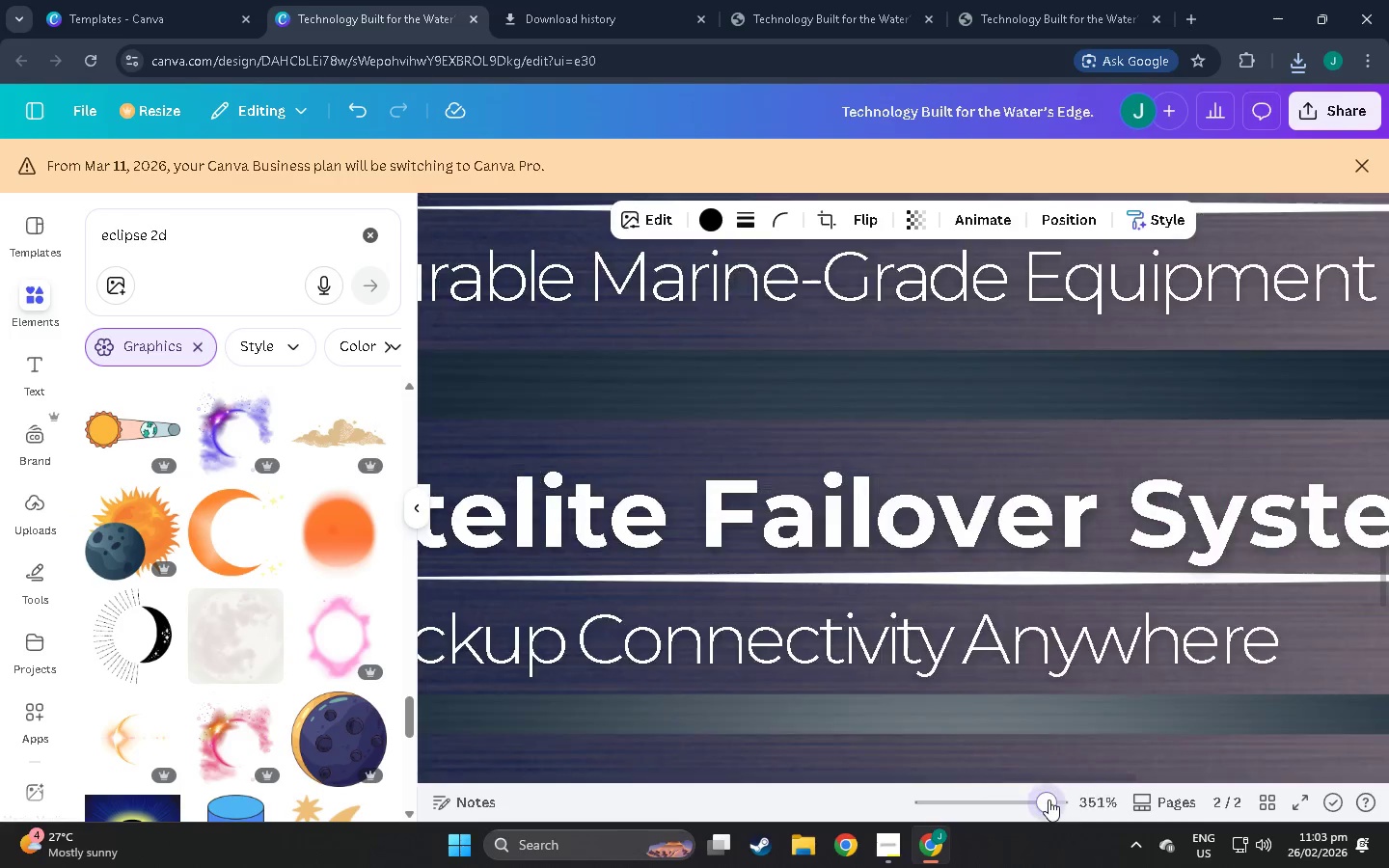 
left_click([793, 452])
 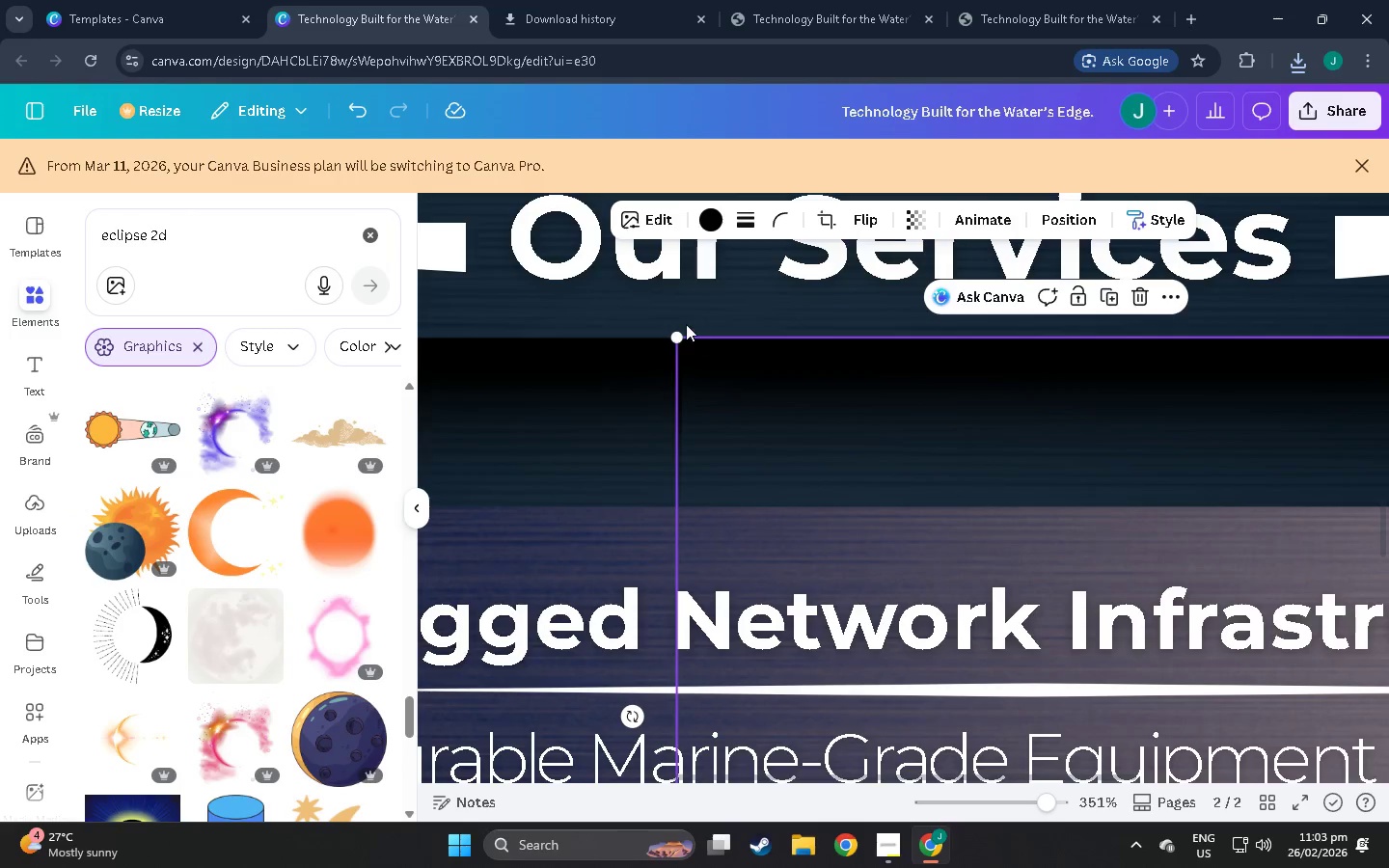 
scroll: coordinate [867, 486], scroll_direction: up, amount: 15.0
 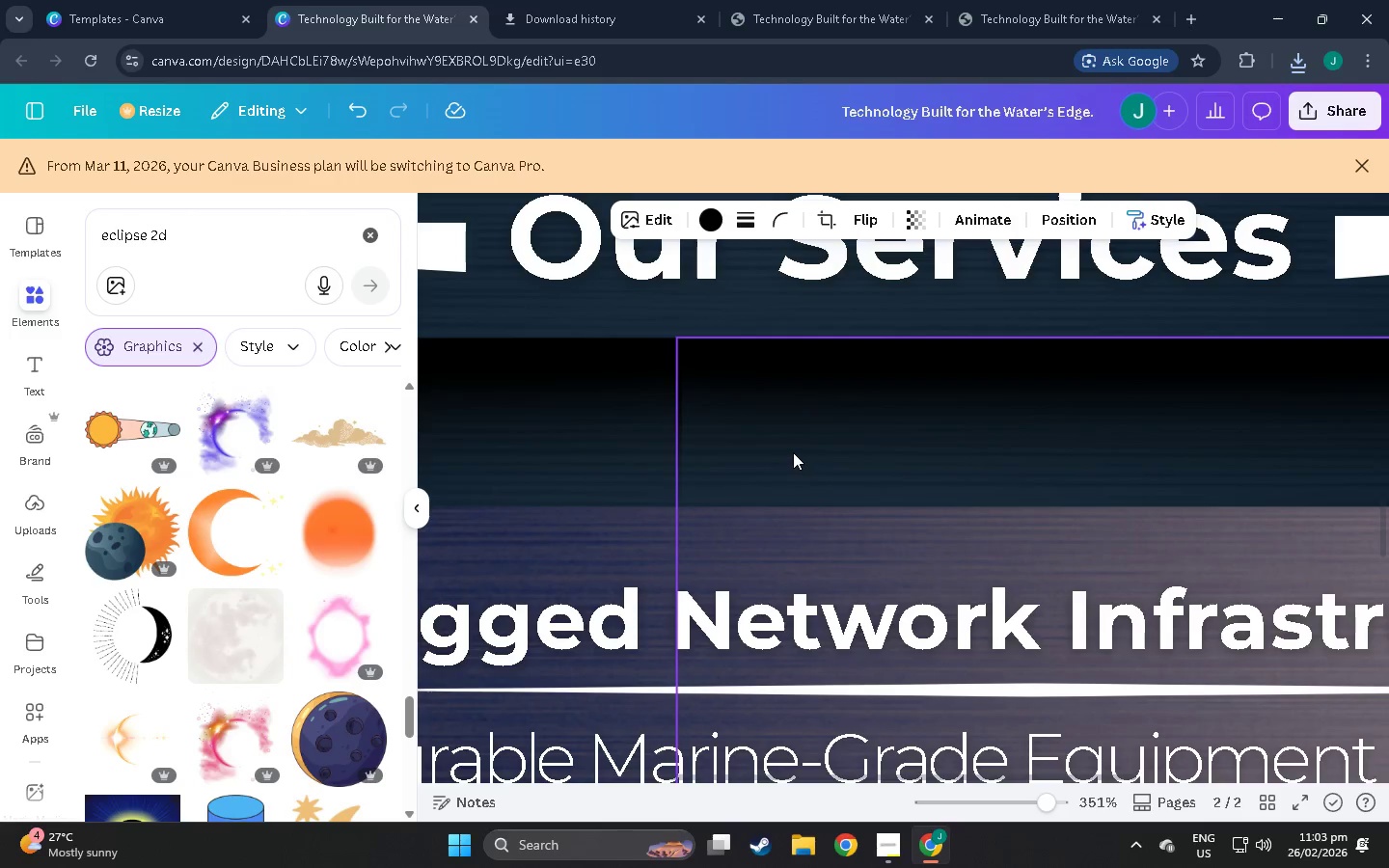 
double_click([686, 324])
 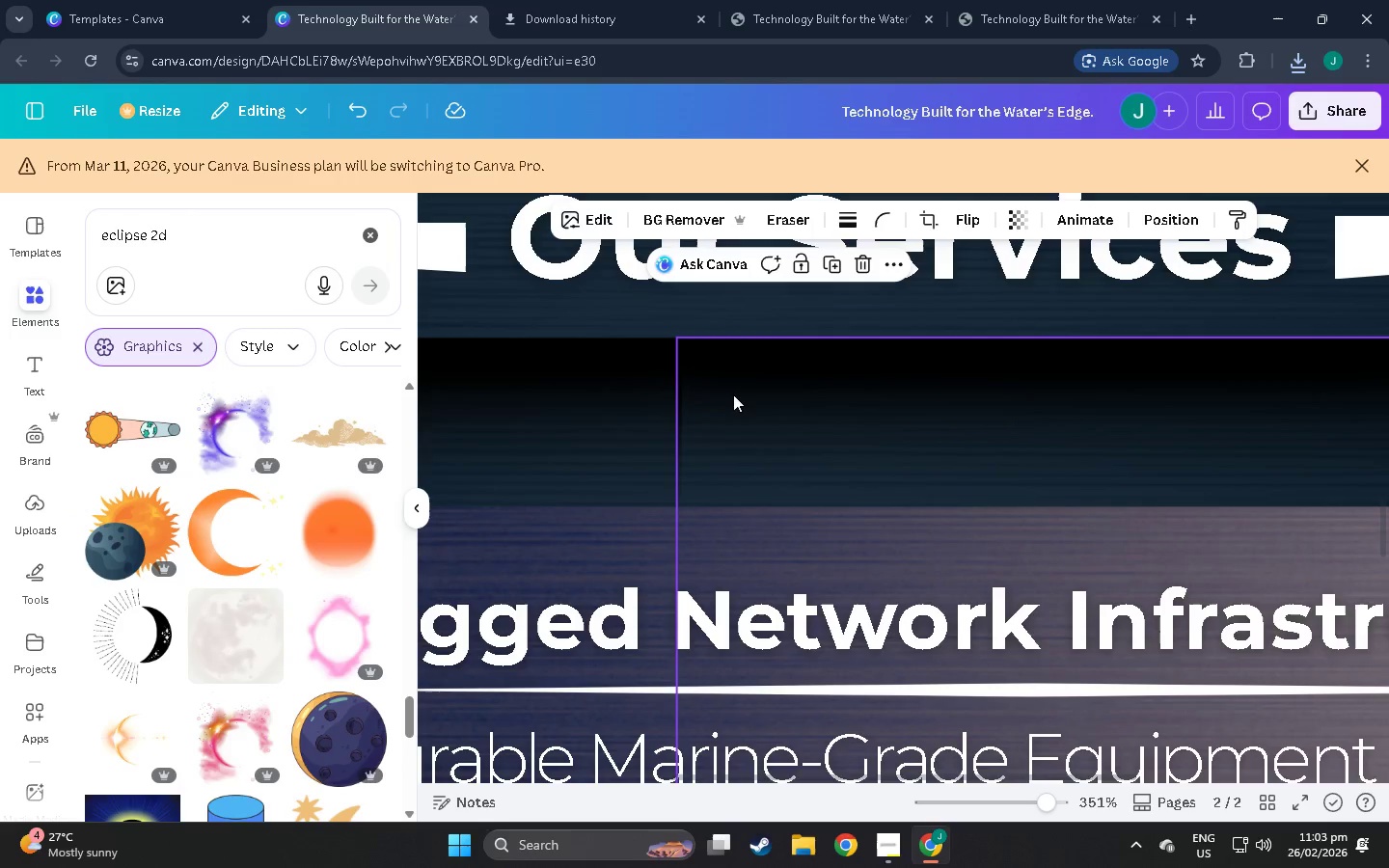 
hold_key(key=ControlLeft, duration=1.19)
left_click_drag(start_coordinate=[737, 424], to_coordinate=[749, 424])
 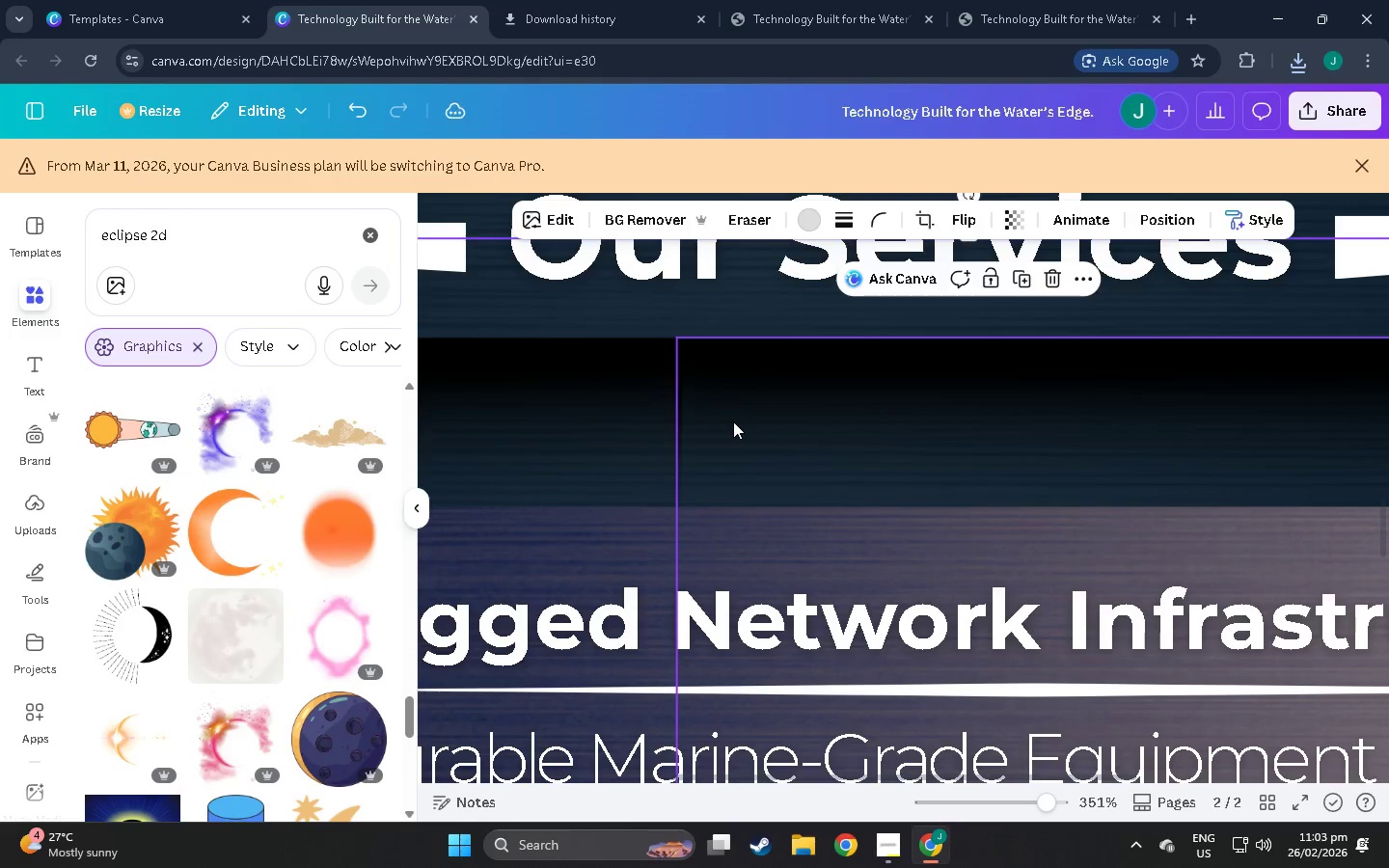 
left_click([733, 421])
 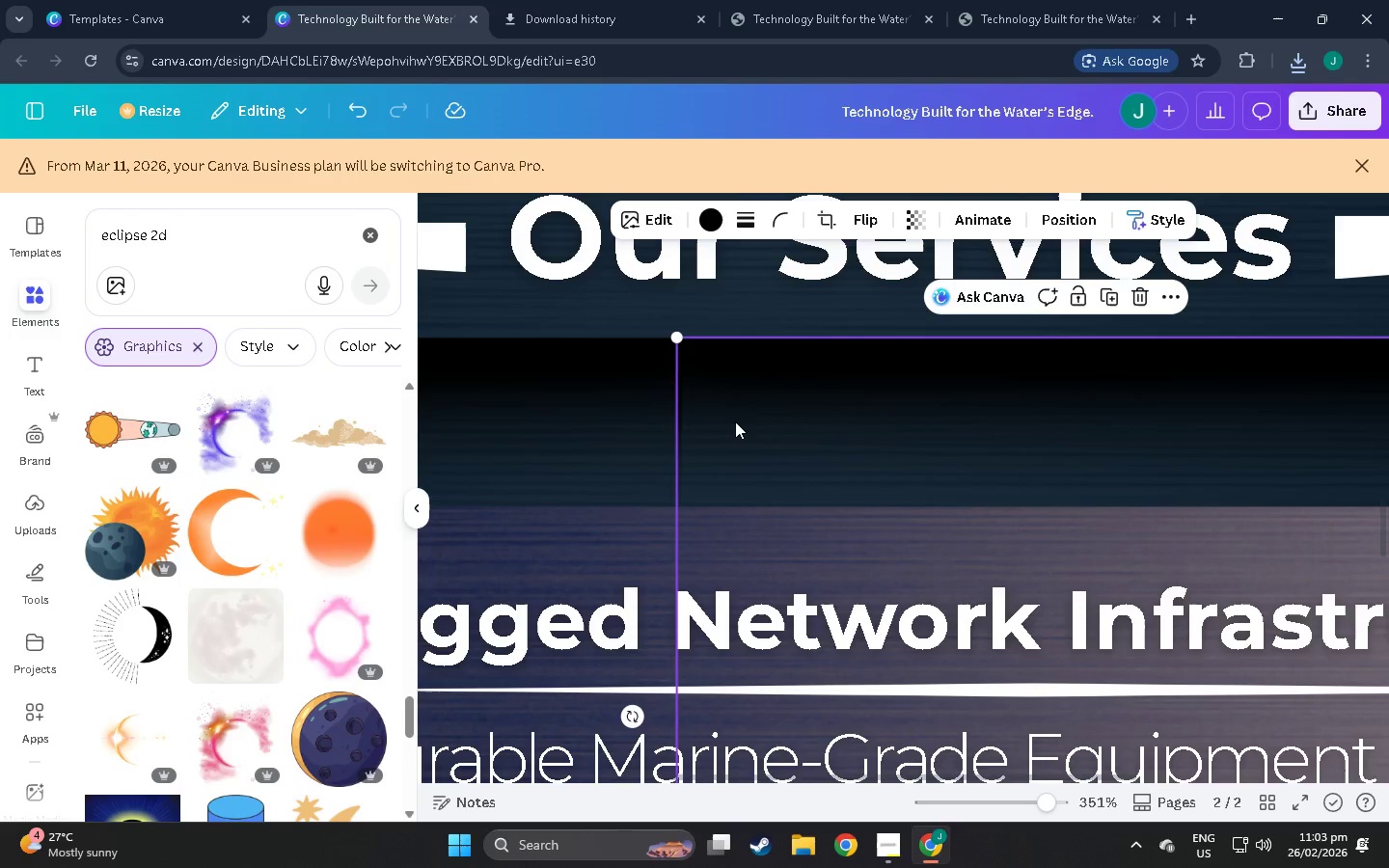 
hold_key(key=ControlLeft, duration=1.5)
 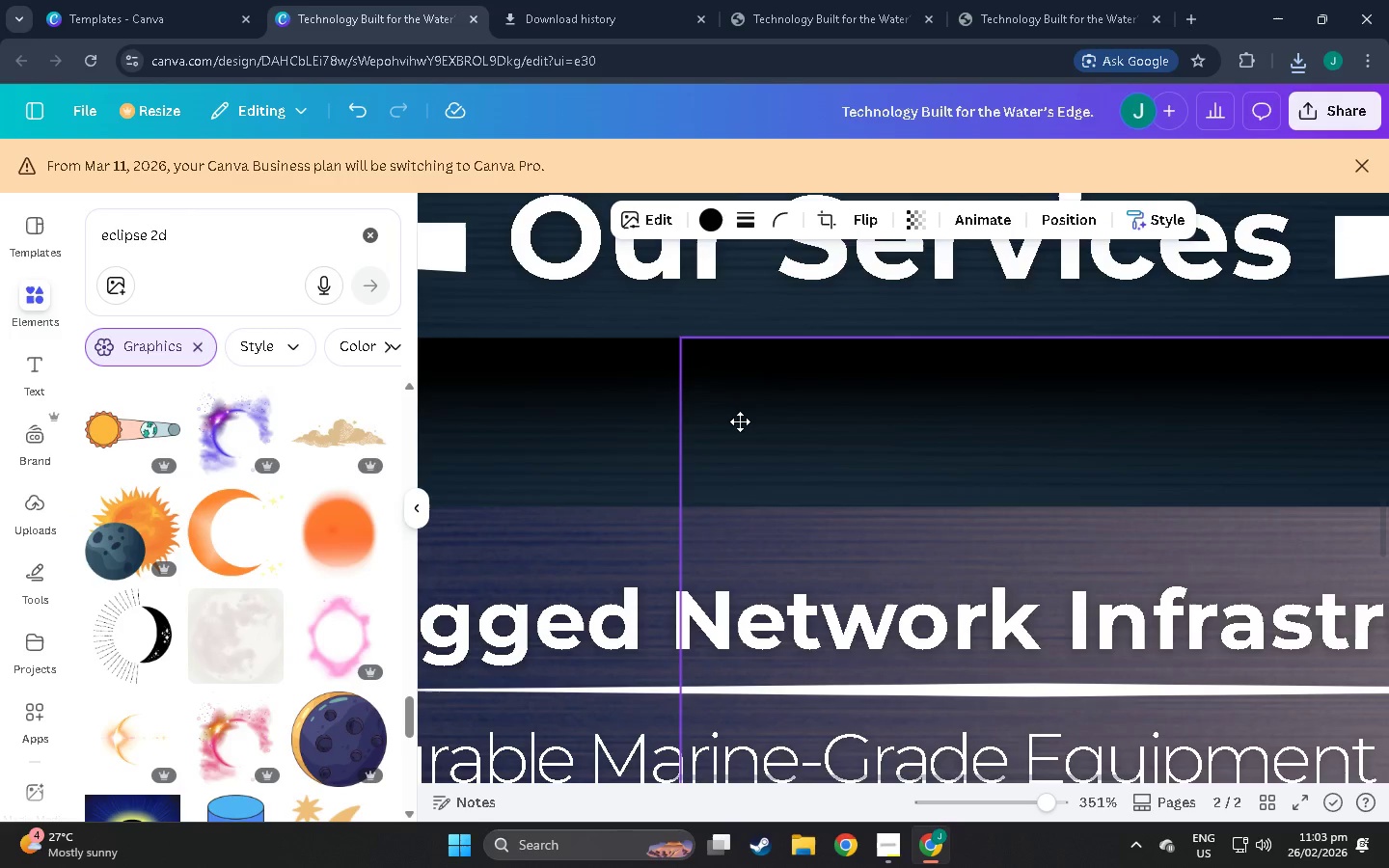 
key(Control+ControlLeft)
 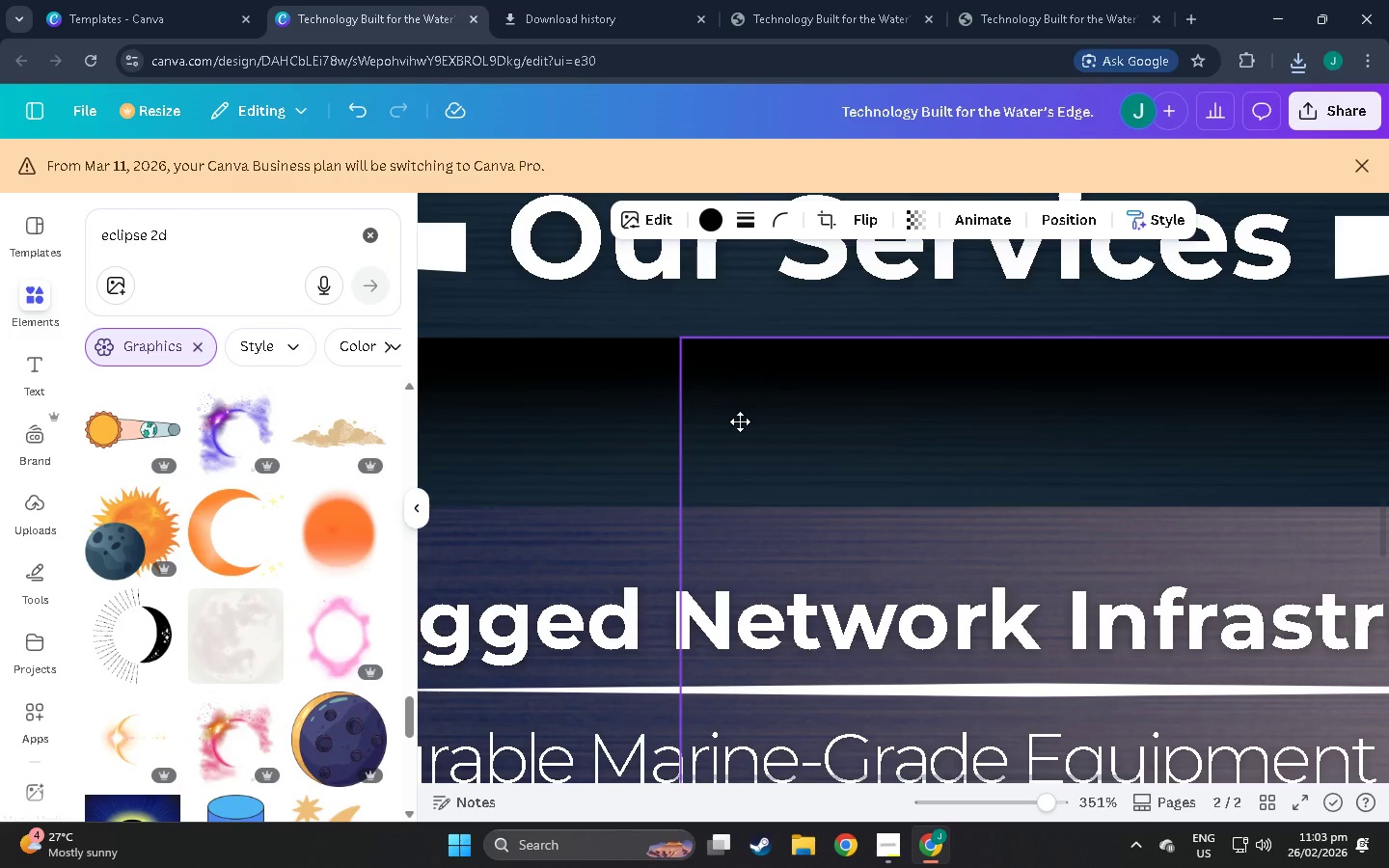 
key(Control+ControlLeft)
 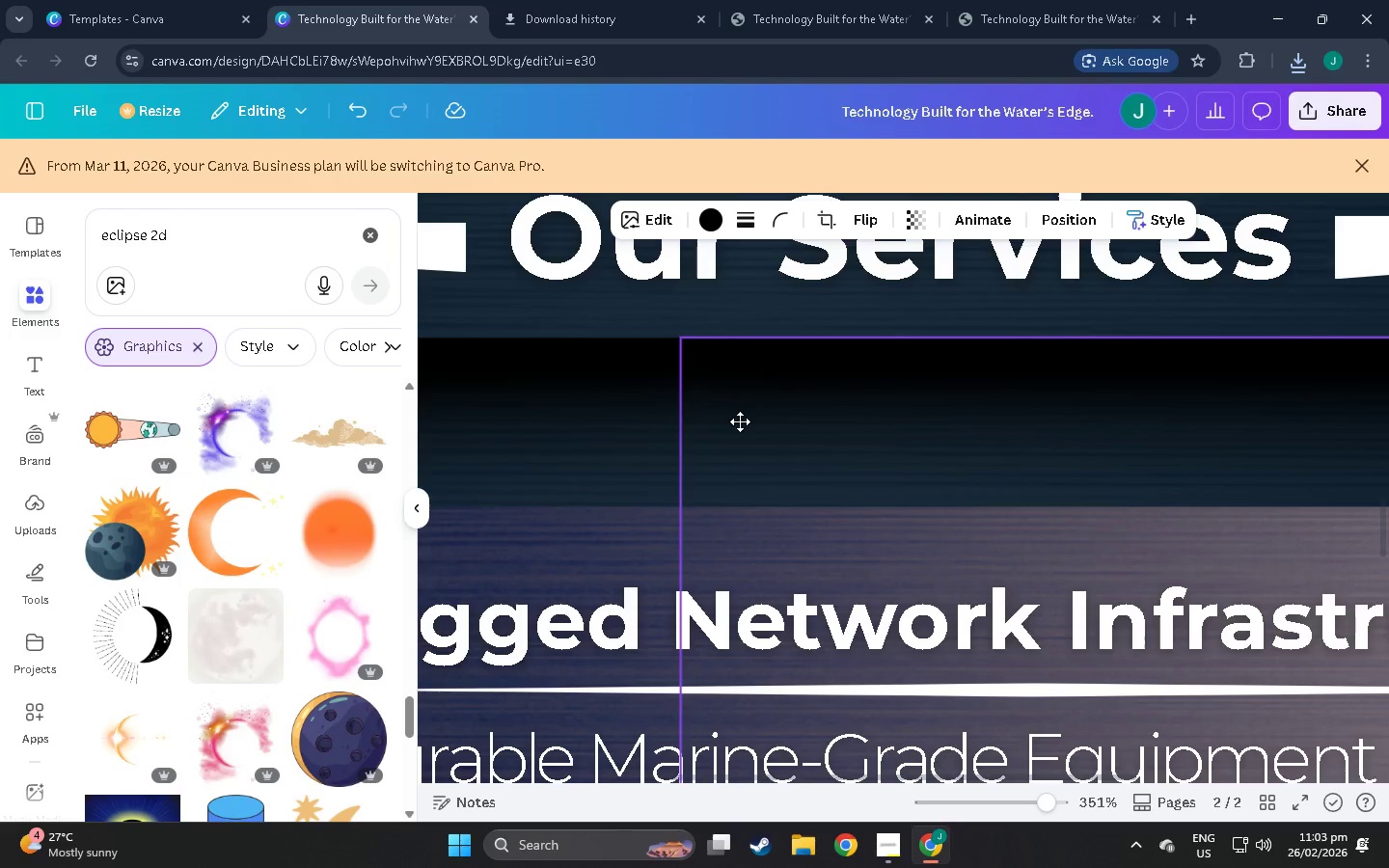 
key(Control+ControlLeft)
 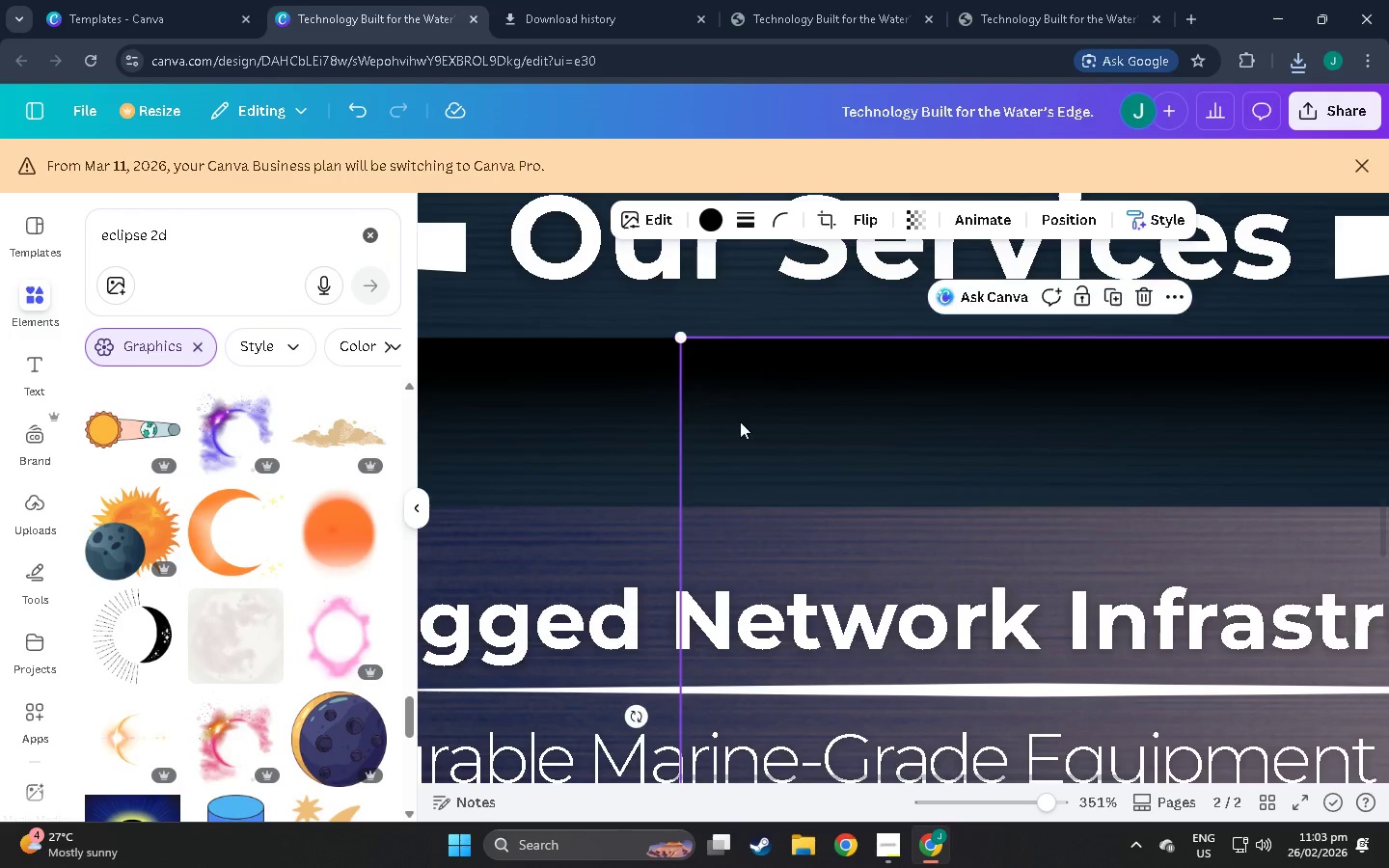 
key(Control+ControlLeft)
 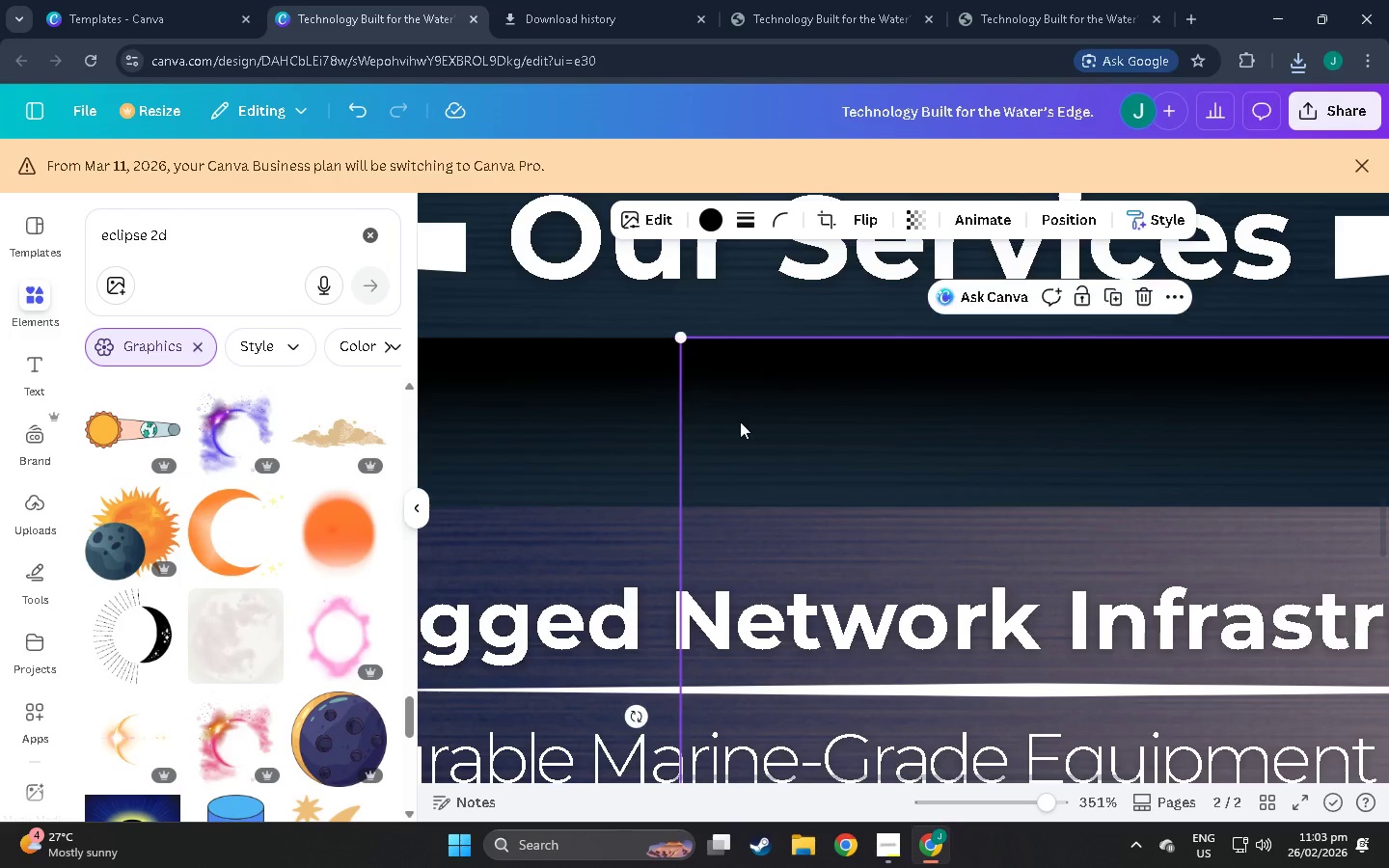 
key(Control+ControlLeft)
 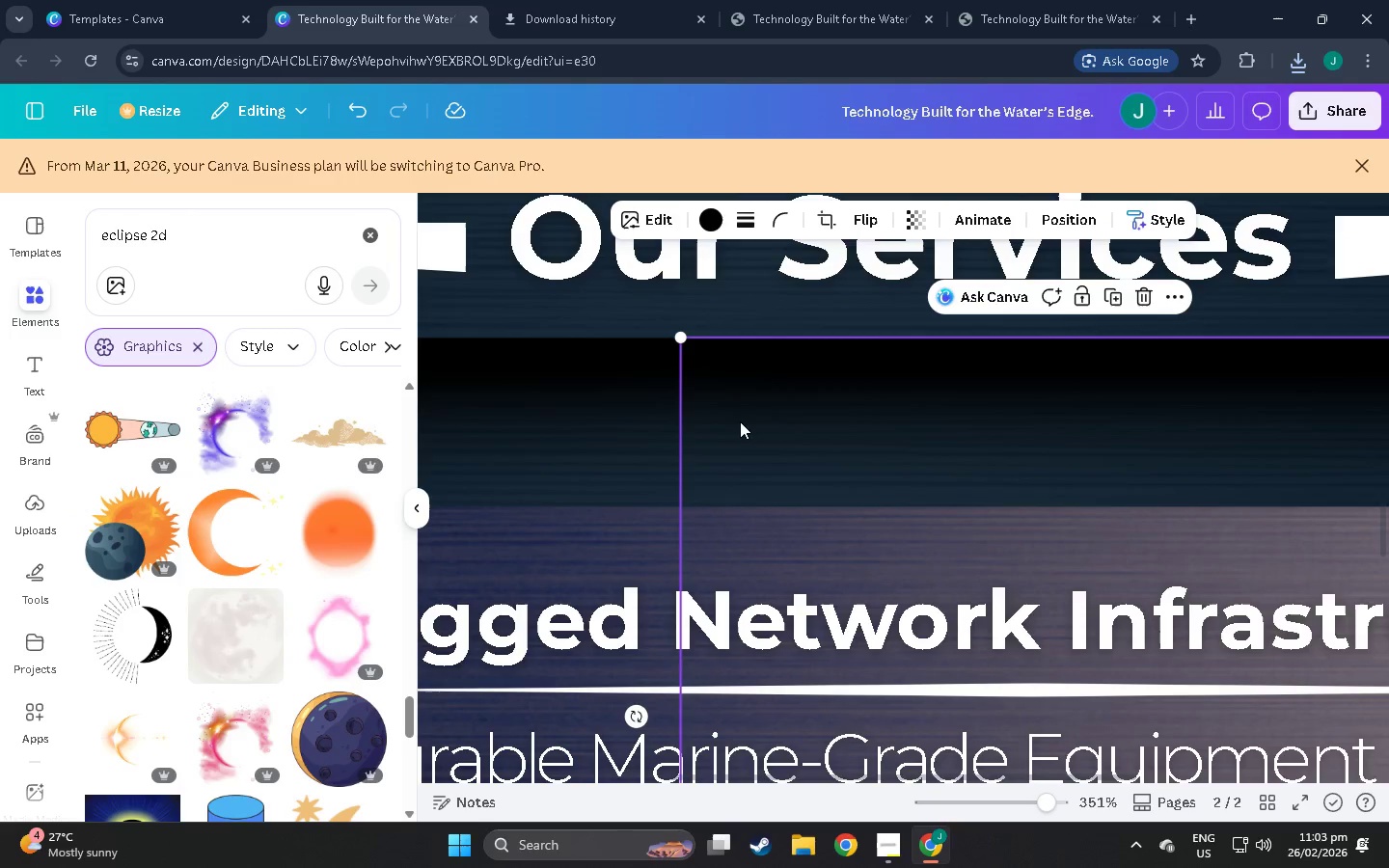 
key(Control+ControlLeft)
 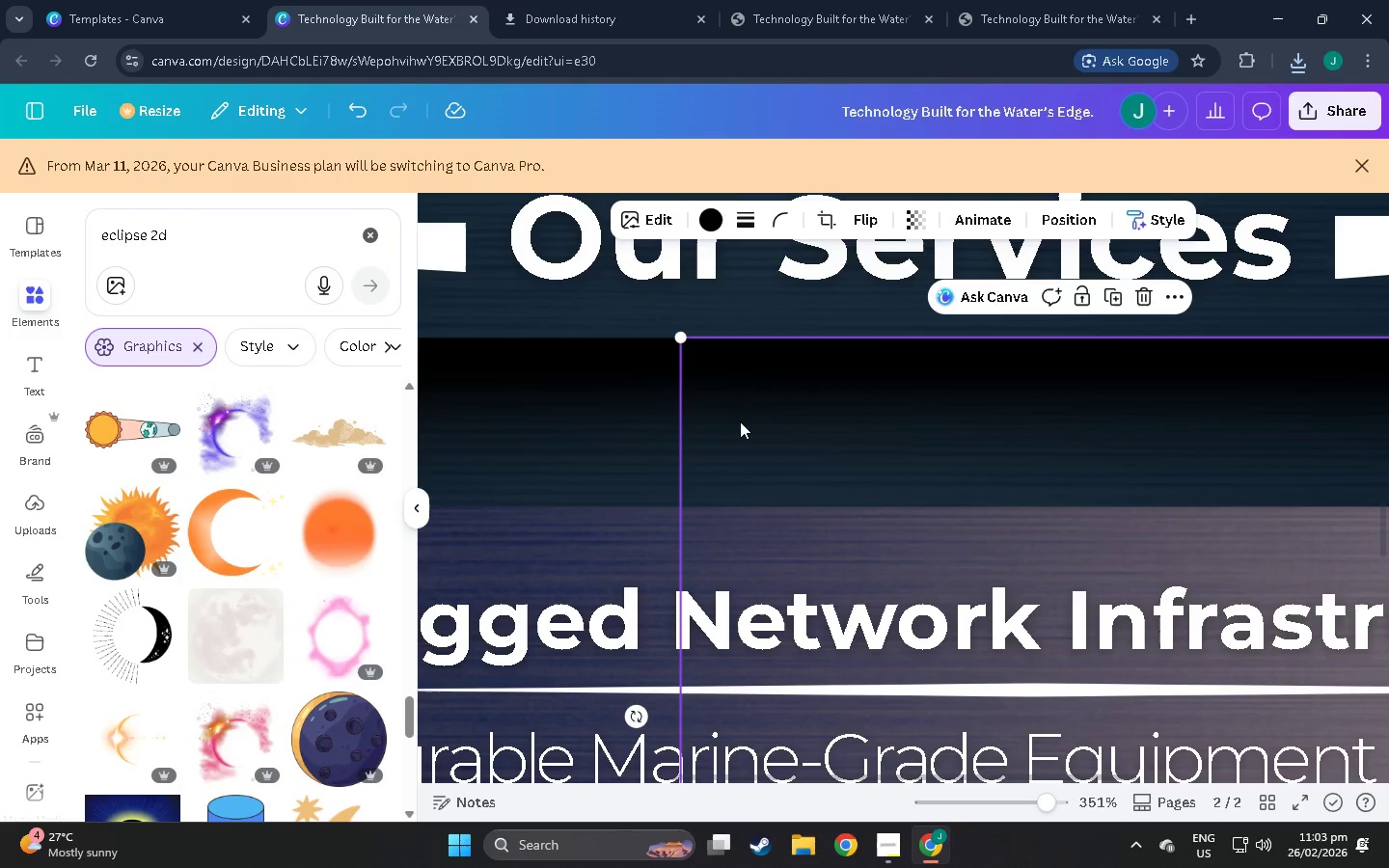 
key(Control+ControlLeft)
 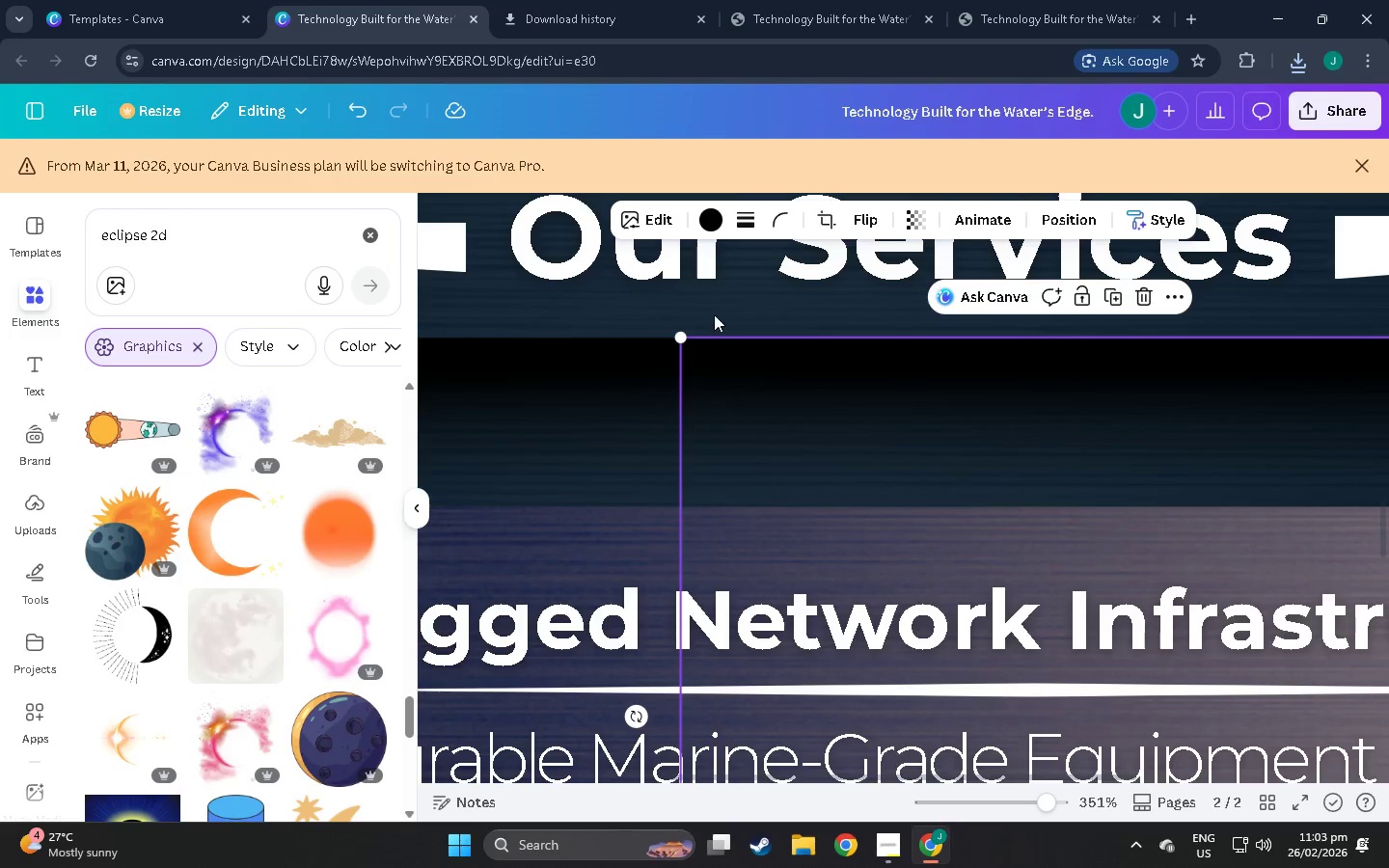 
left_click([714, 313])
 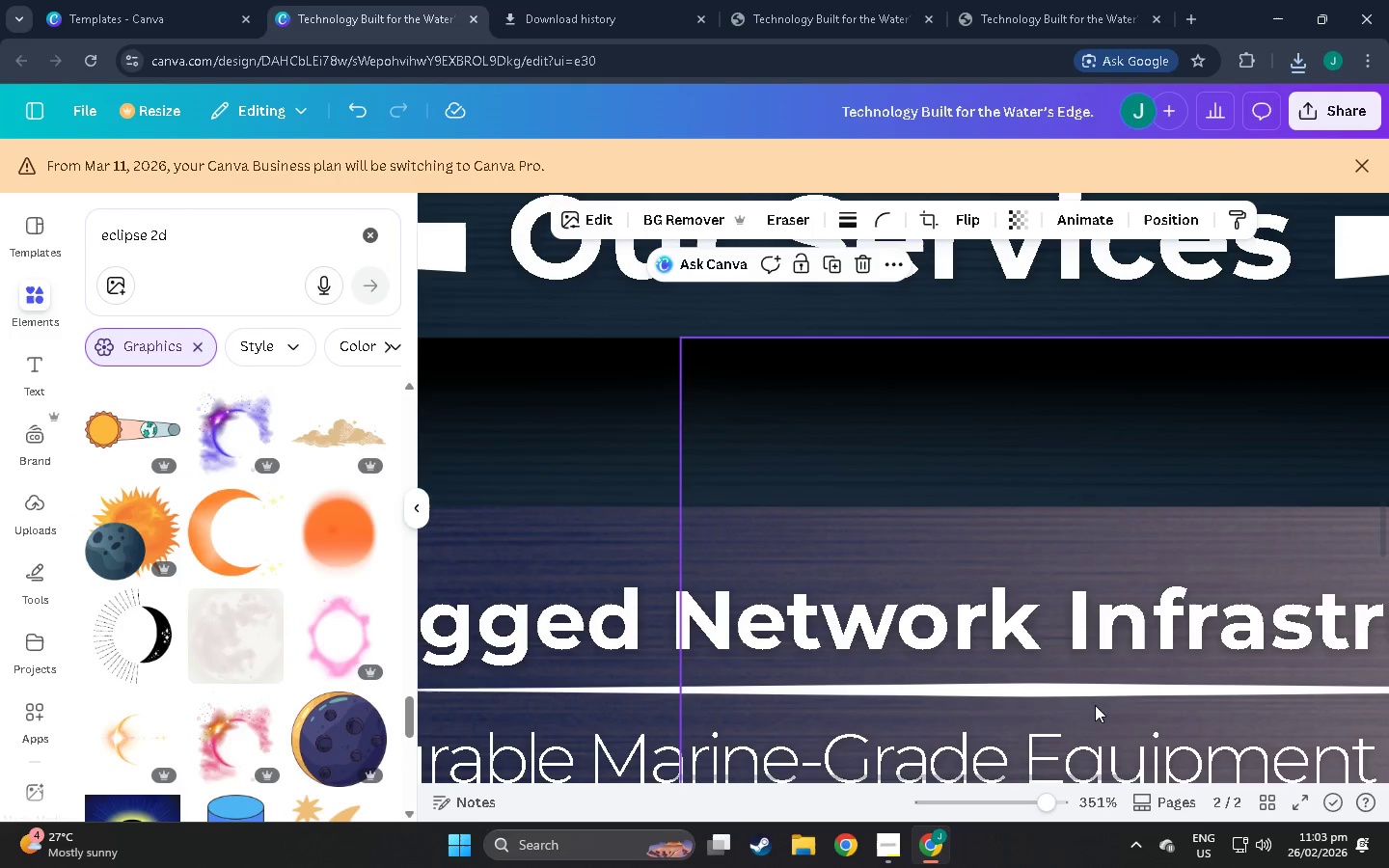 
left_click([577, 572])
 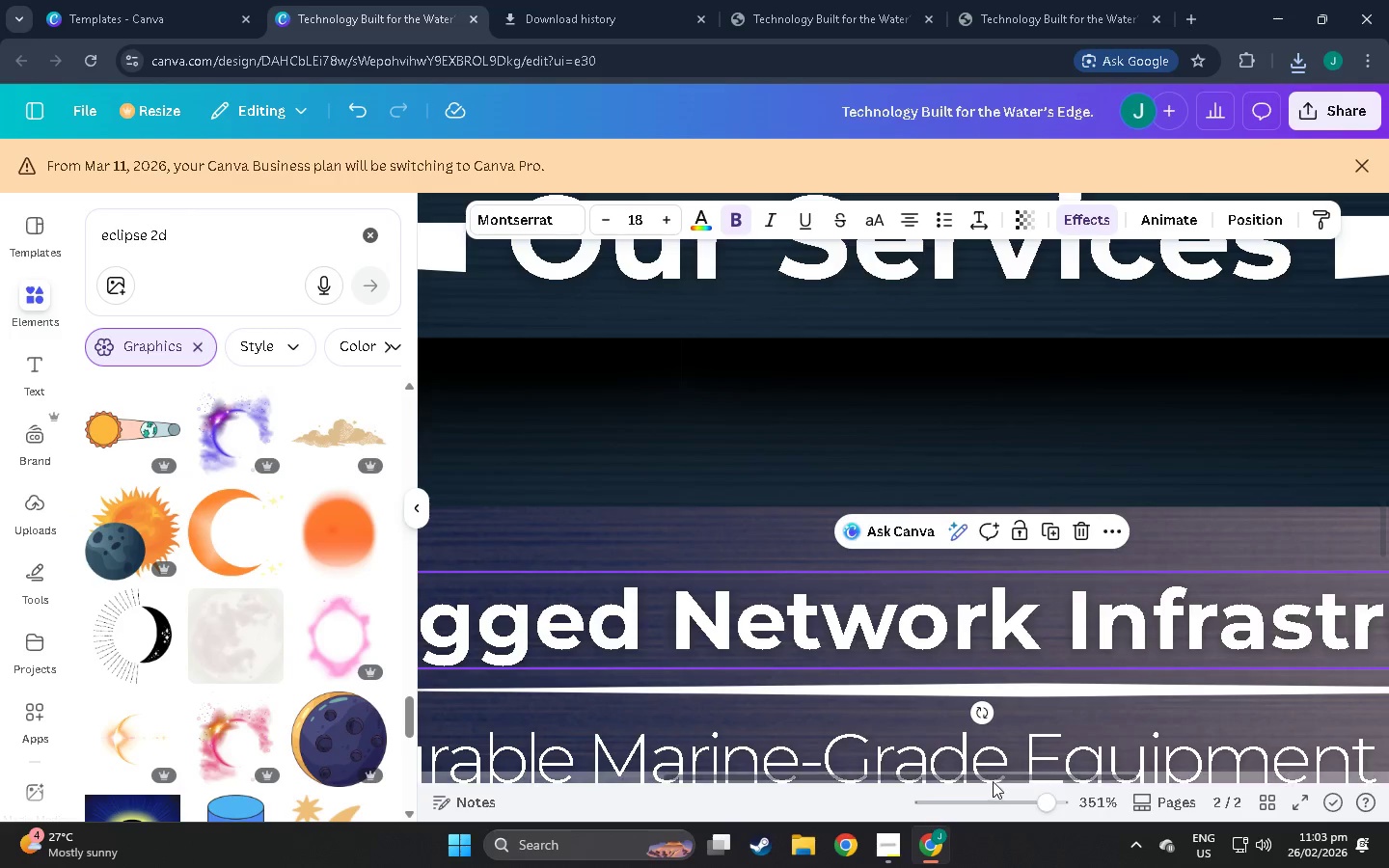 
left_click_drag(start_coordinate=[1045, 780], to_coordinate=[1312, 760])
 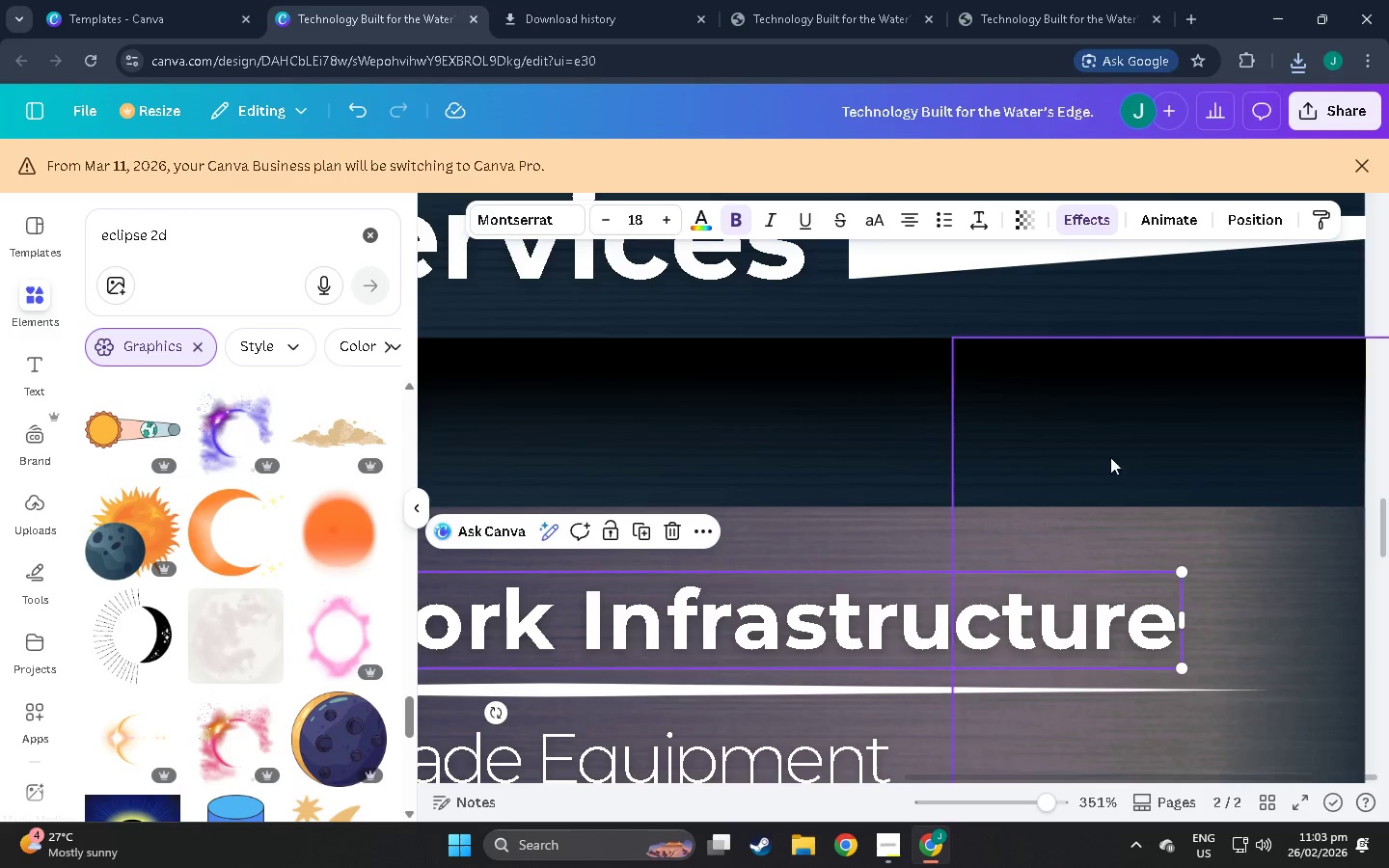 
left_click([1102, 454])
 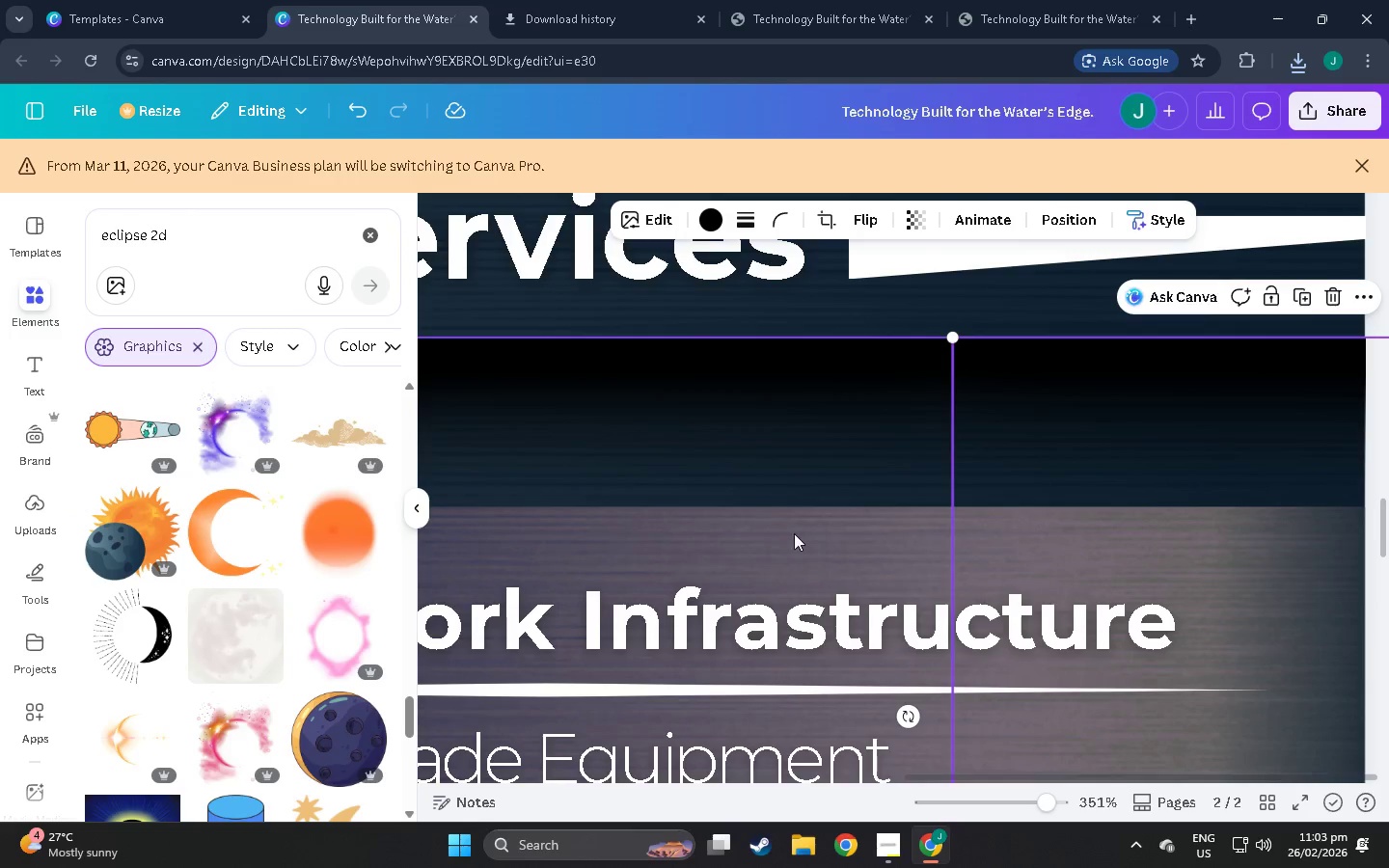 
left_click([788, 534])
 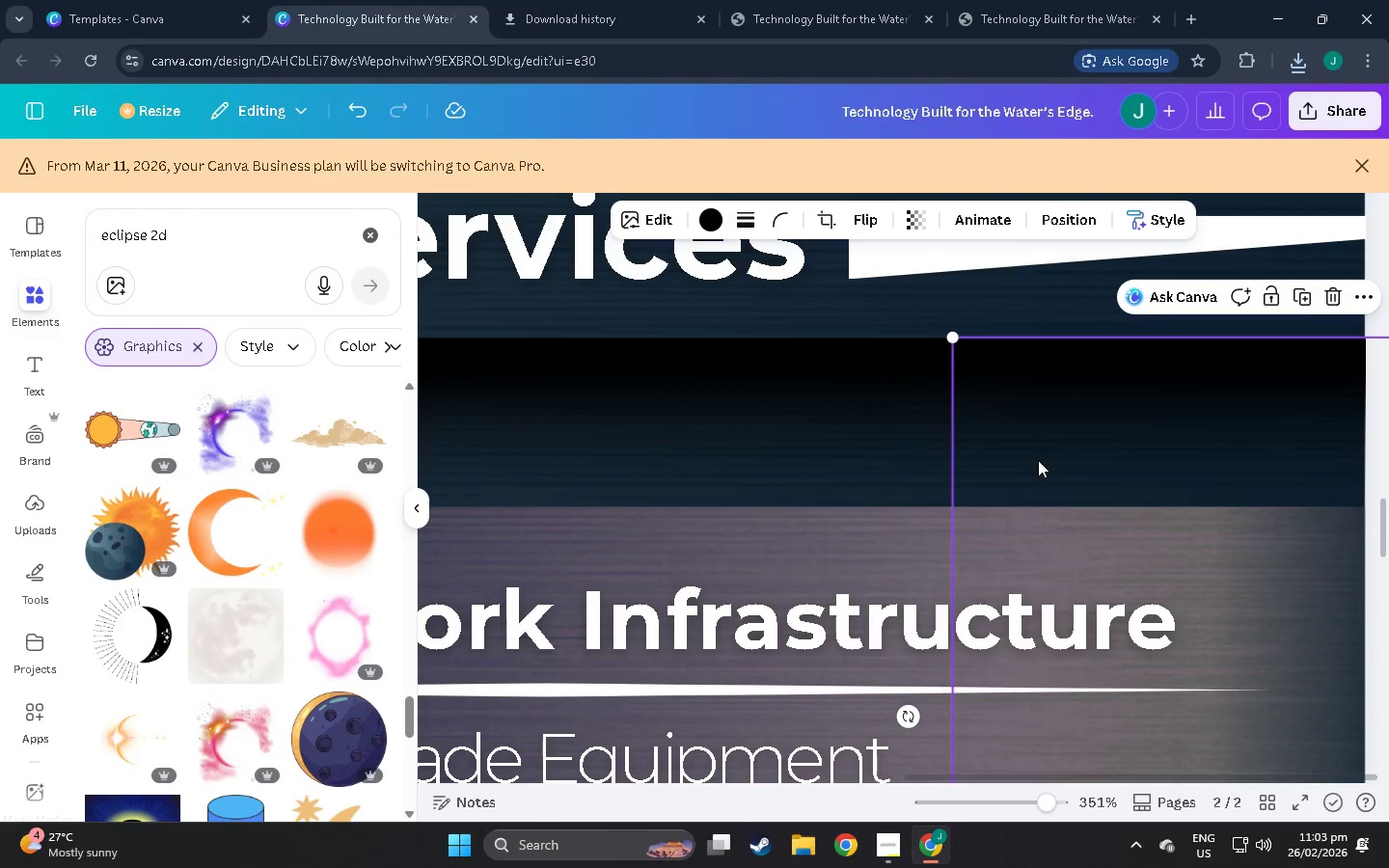 
double_click([983, 298])
 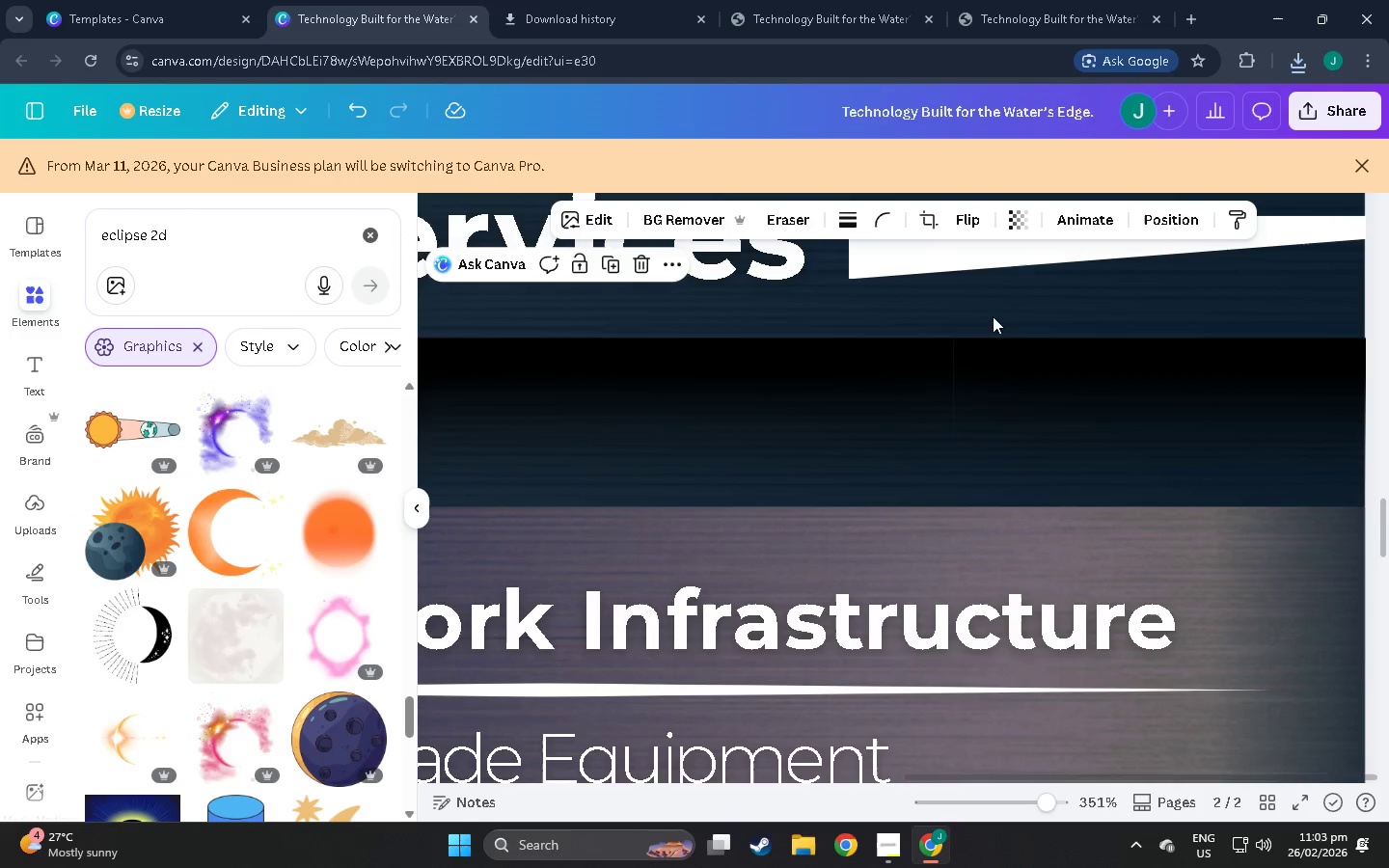 
hold_key(key=ControlLeft, duration=1.5)
left_click_drag(start_coordinate=[1020, 369], to_coordinate=[1014, 369])
 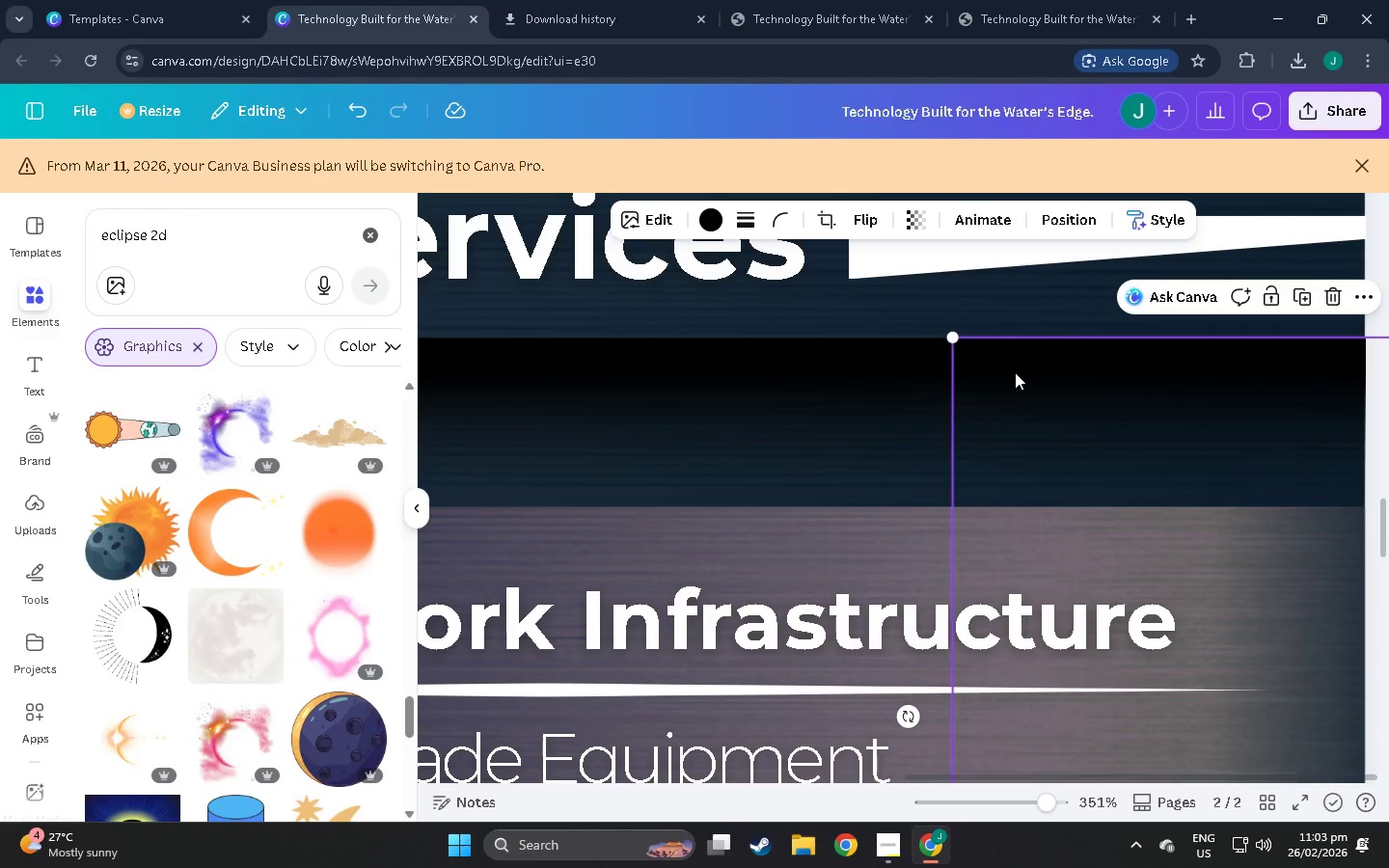 
hold_key(key=ControlLeft, duration=1.2)
 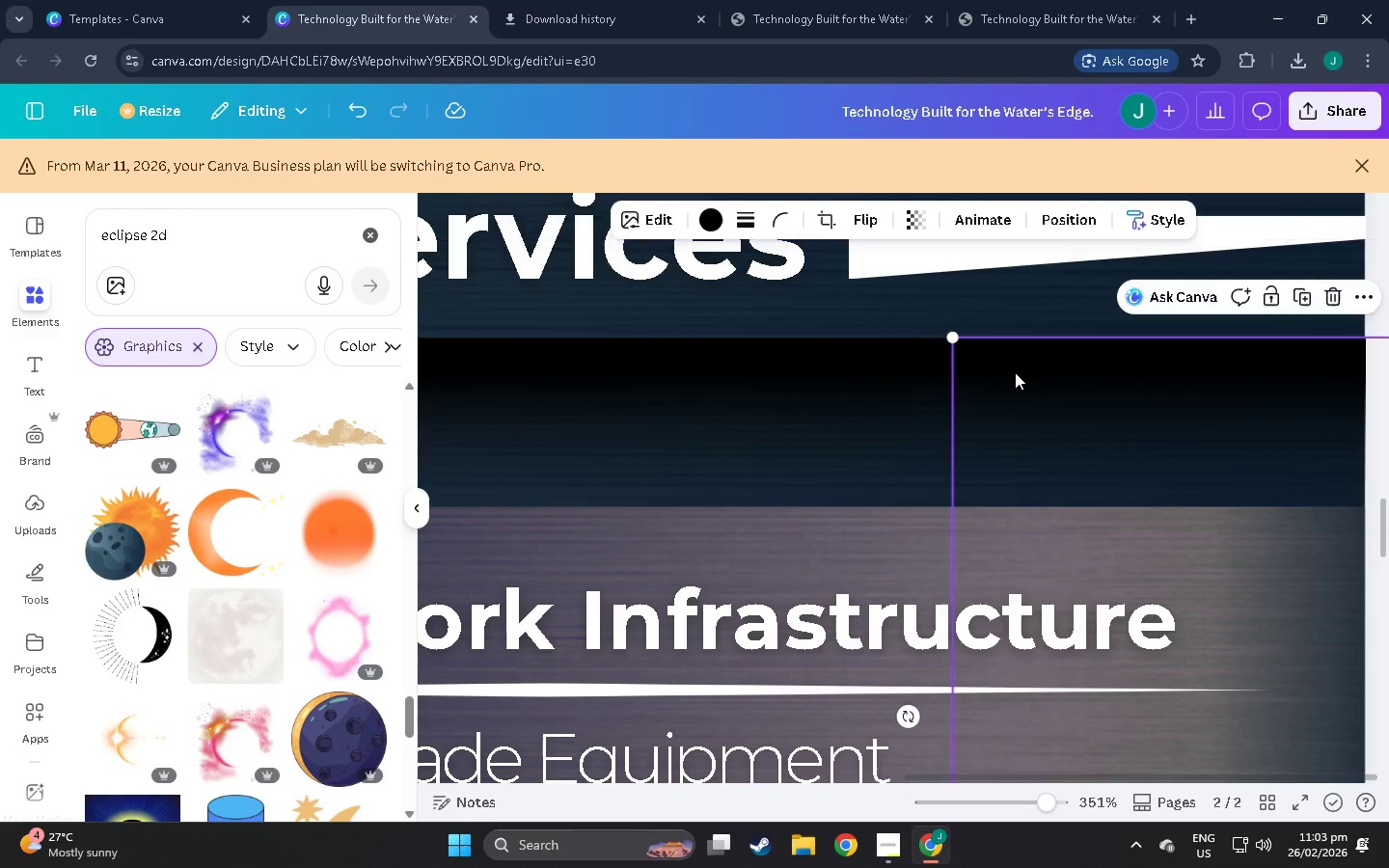 
left_click([1015, 372])
 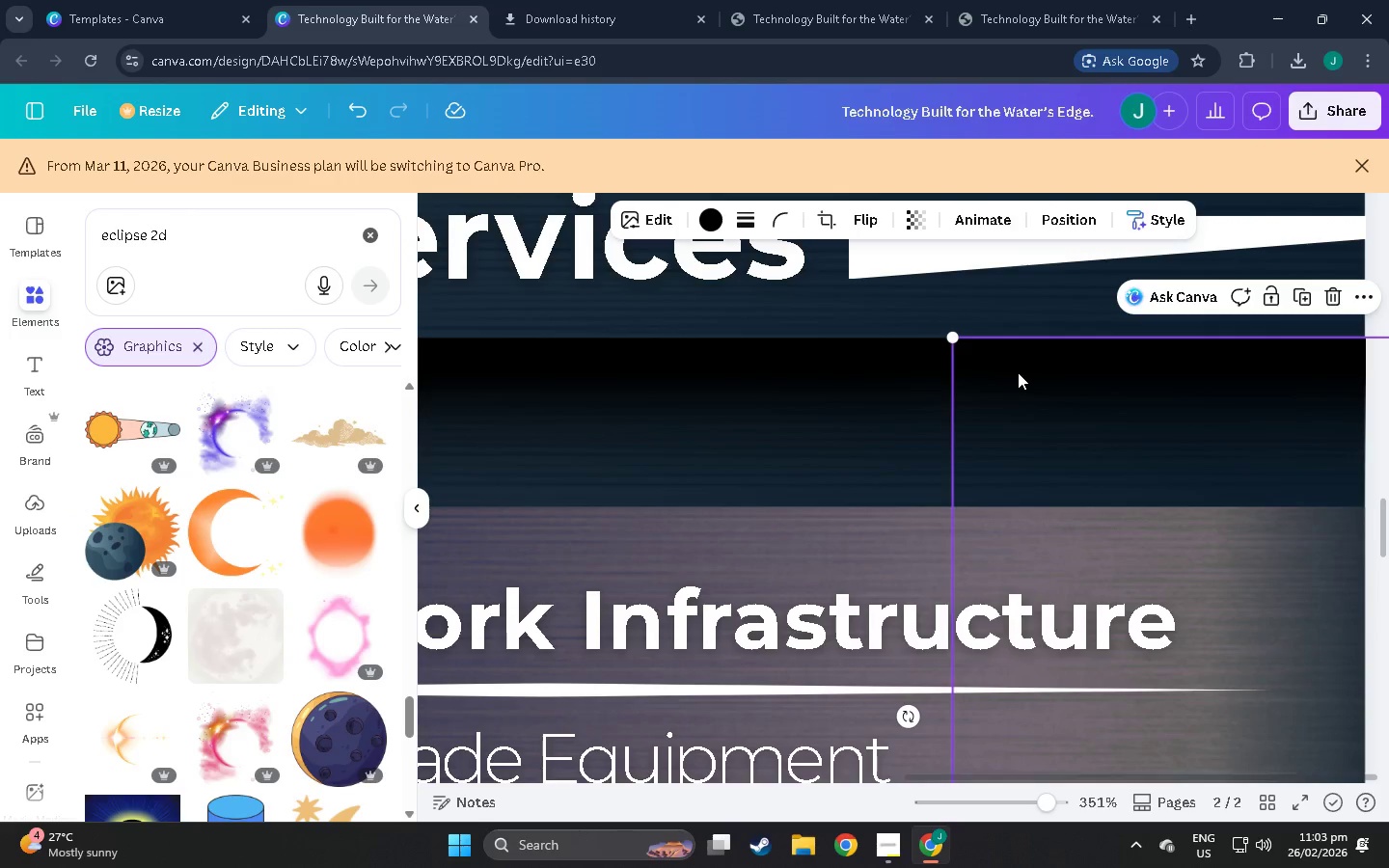 
hold_key(key=ControlLeft, duration=1.51)
left_click_drag(start_coordinate=[1019, 372], to_coordinate=[1014, 371])
 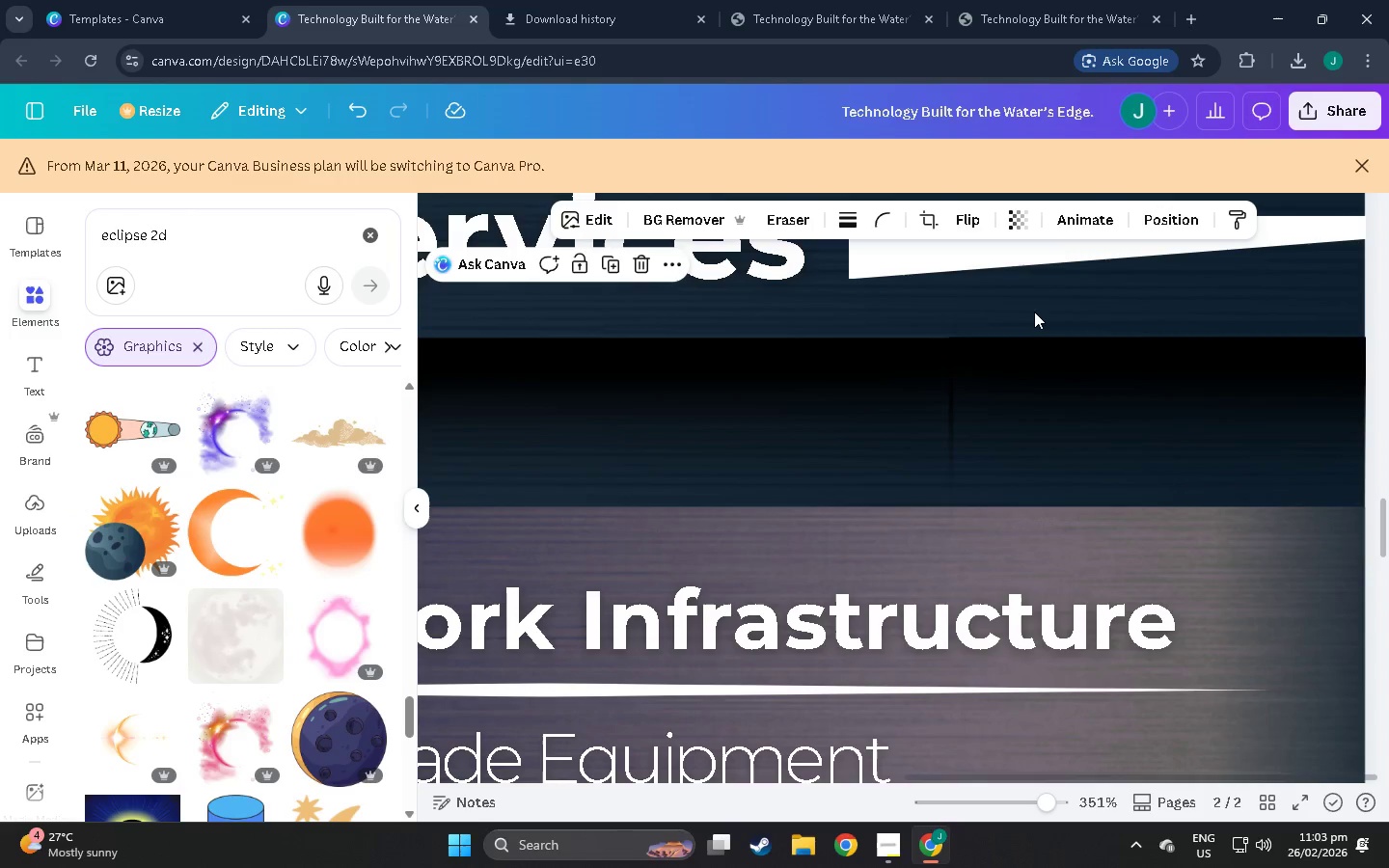 
hold_key(key=ControlLeft, duration=1.5)
 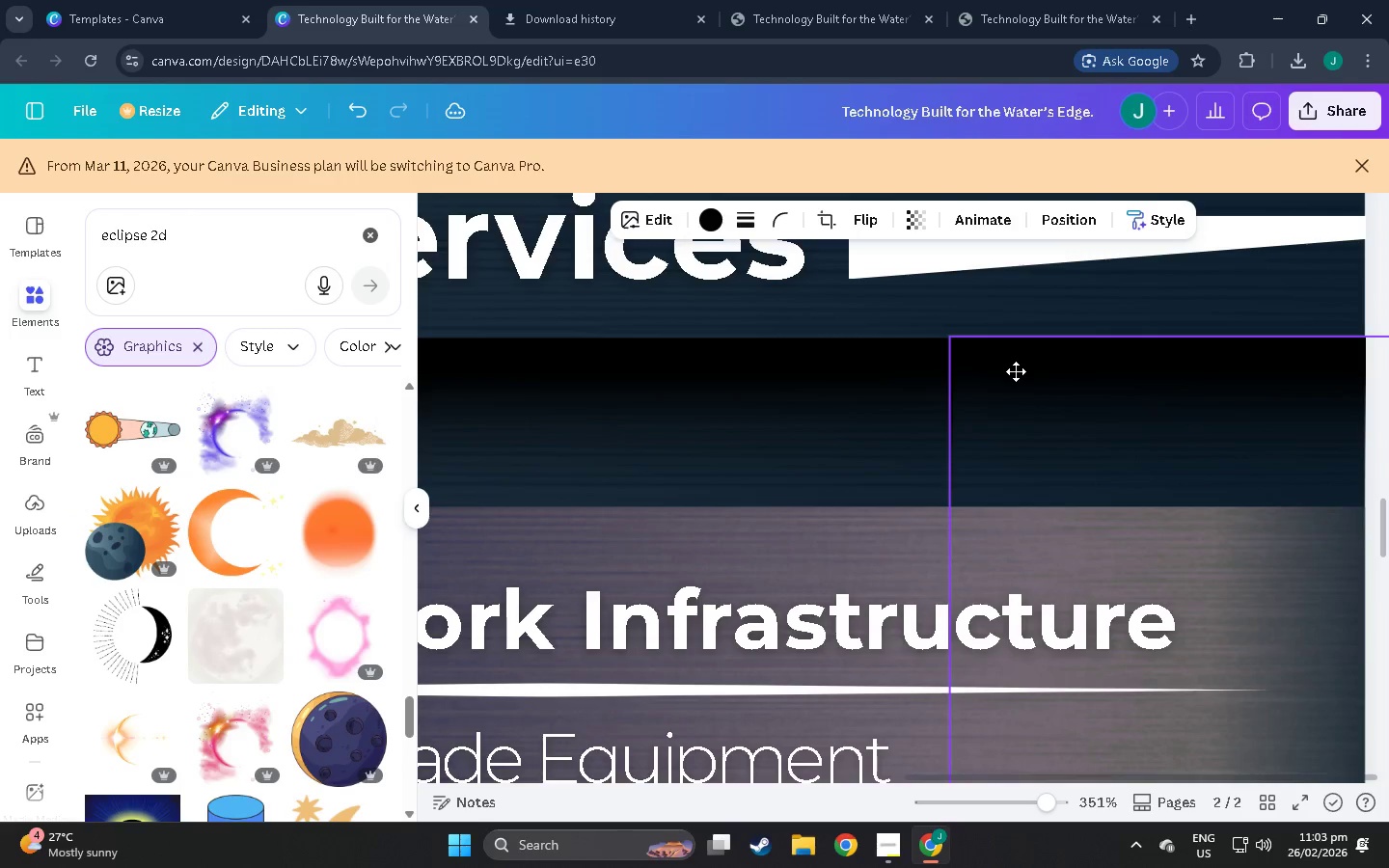 
hold_key(key=ControlLeft, duration=1.33)
 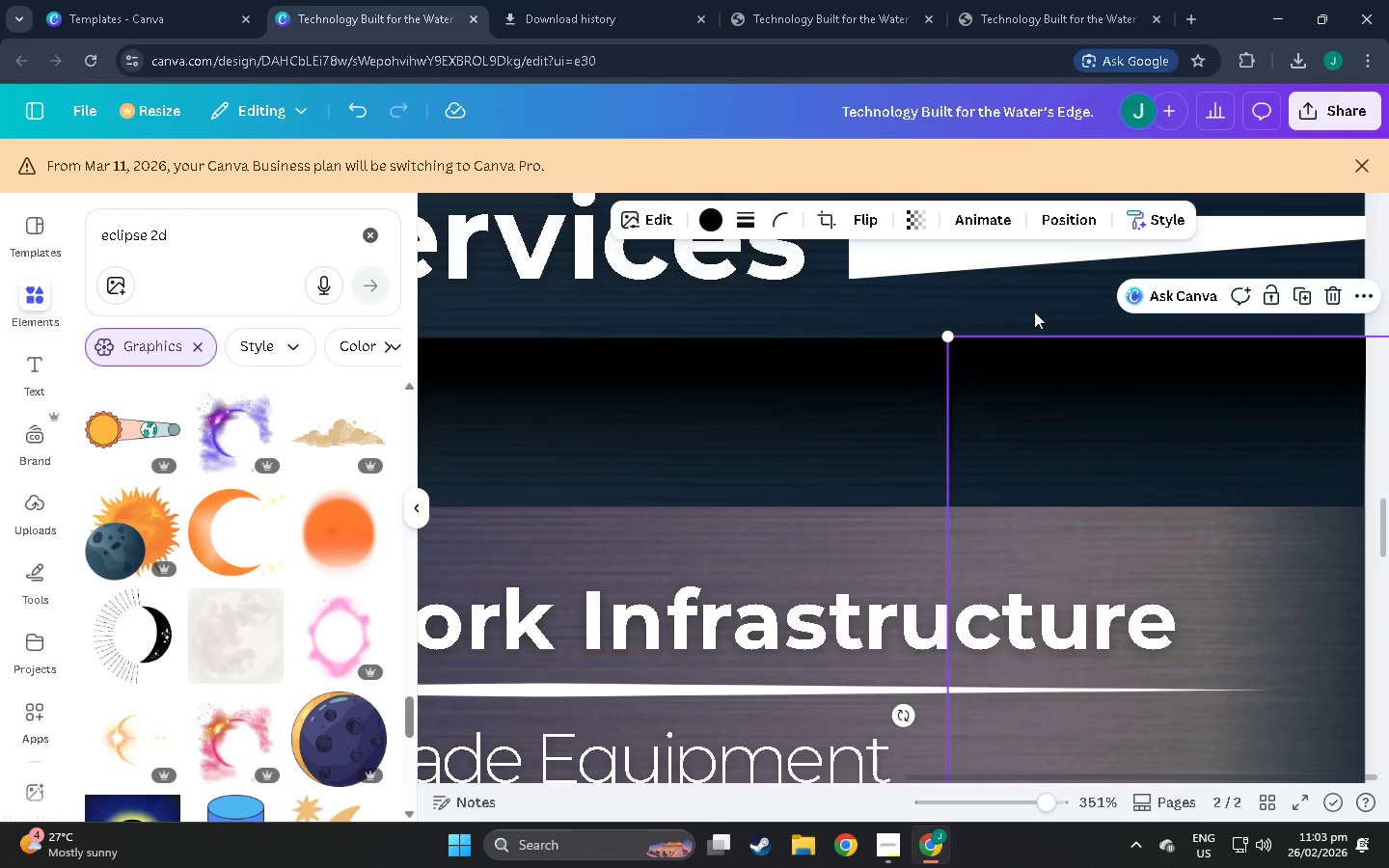 
left_click([1034, 312])
 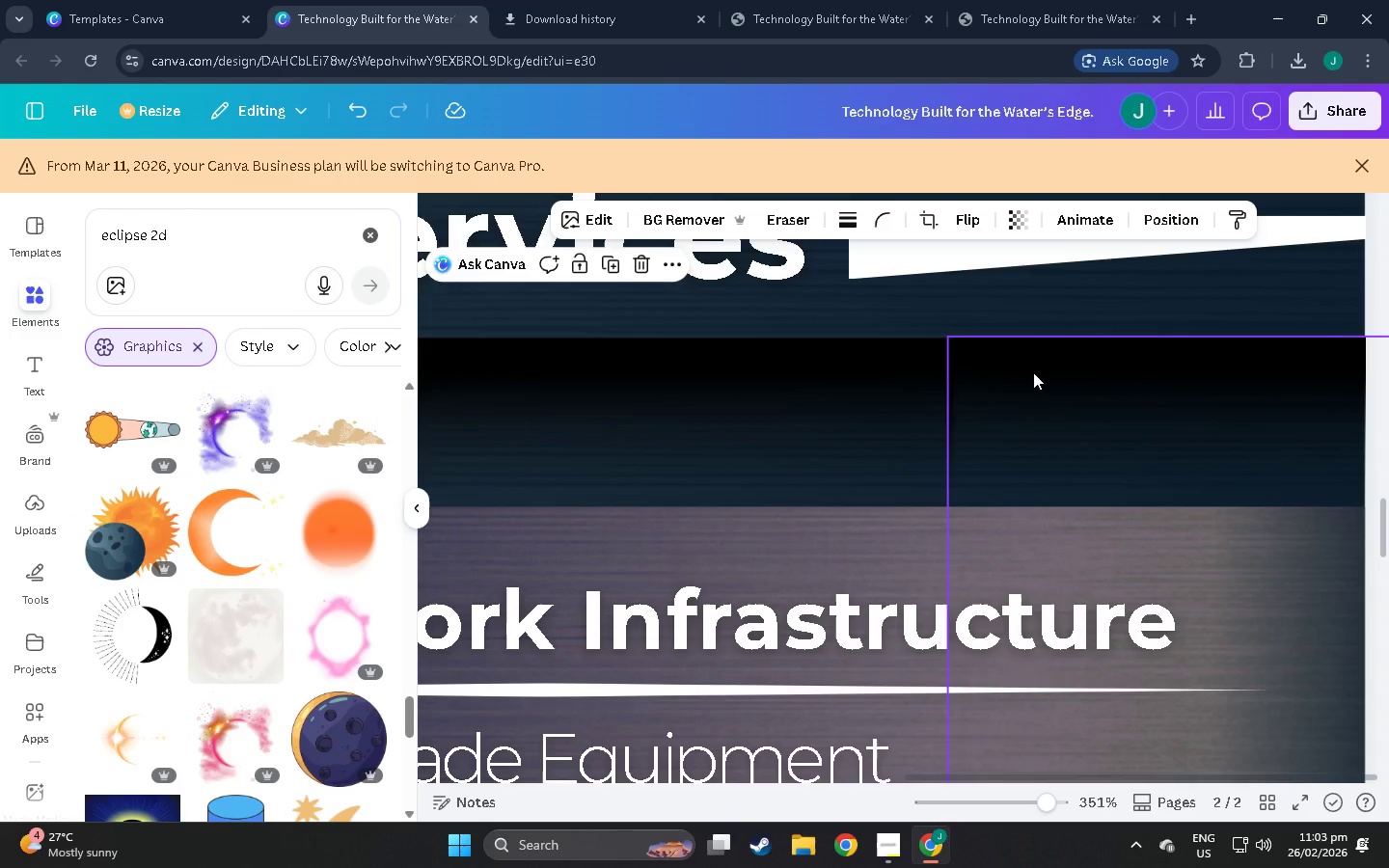 
hold_key(key=ControlLeft, duration=1.33)
left_click_drag(start_coordinate=[1033, 372], to_coordinate=[1035, 377])
 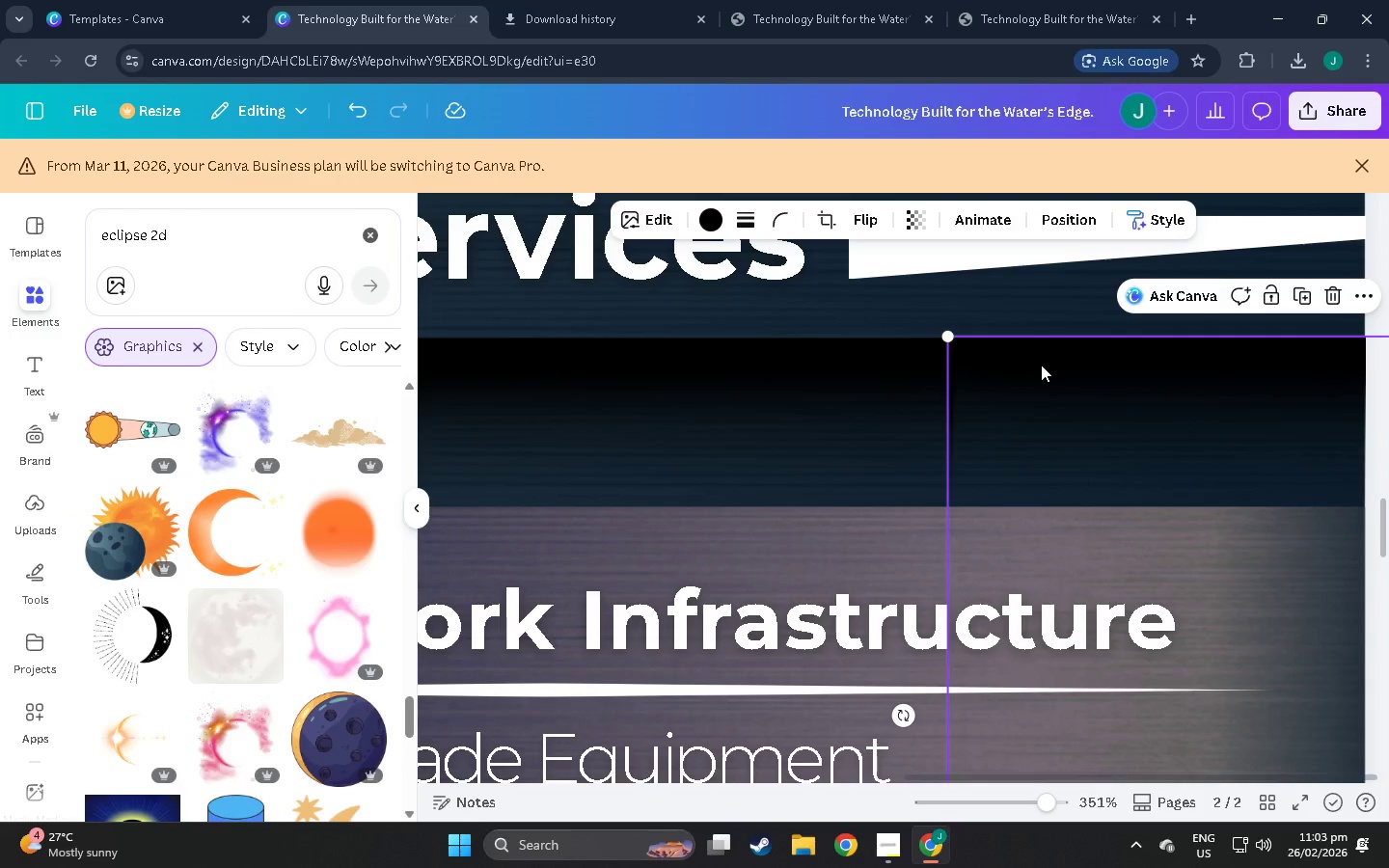 
hold_key(key=ControlLeft, duration=1.98)
left_click([1041, 365])
 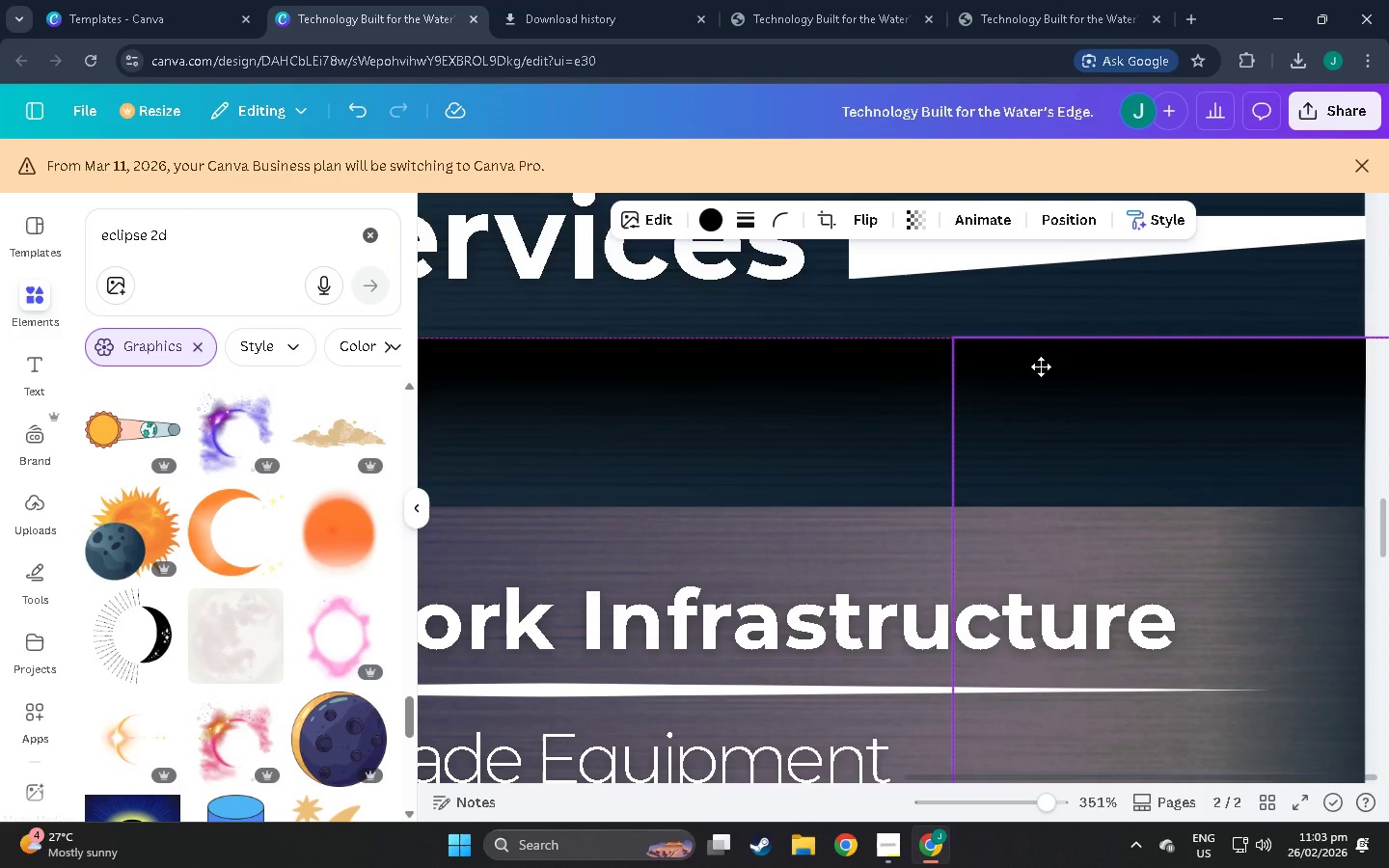 
hold_key(key=ControlLeft, duration=1.5)
 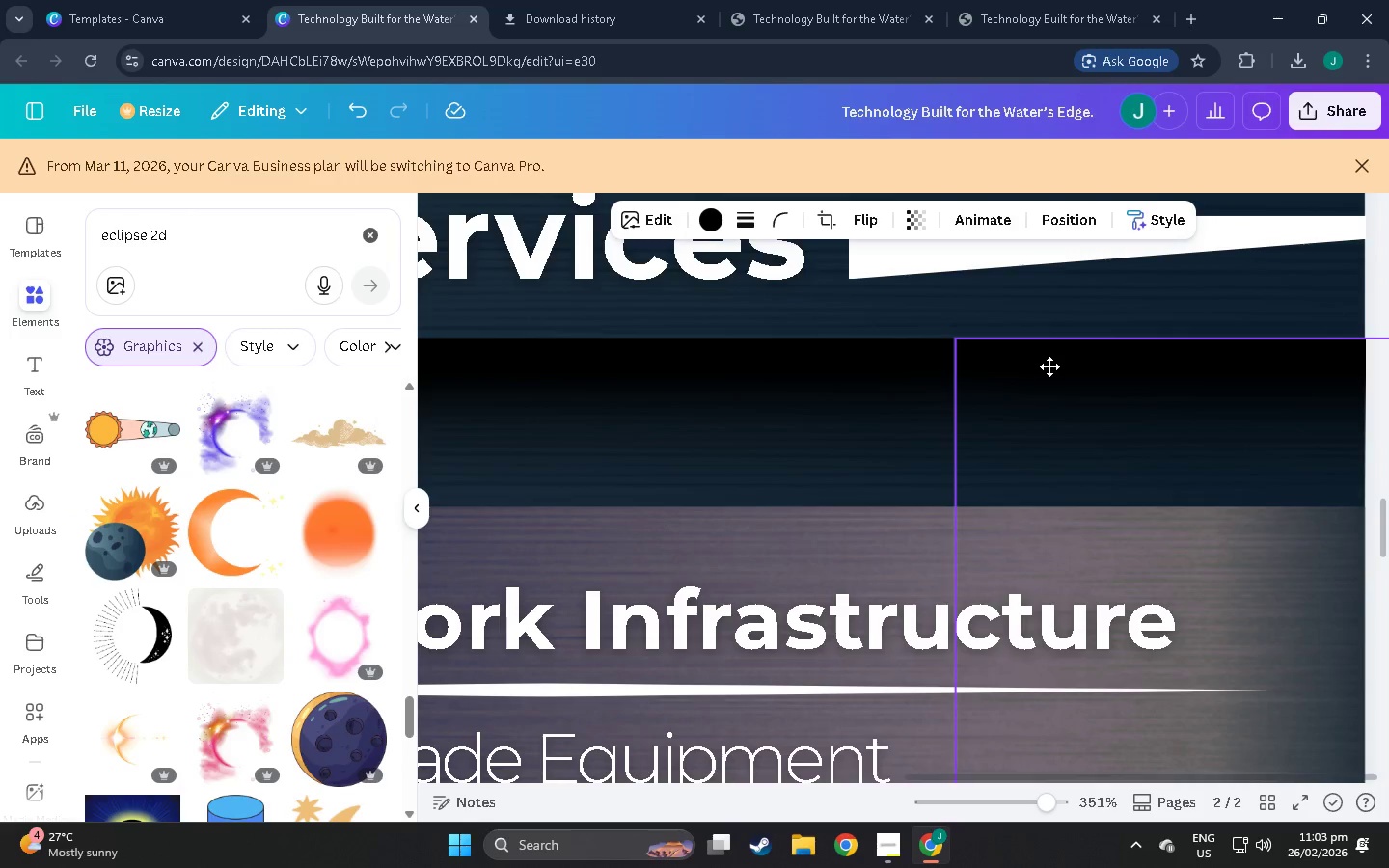 
hold_key(key=ControlLeft, duration=1.52)
 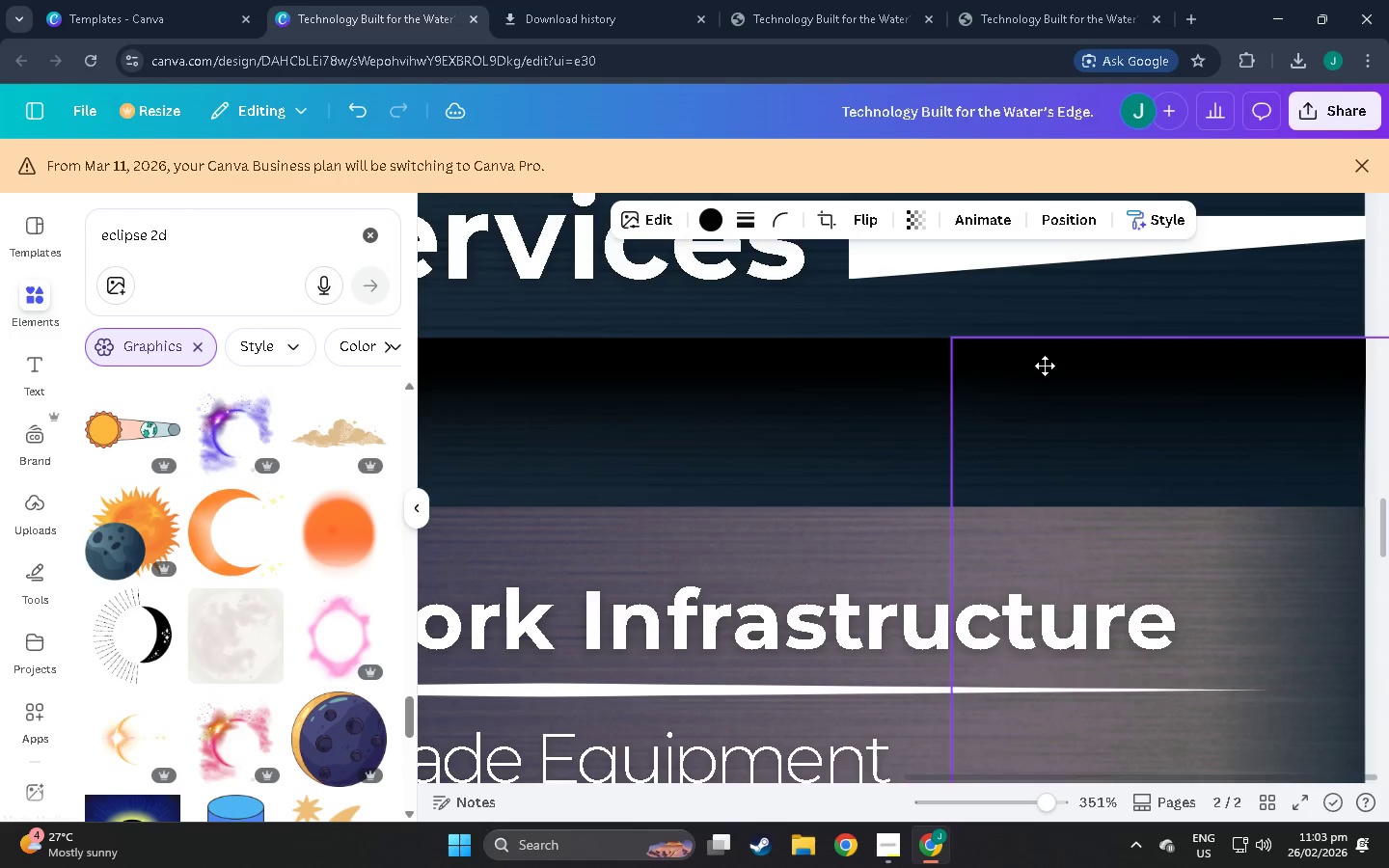 
hold_key(key=ControlLeft, duration=1.34)
 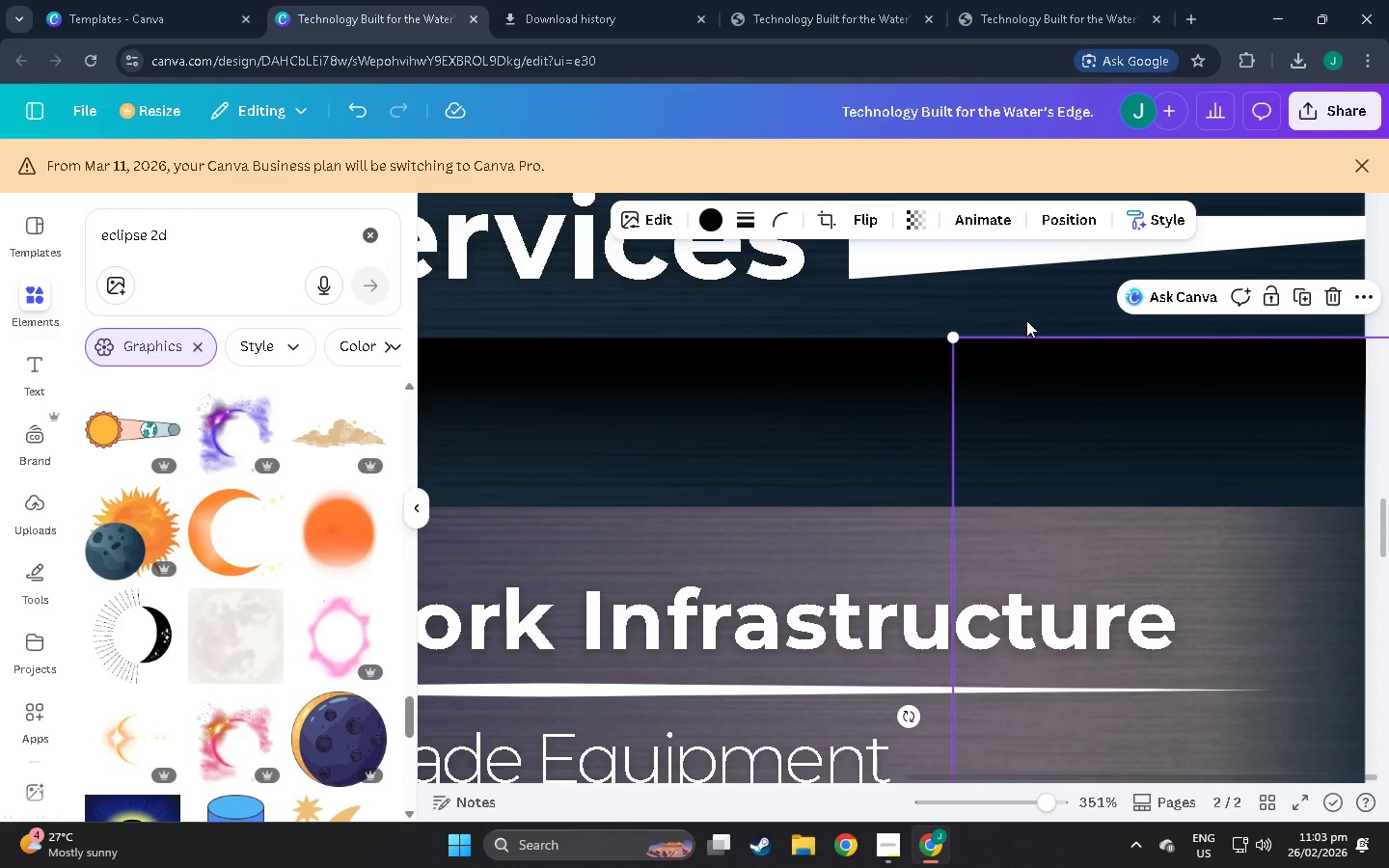 
left_click([1026, 320])
 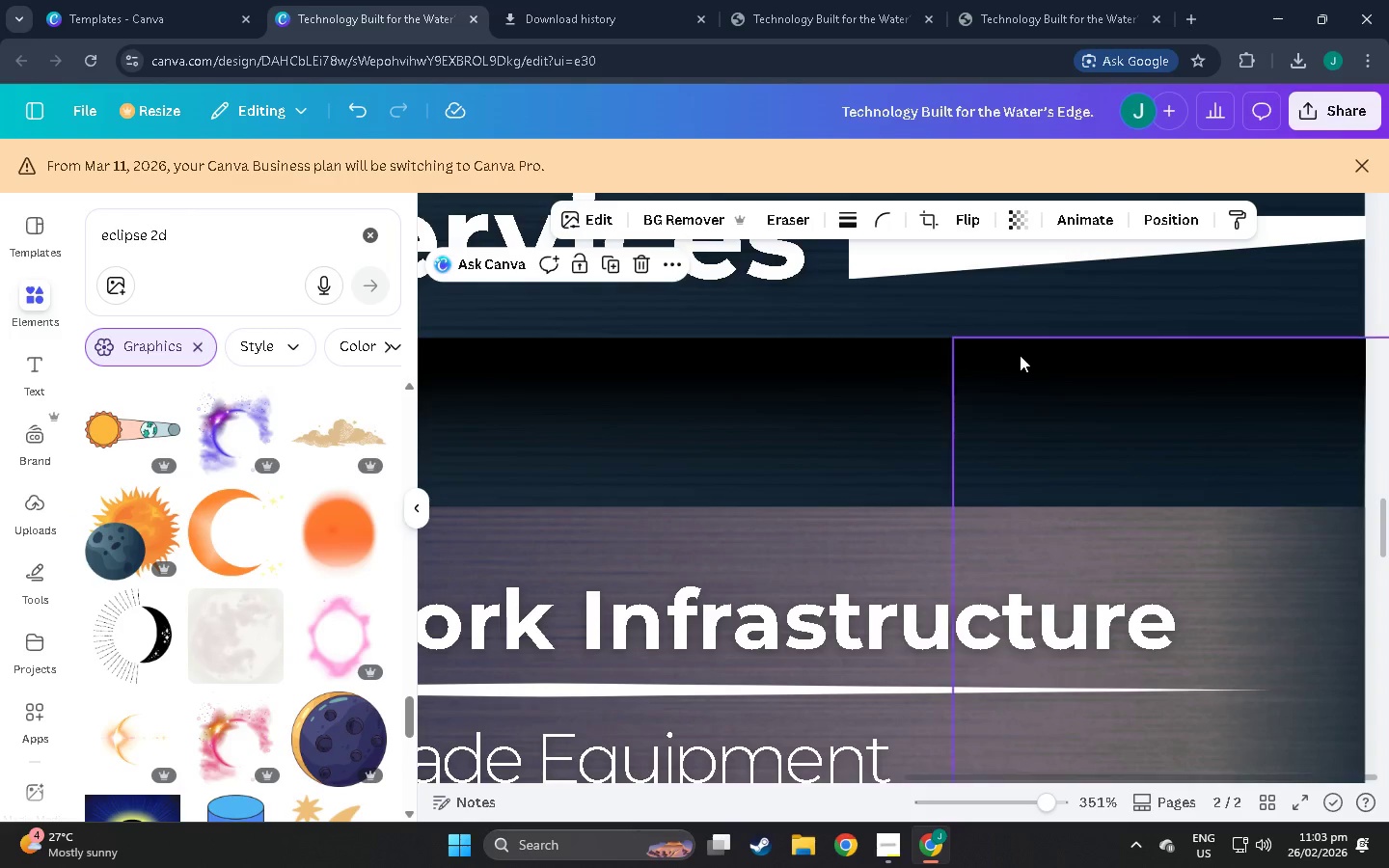 
hold_key(key=ControlLeft, duration=1.45)
 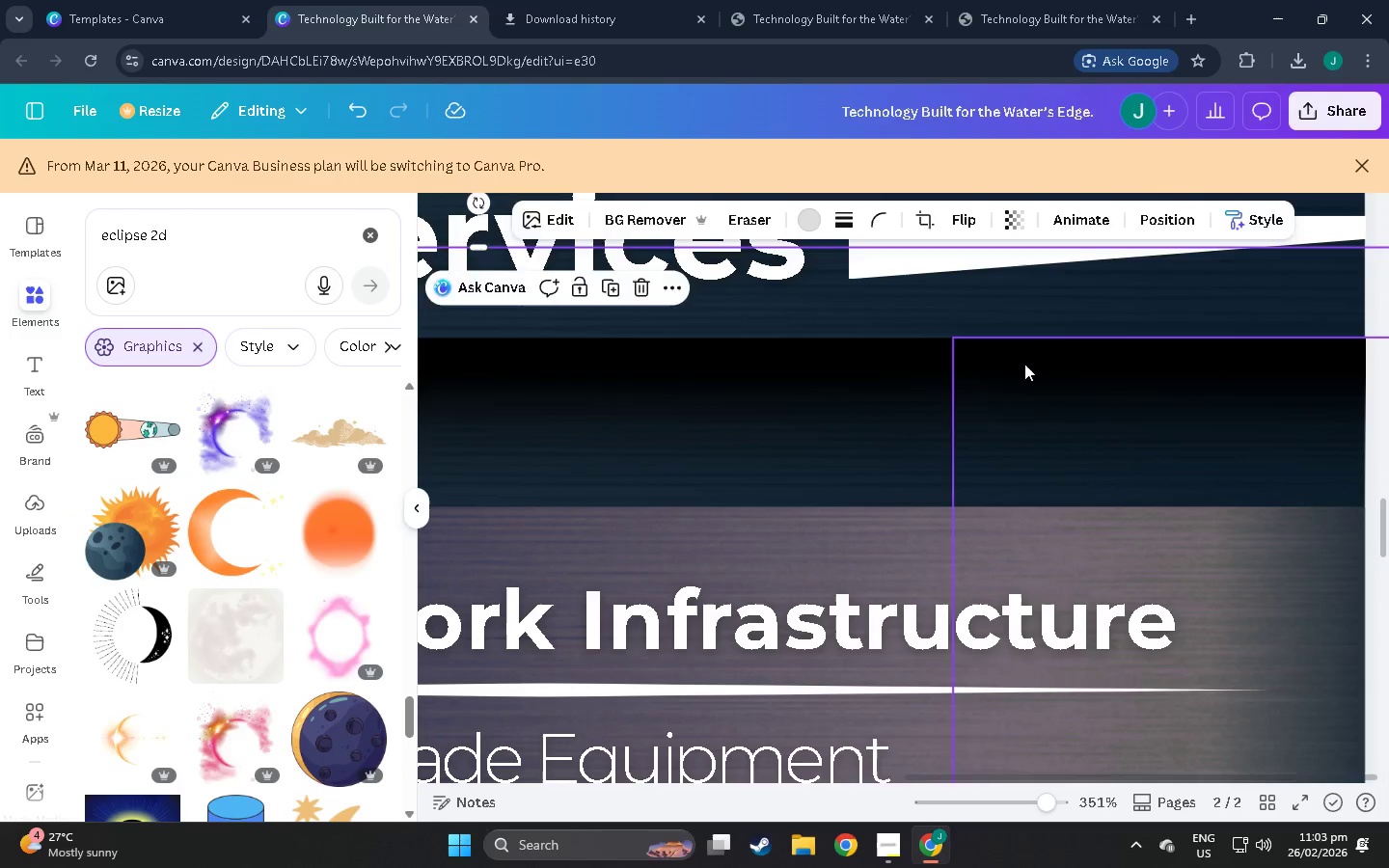 
left_click([1024, 364])
 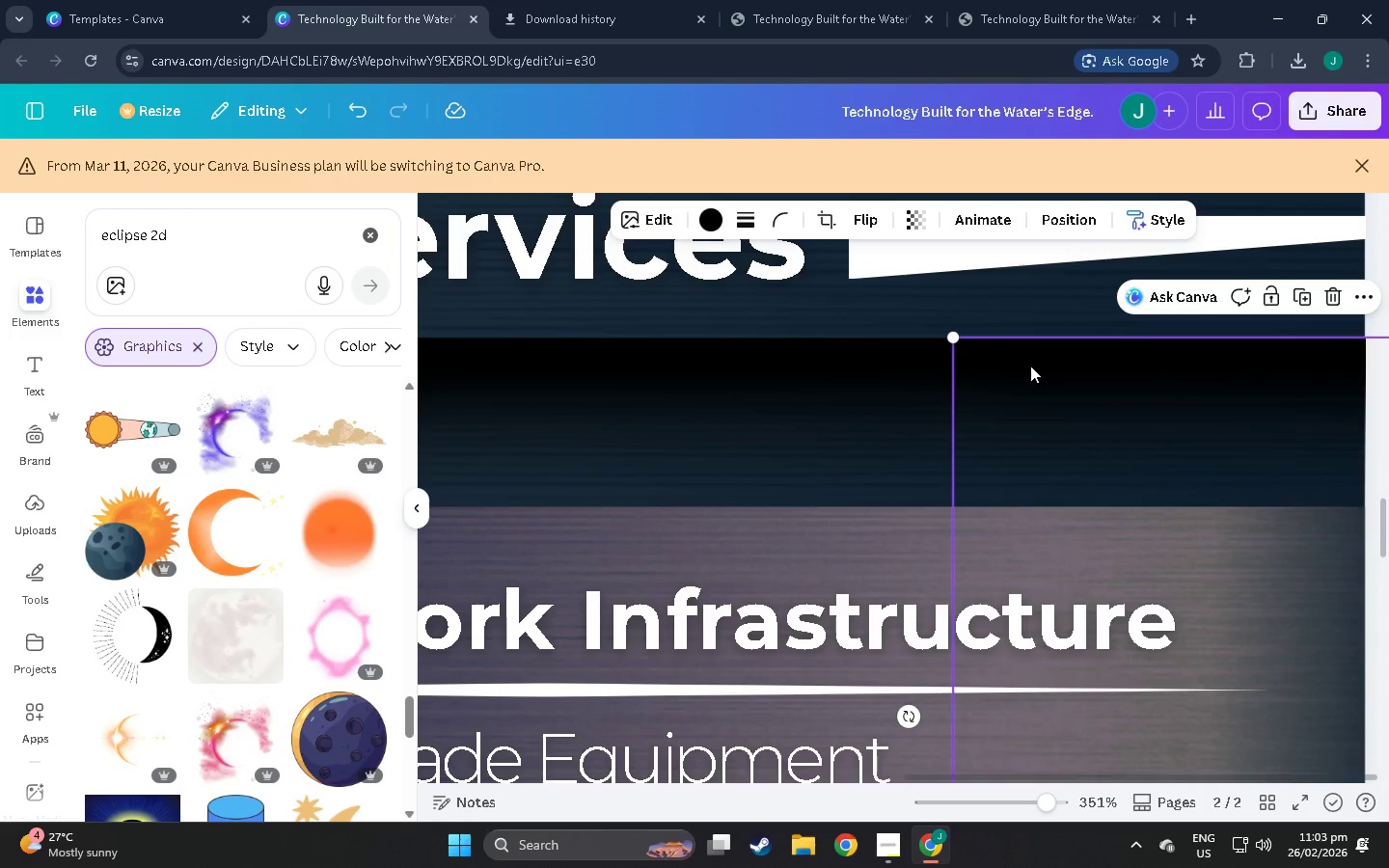 
hold_key(key=ControlLeft, duration=1.17)
 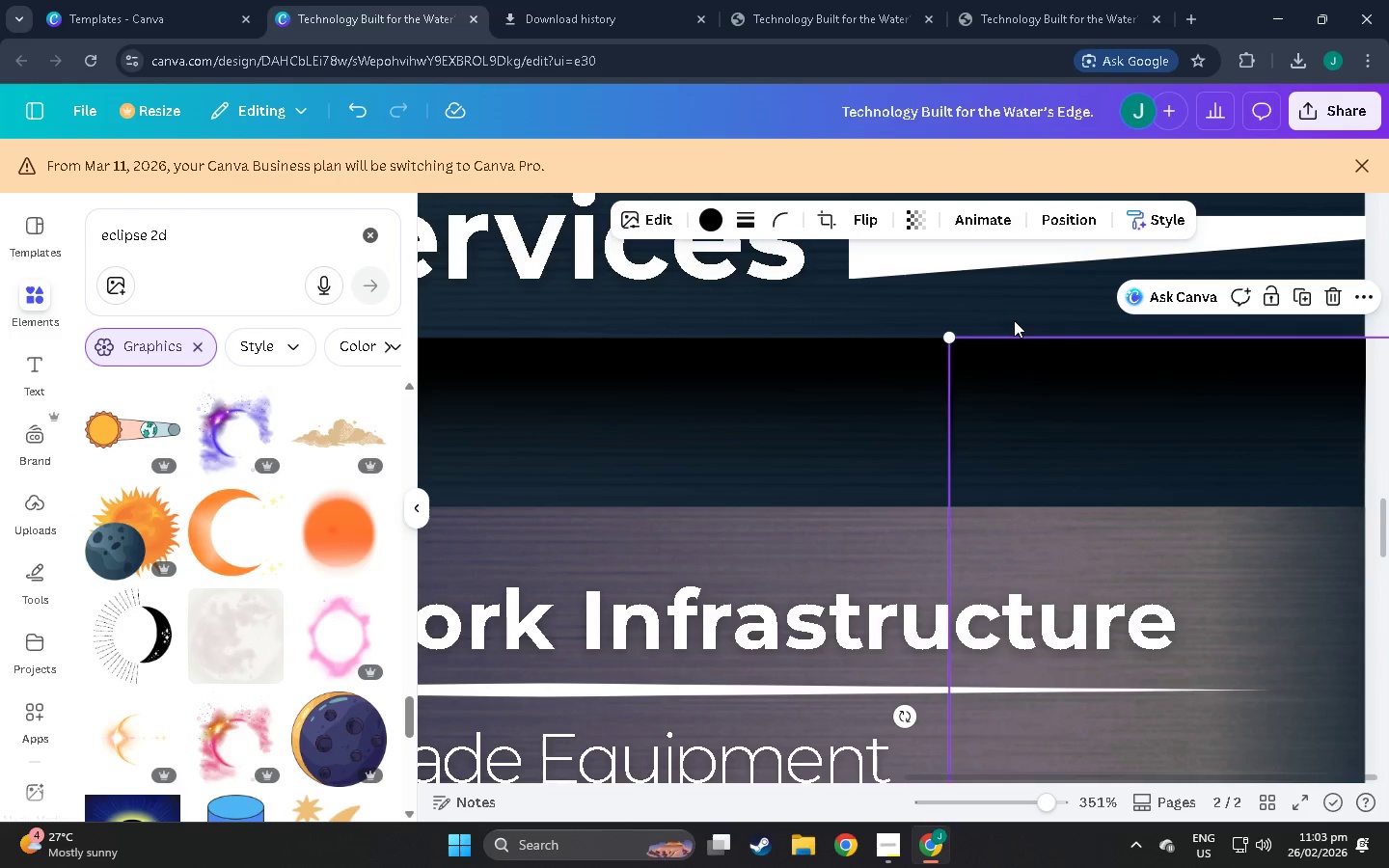 
left_click([1014, 320])
 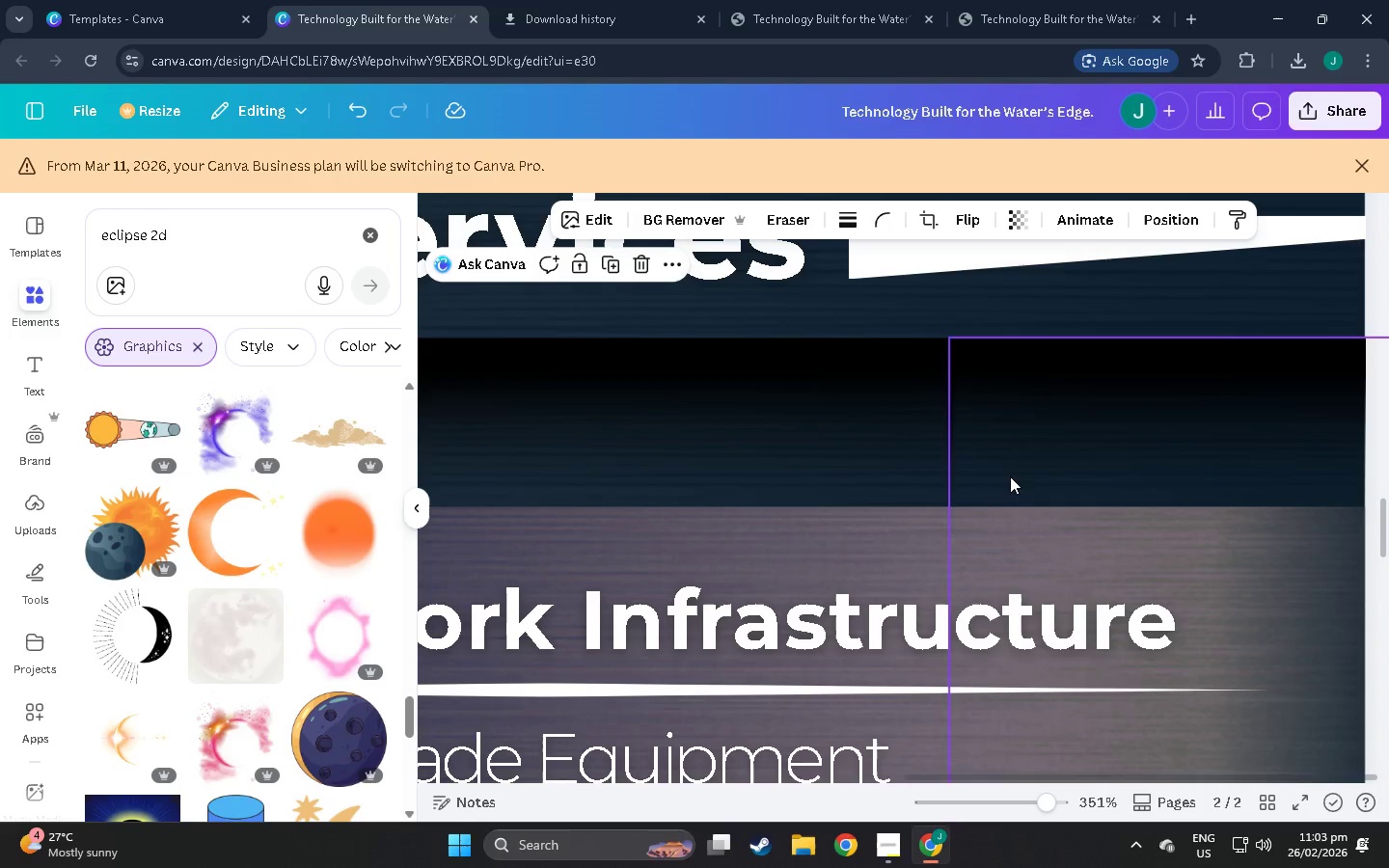 
hold_key(key=ControlLeft, duration=1.19)
left_click_drag(start_coordinate=[1028, 401], to_coordinate=[1033, 401])
 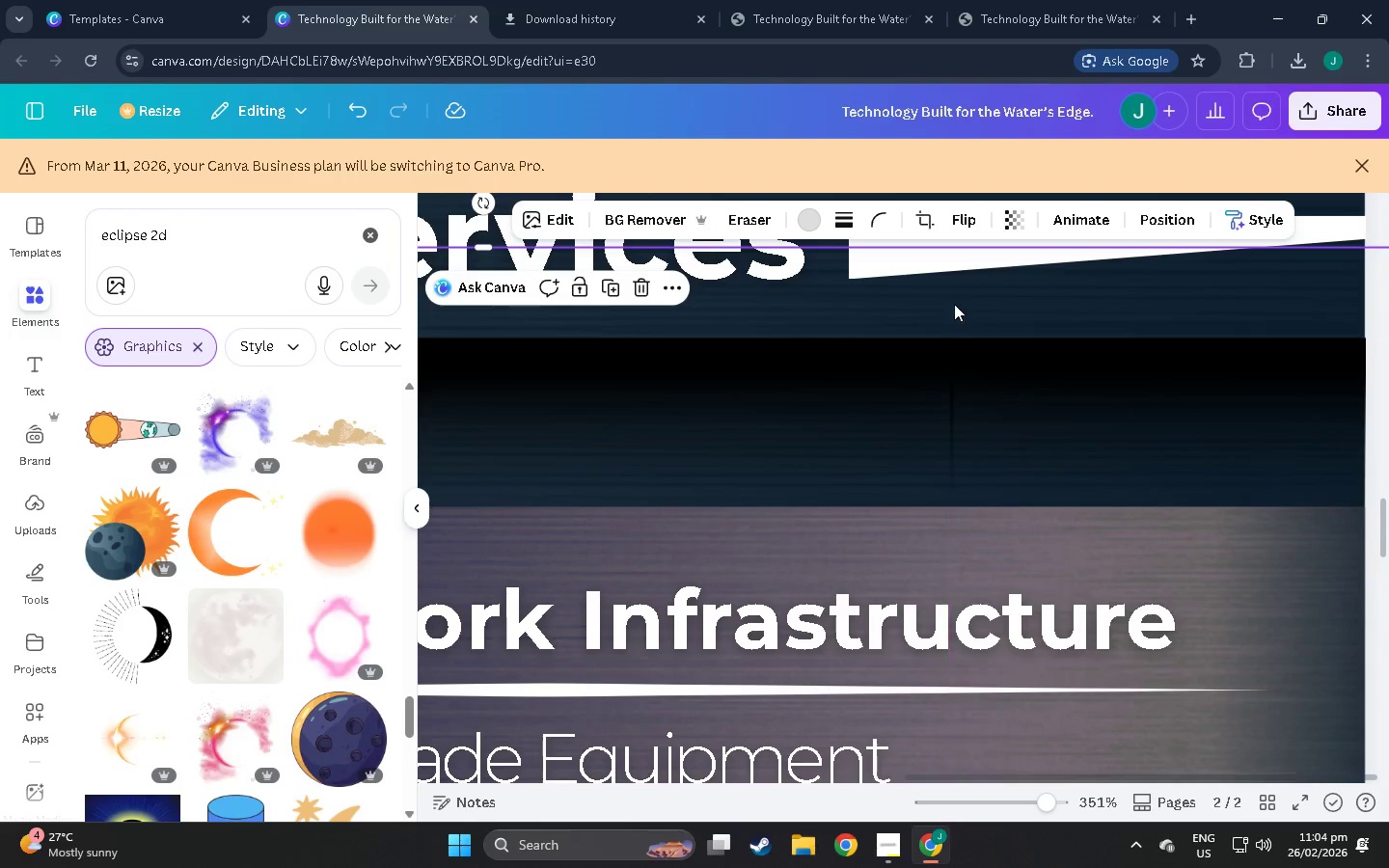 
left_click([946, 288])
 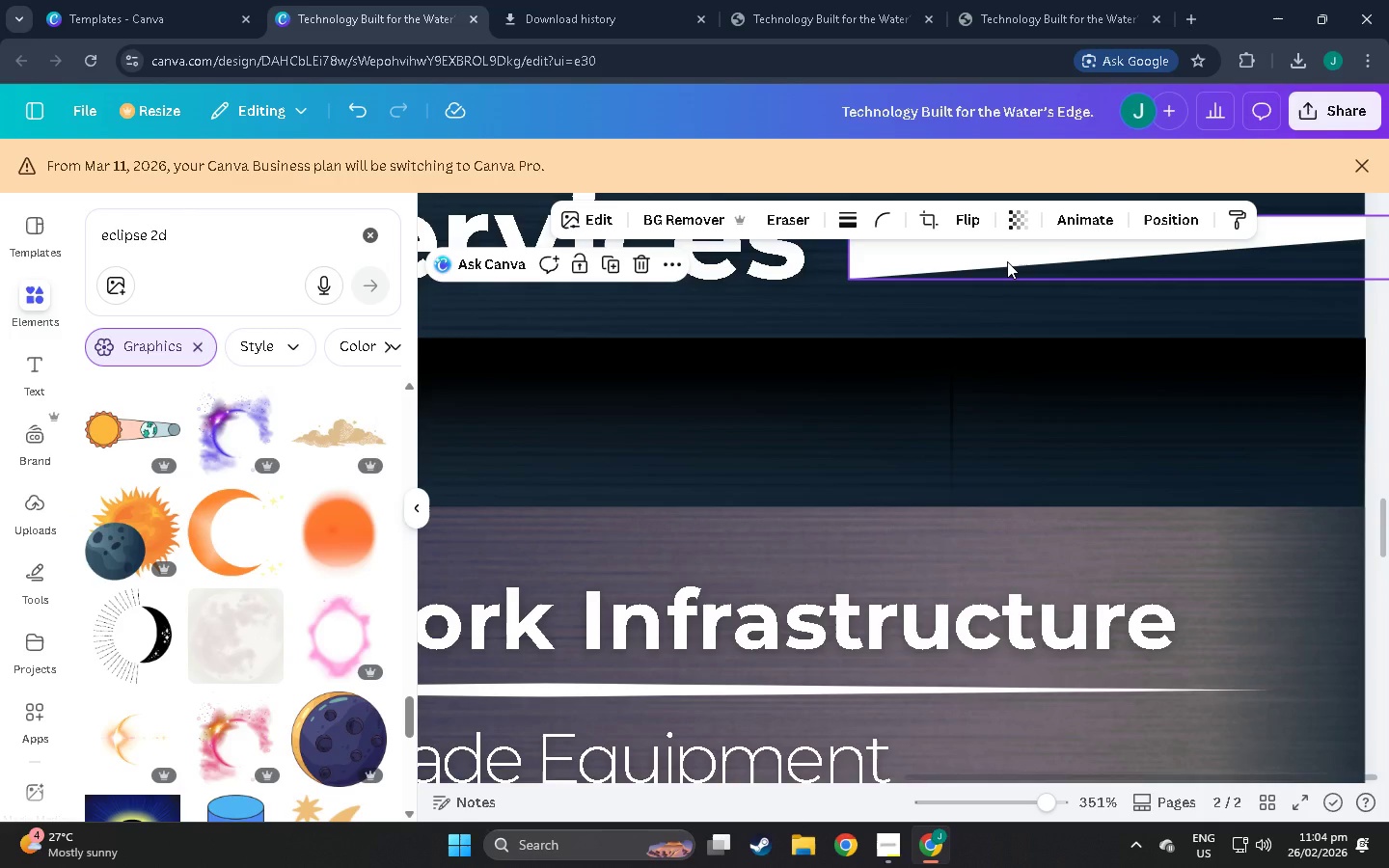 
hold_key(key=ControlLeft, duration=1.3)
left_click_drag(start_coordinate=[999, 422], to_coordinate=[1009, 424])
 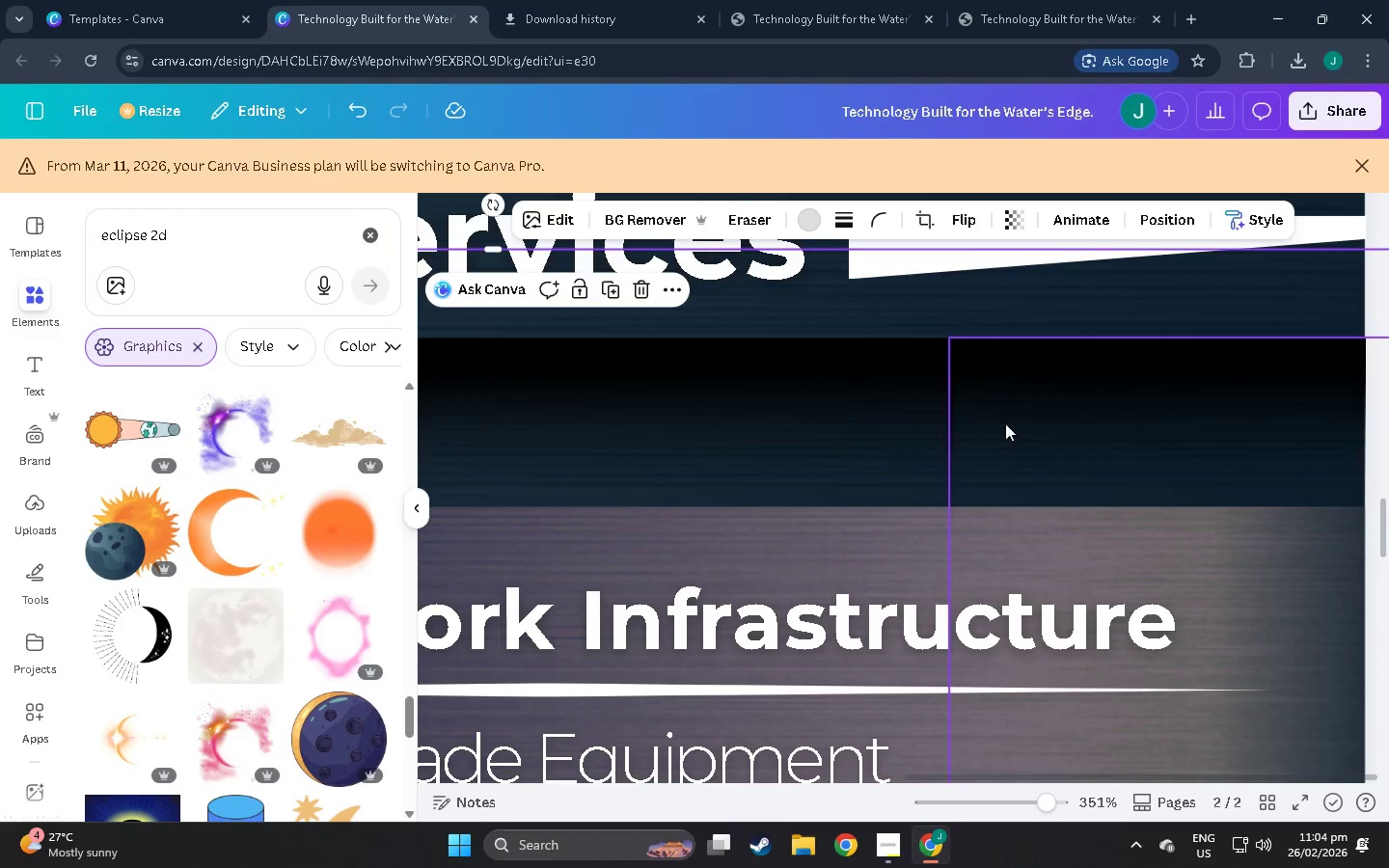 
hold_key(key=ControlLeft, duration=1.5)
left_click([1004, 421])
 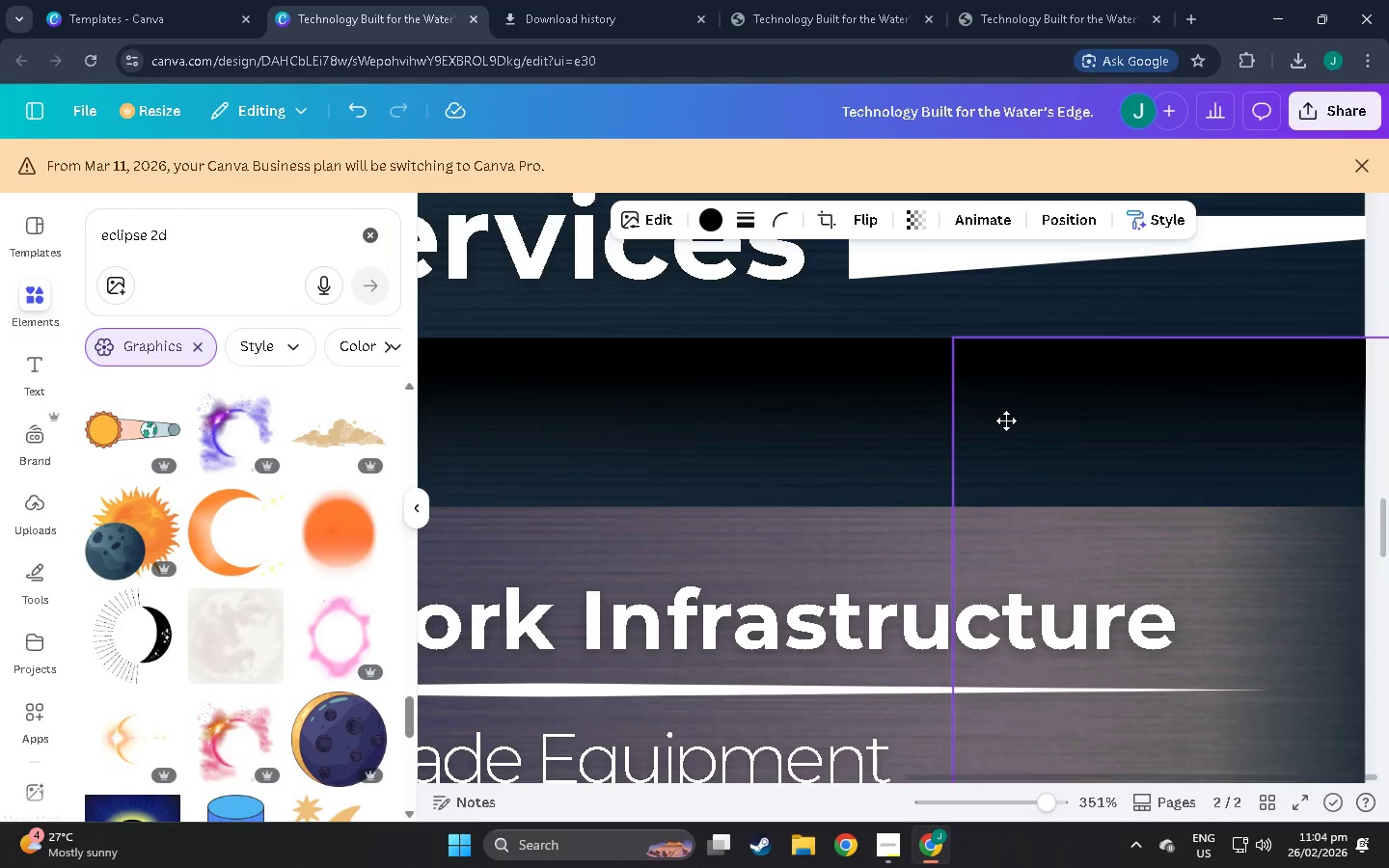 
hold_key(key=ControlLeft, duration=1.08)
 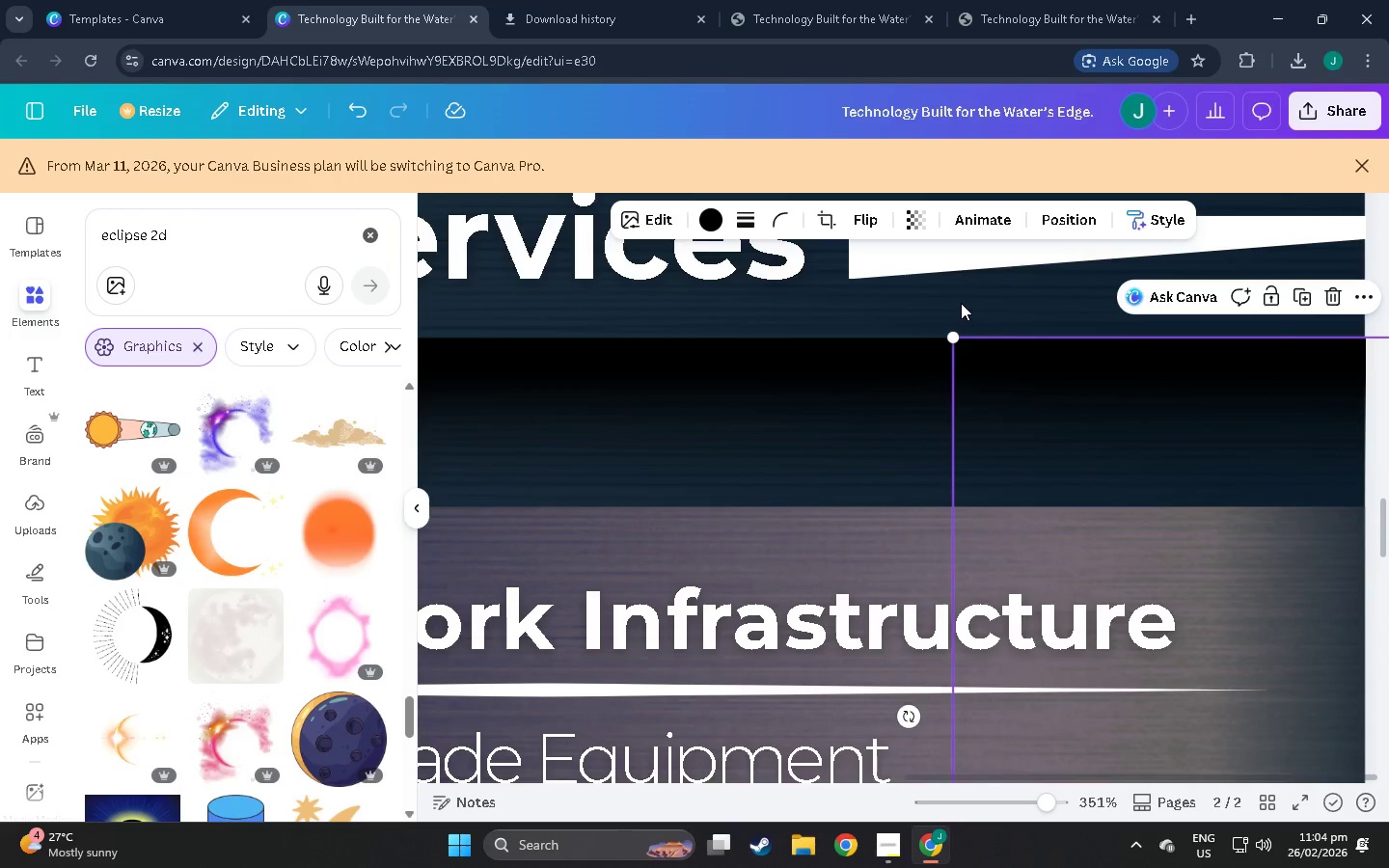 
left_click([961, 303])
 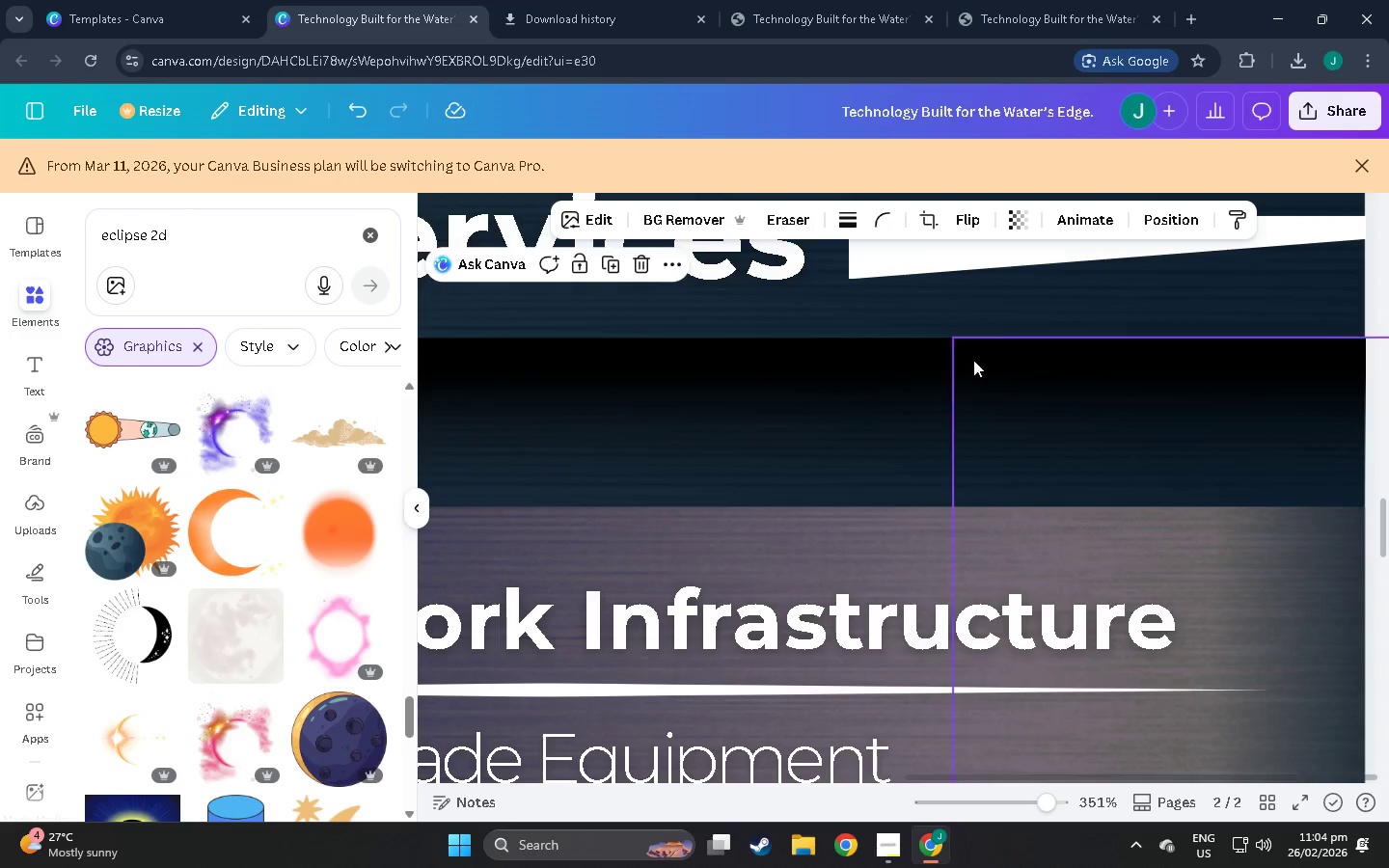 
hold_key(key=ControlLeft, duration=1.53)
left_click_drag(start_coordinate=[1018, 393], to_coordinate=[1011, 393])
 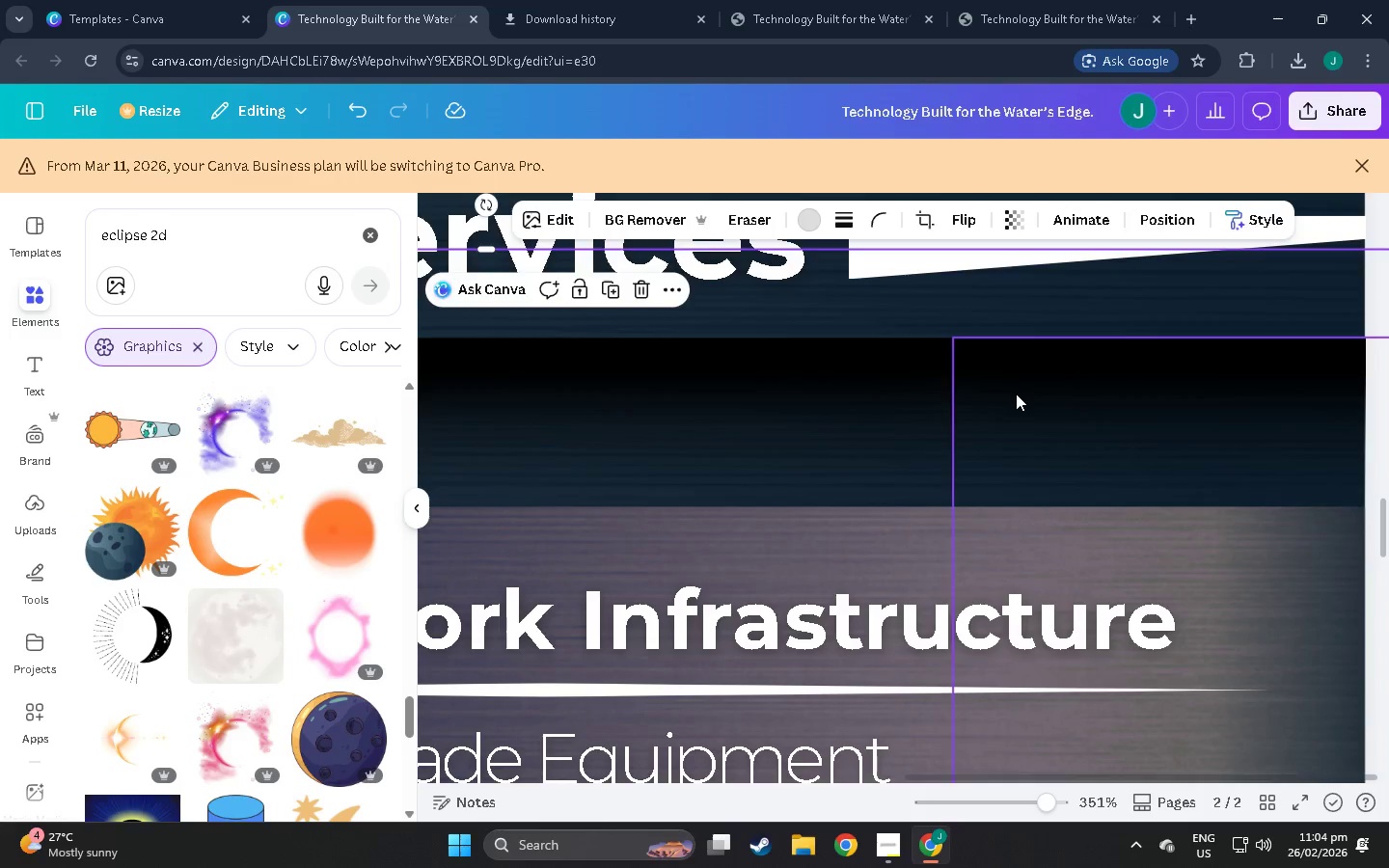 
left_click([1016, 393])
 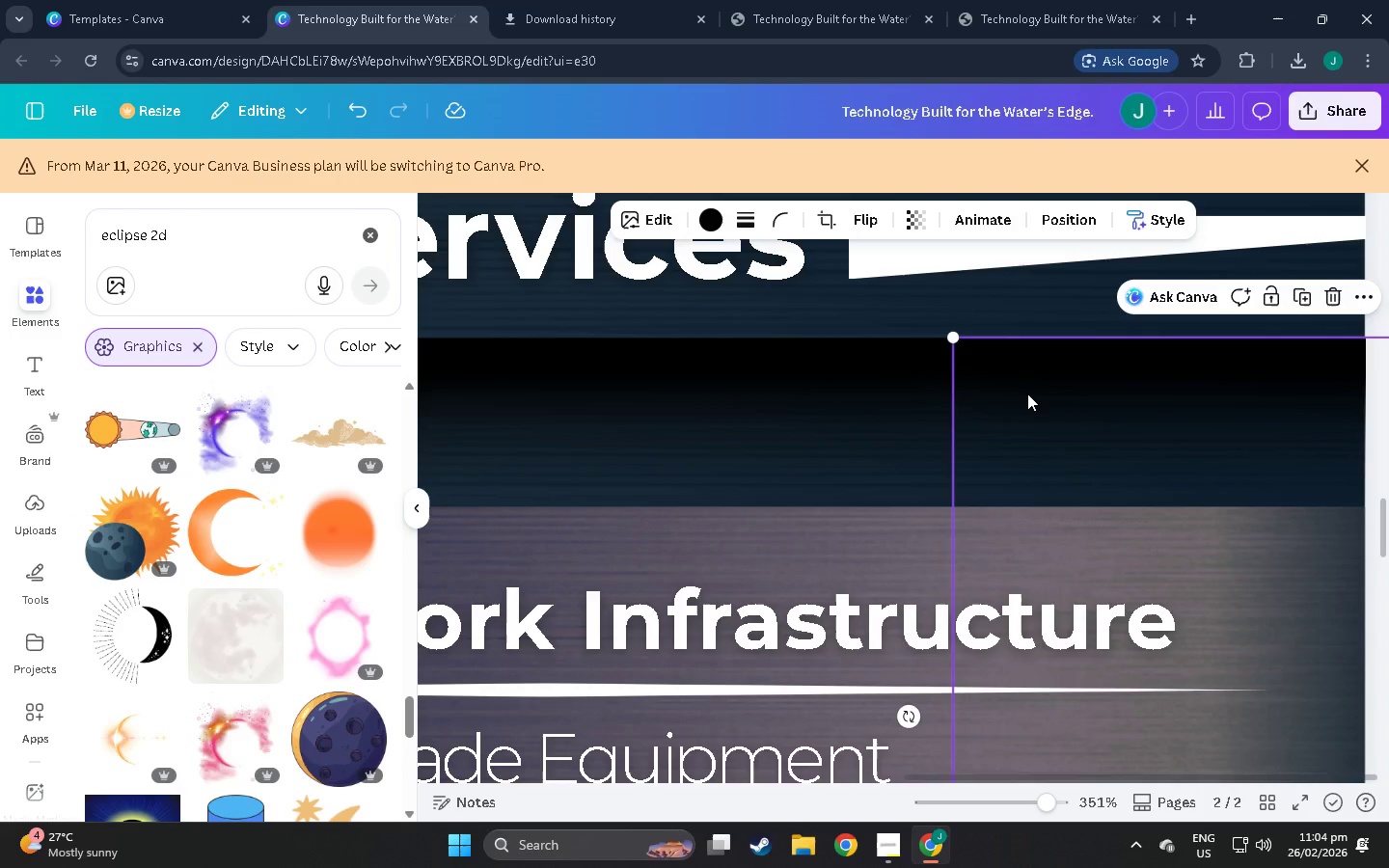 
hold_key(key=ControlLeft, duration=1.53)
 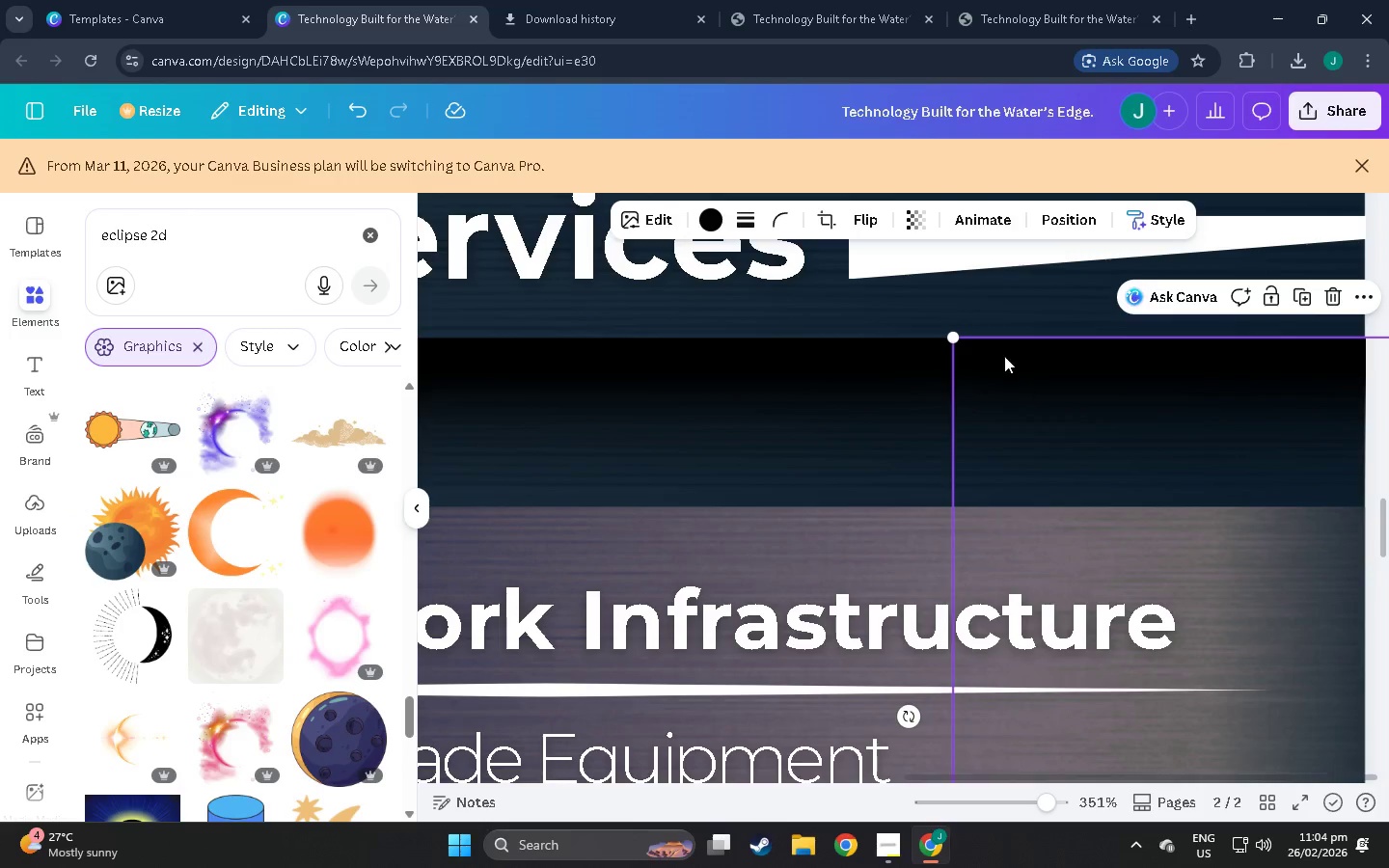 
hold_key(key=ControlLeft, duration=0.41)
 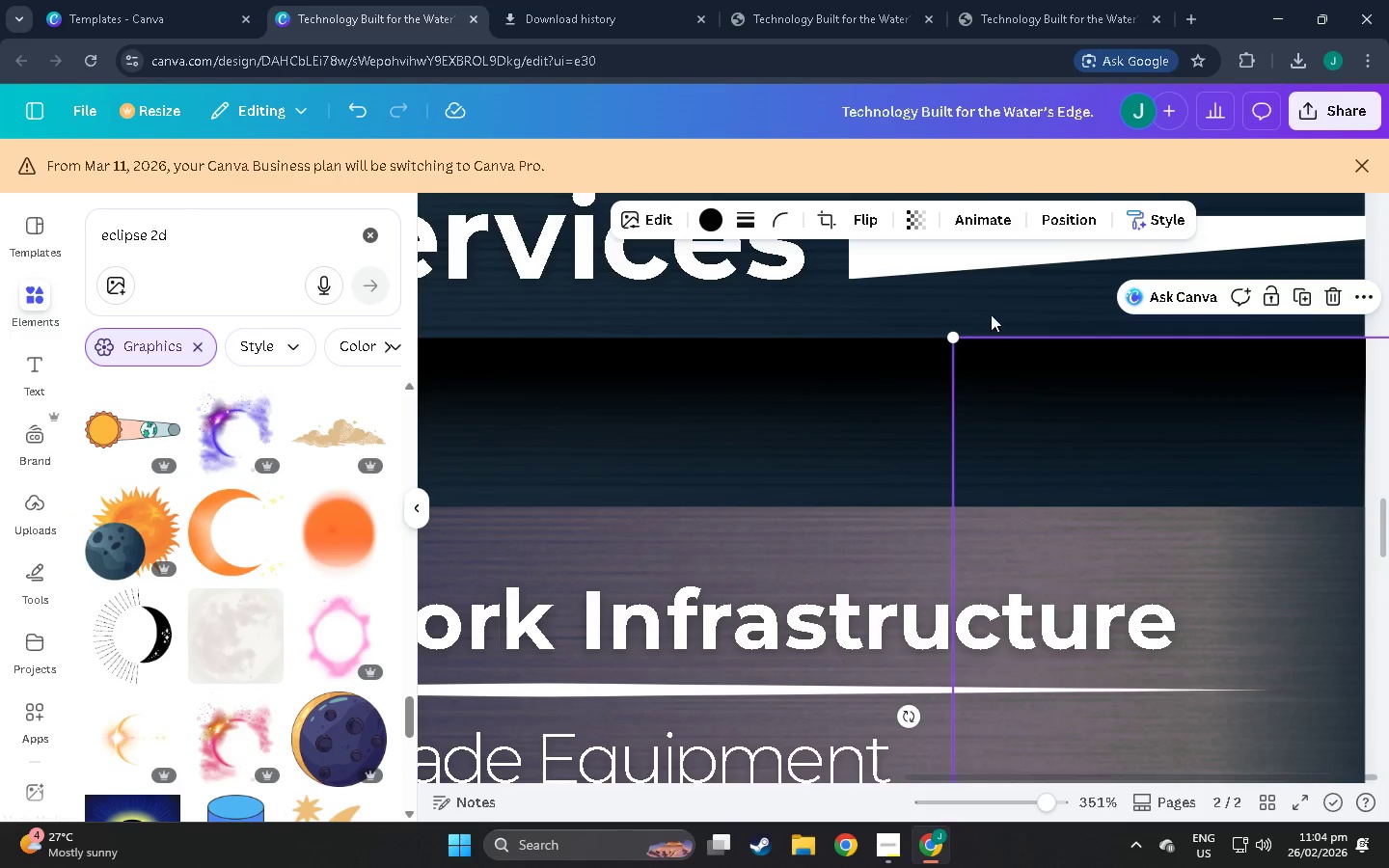 
left_click([991, 312])
 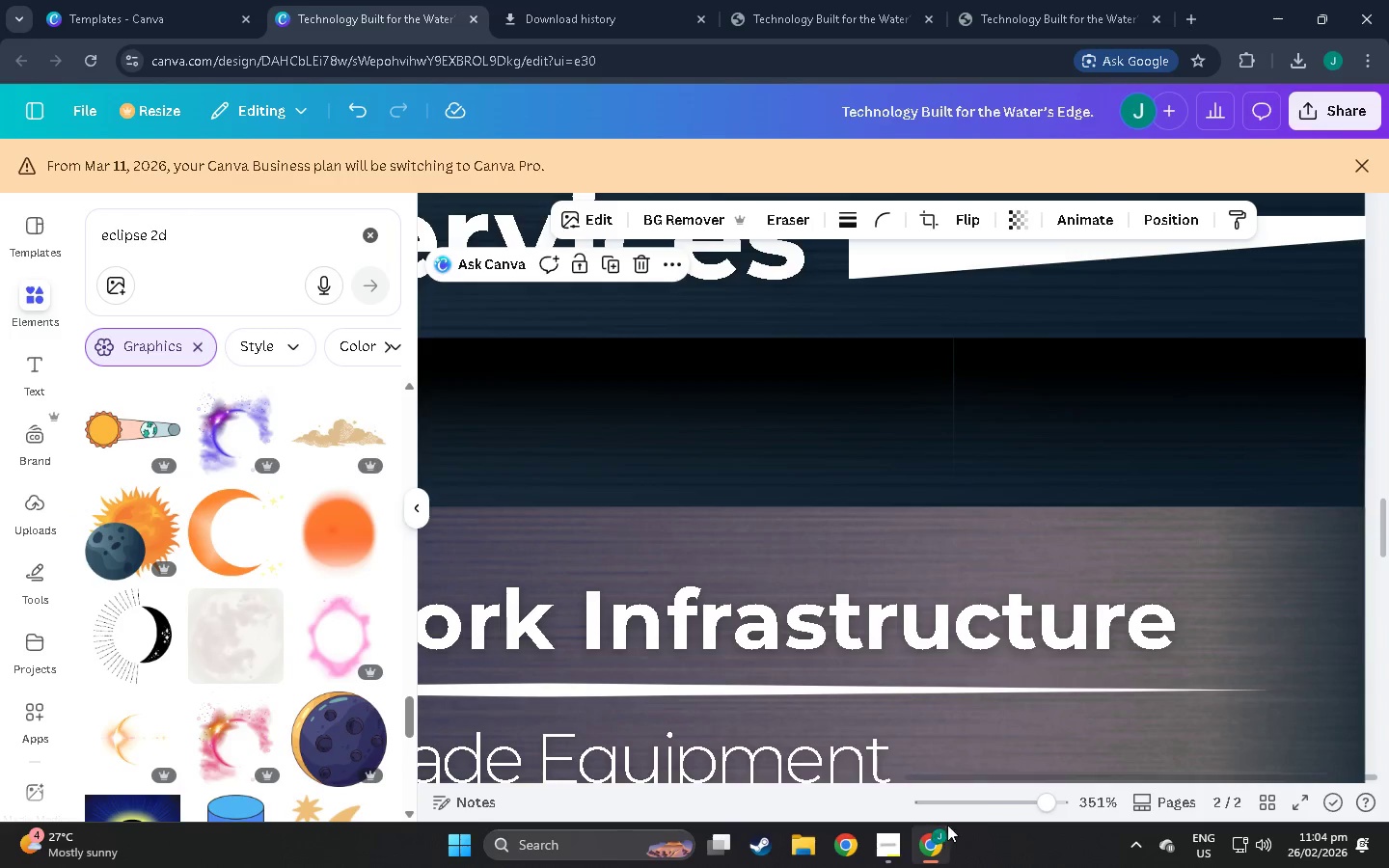 
left_click_drag(start_coordinate=[1052, 795], to_coordinate=[1077, 792])
 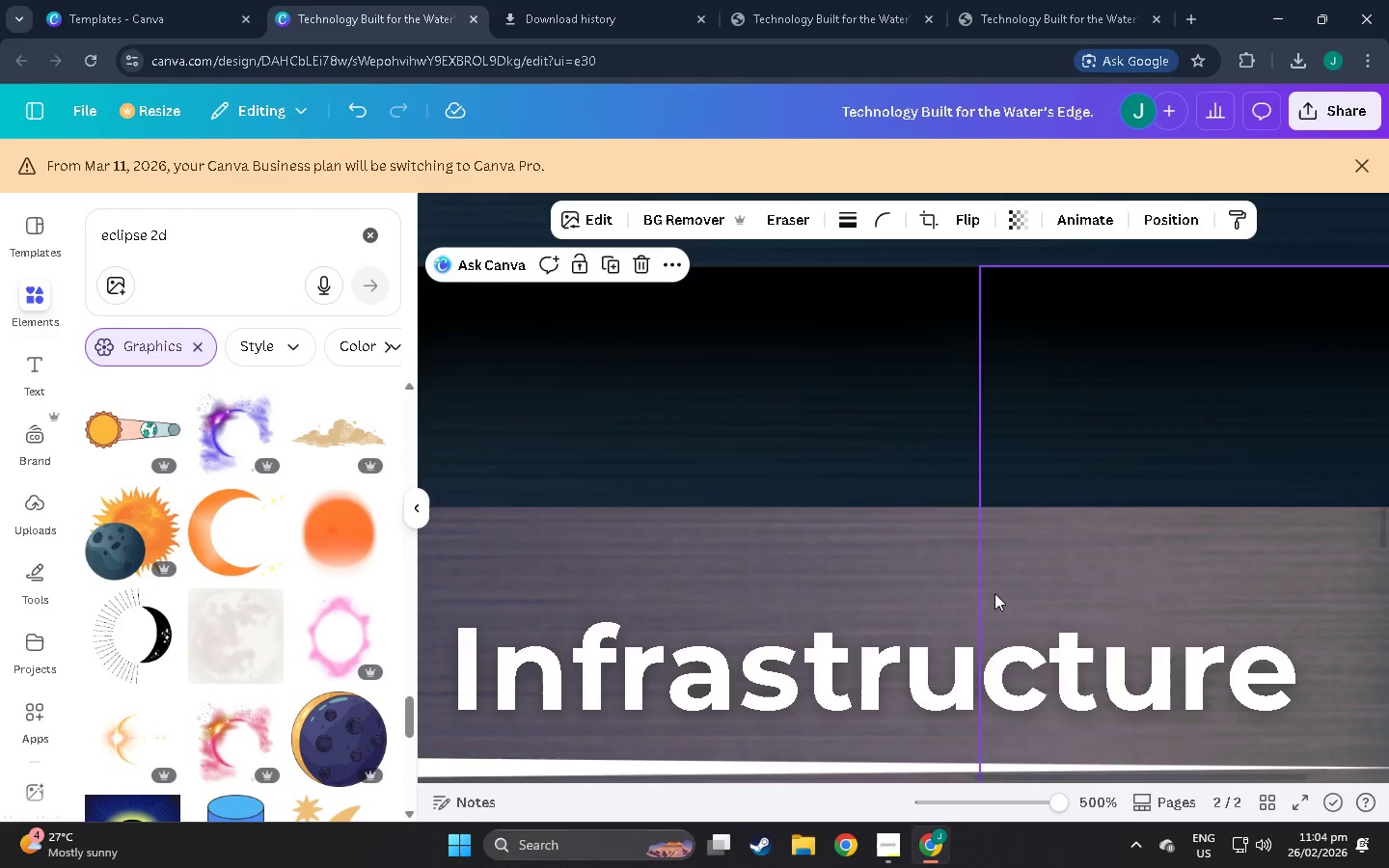 
scroll: coordinate [1003, 569], scroll_direction: up, amount: 4.0
 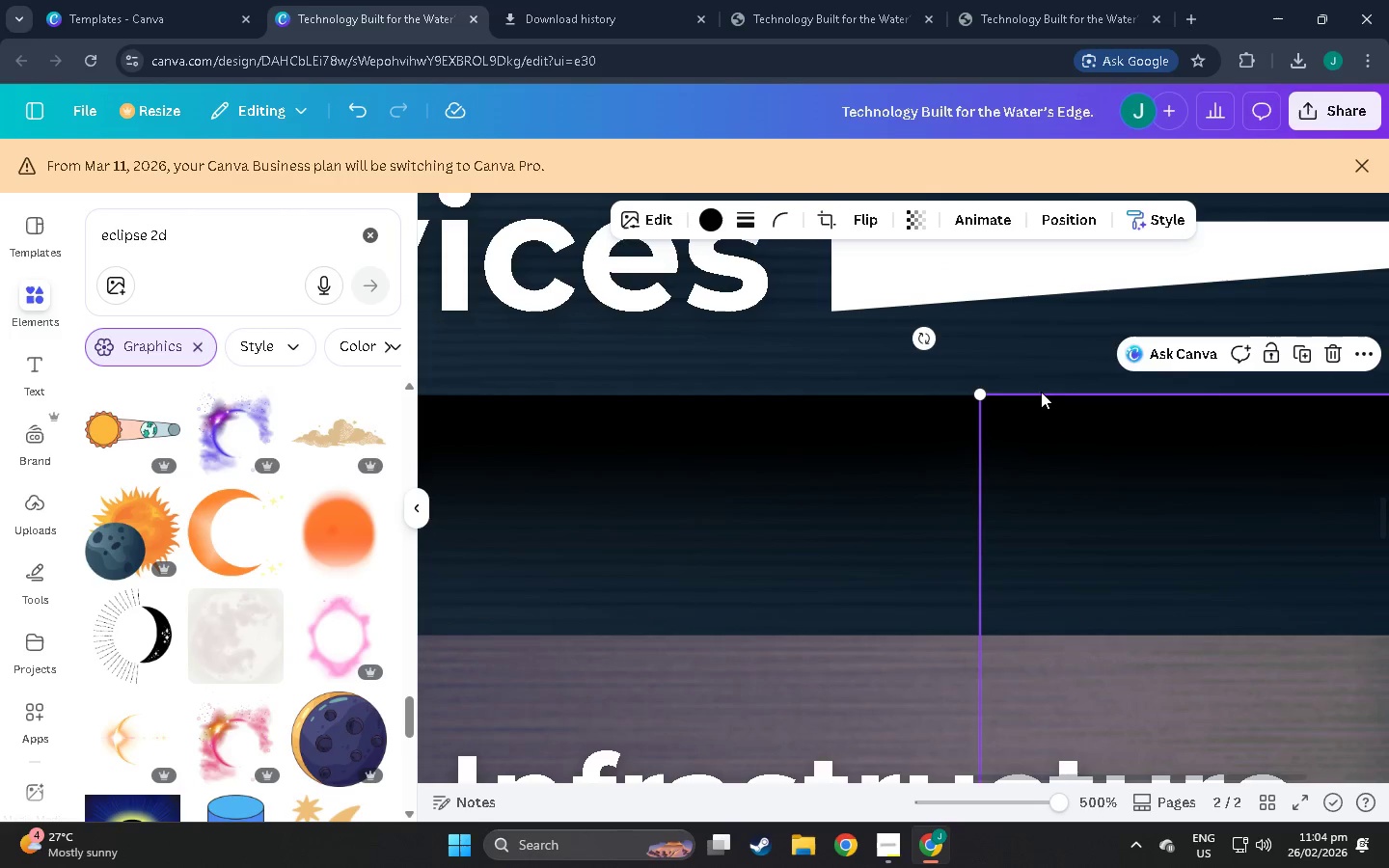 
double_click([1039, 365])
 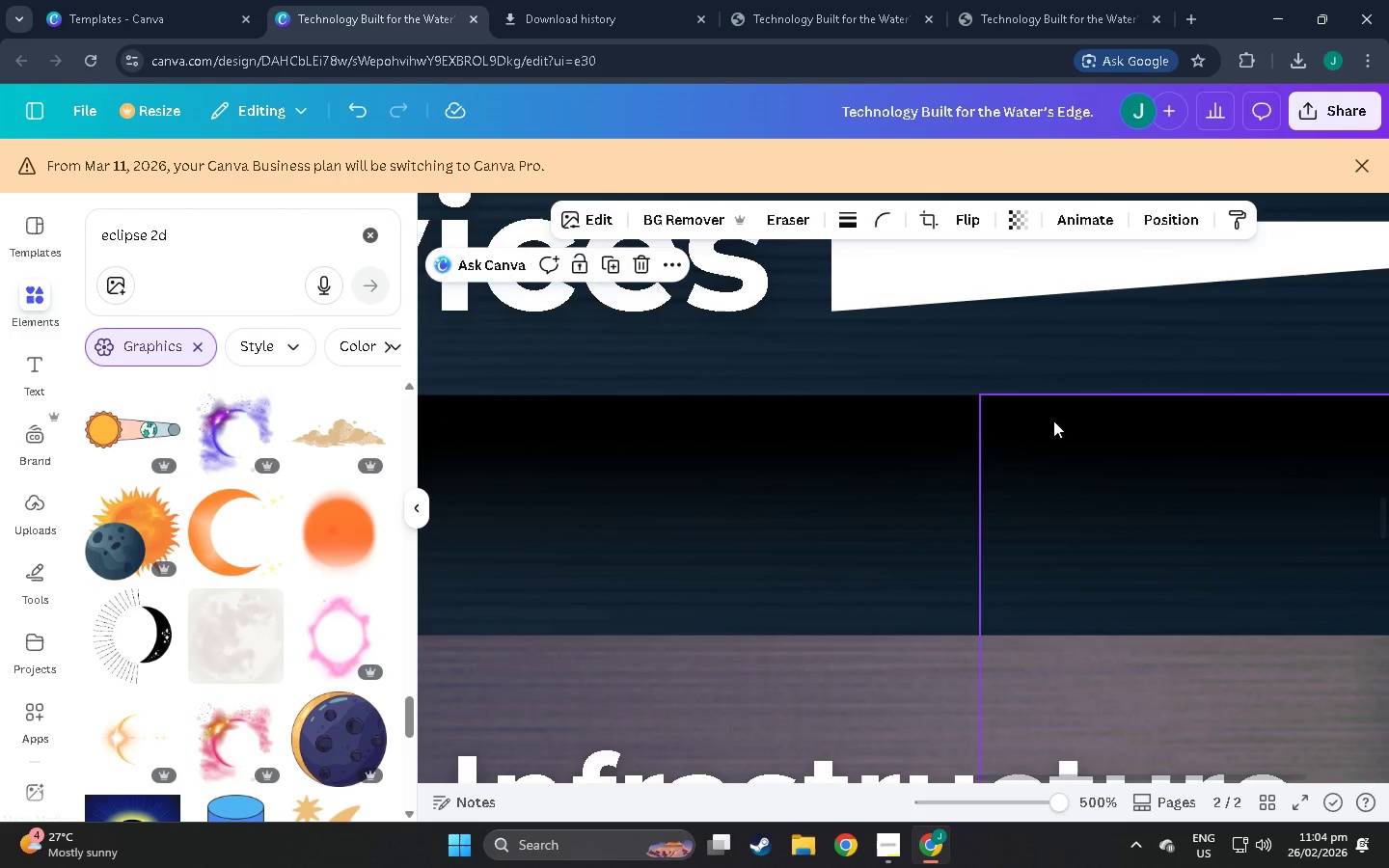 
hold_key(key=ControlLeft, duration=1.28)
left_click_drag(start_coordinate=[1063, 442], to_coordinate=[1052, 442])
 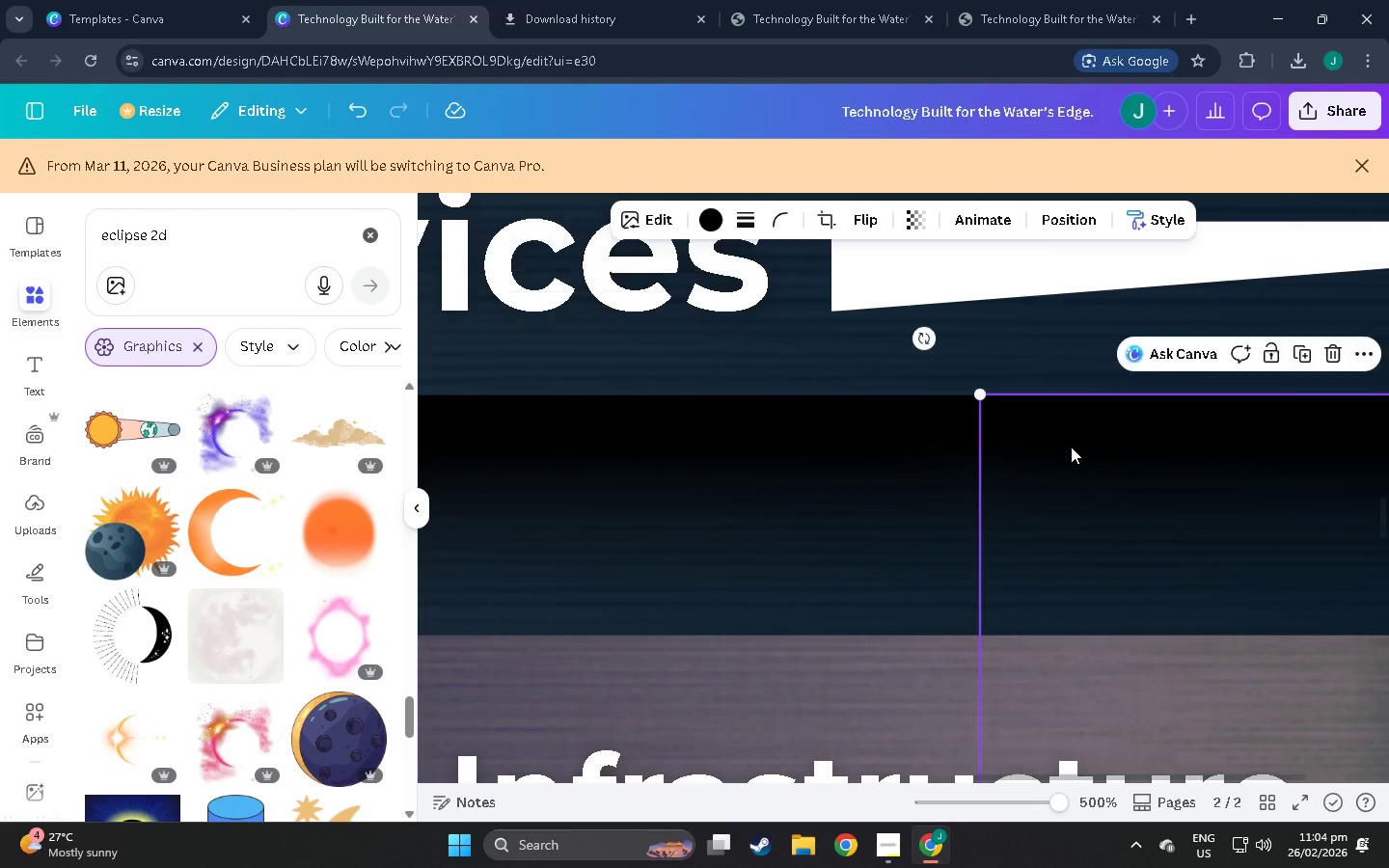 
left_click([1071, 447])
 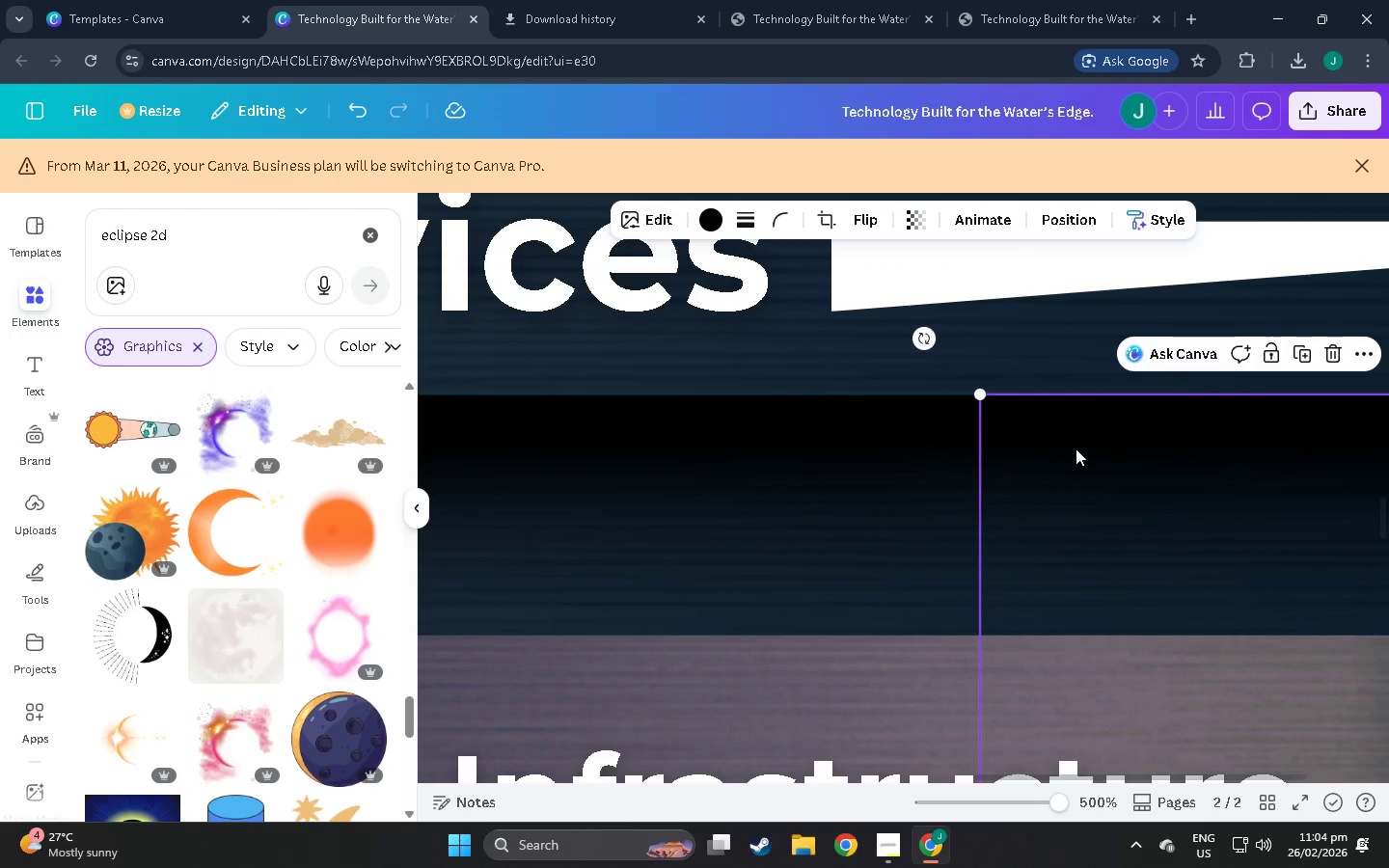 
hold_key(key=ControlLeft, duration=1.5)
left_click_drag(start_coordinate=[1078, 448], to_coordinate=[1074, 448])
 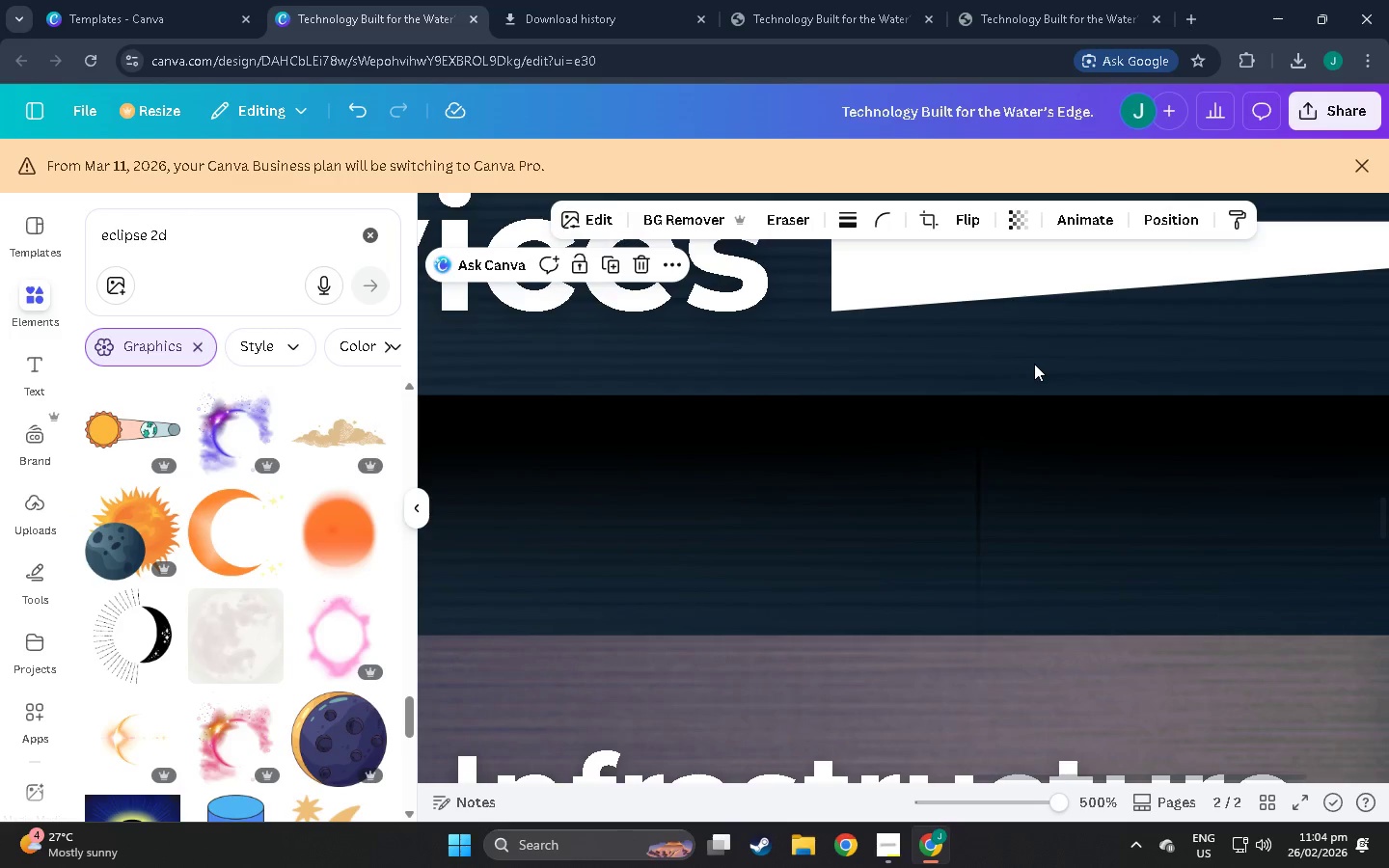 
hold_key(key=ControlLeft, duration=1.39)
 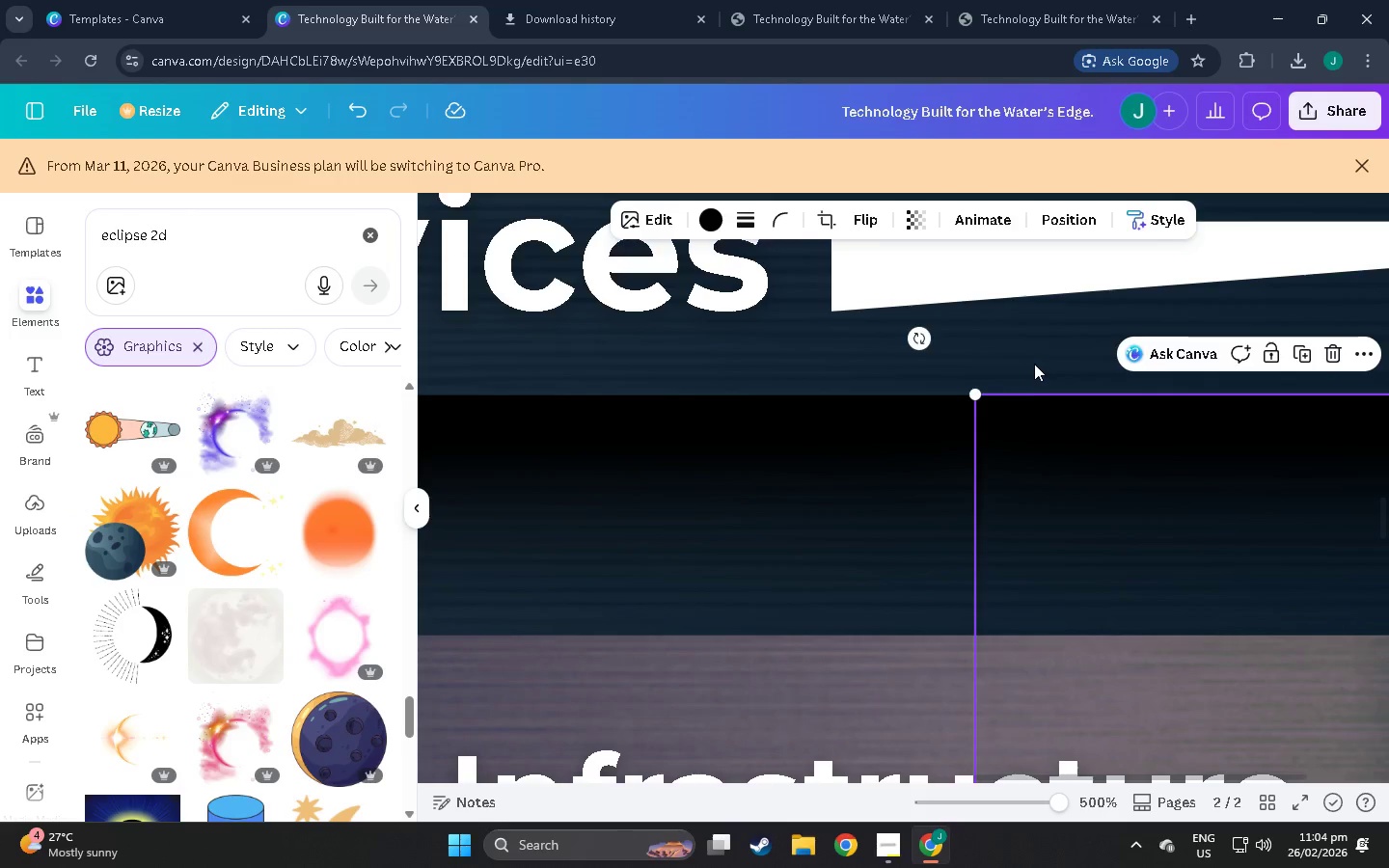 
left_click([1034, 364])
 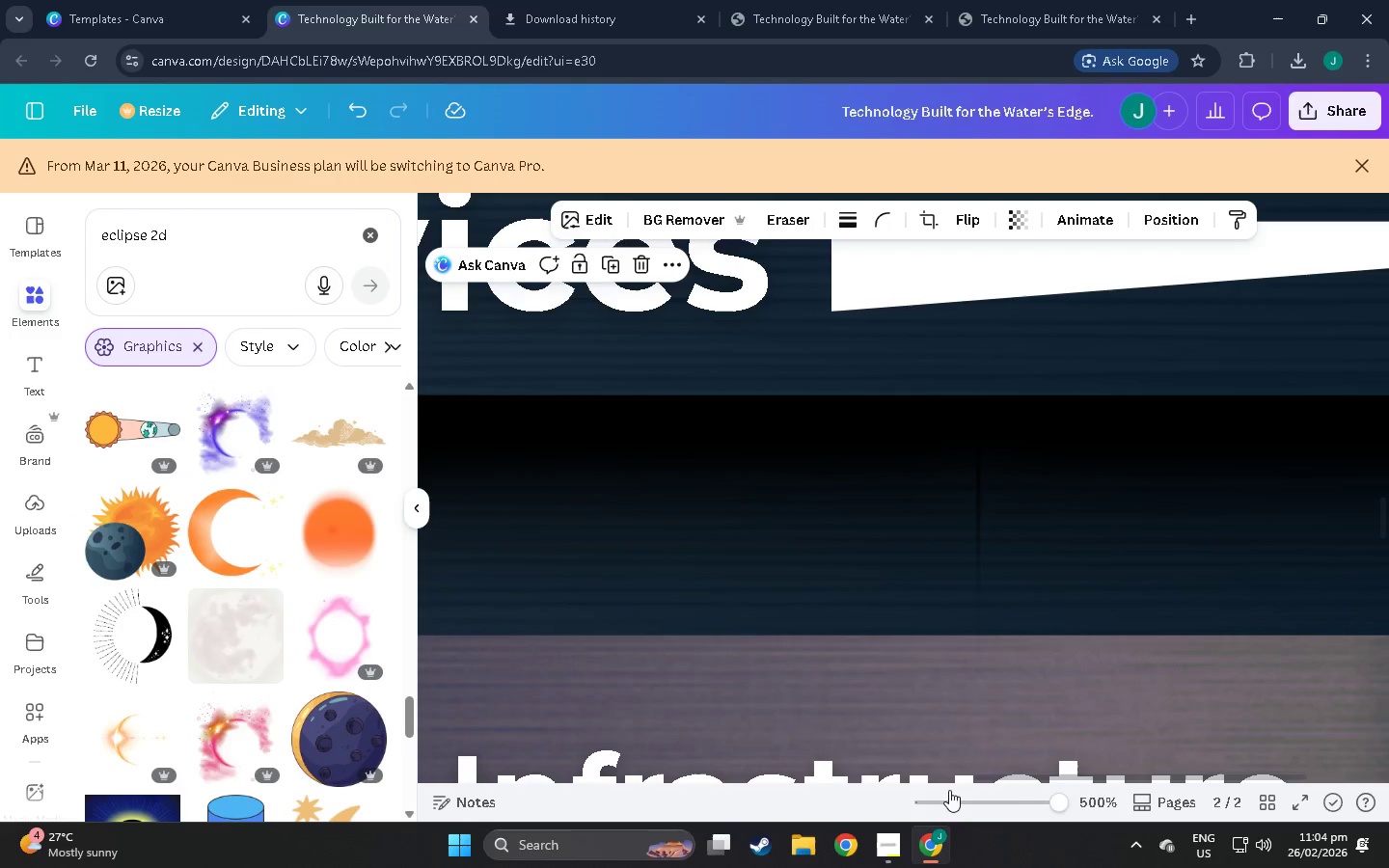 
left_click_drag(start_coordinate=[1051, 794], to_coordinate=[1106, 800])
 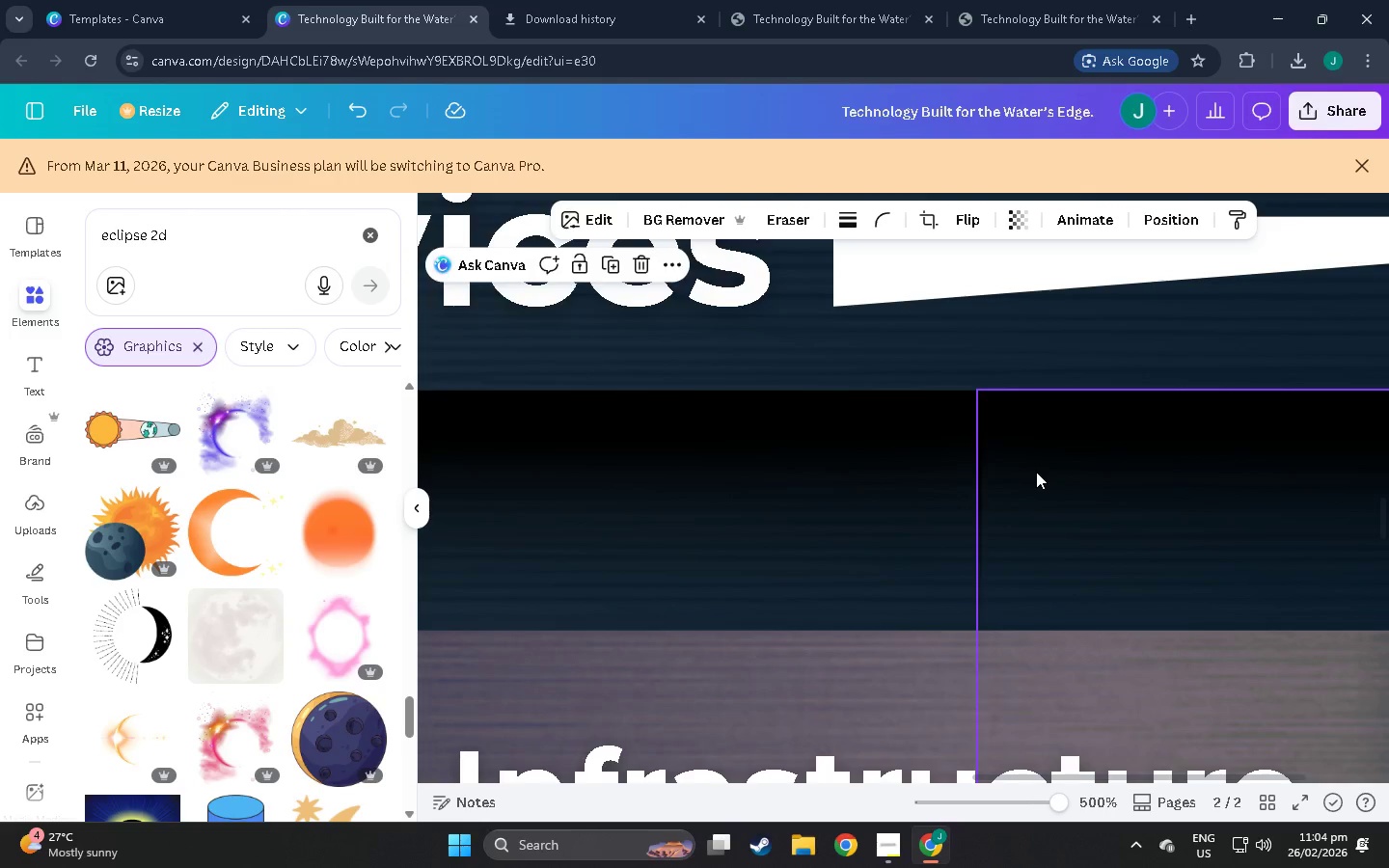 
hold_key(key=ControlLeft, duration=0.98)
left_click_drag(start_coordinate=[1036, 472], to_coordinate=[1047, 472])
 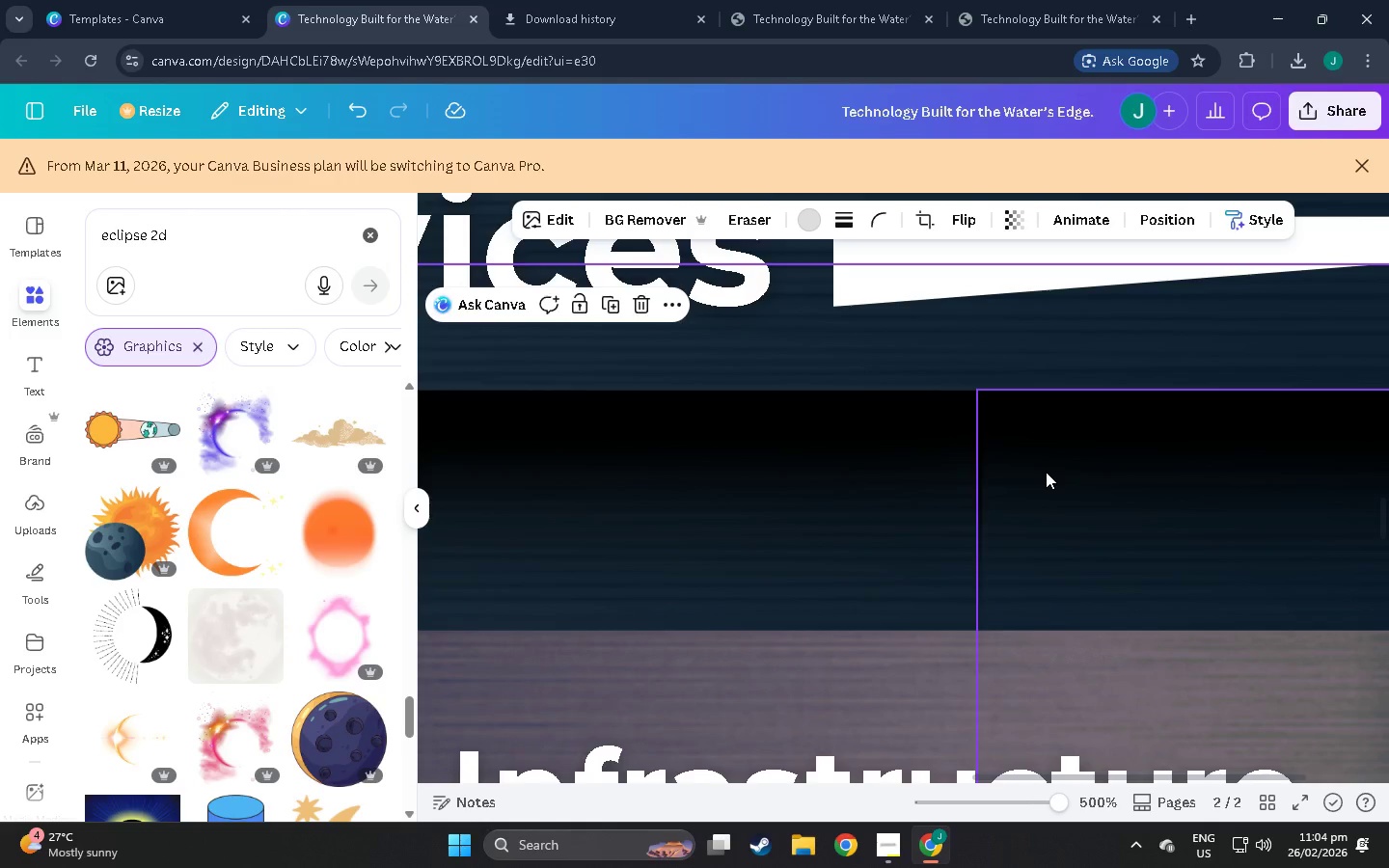 
left_click([1046, 472])
 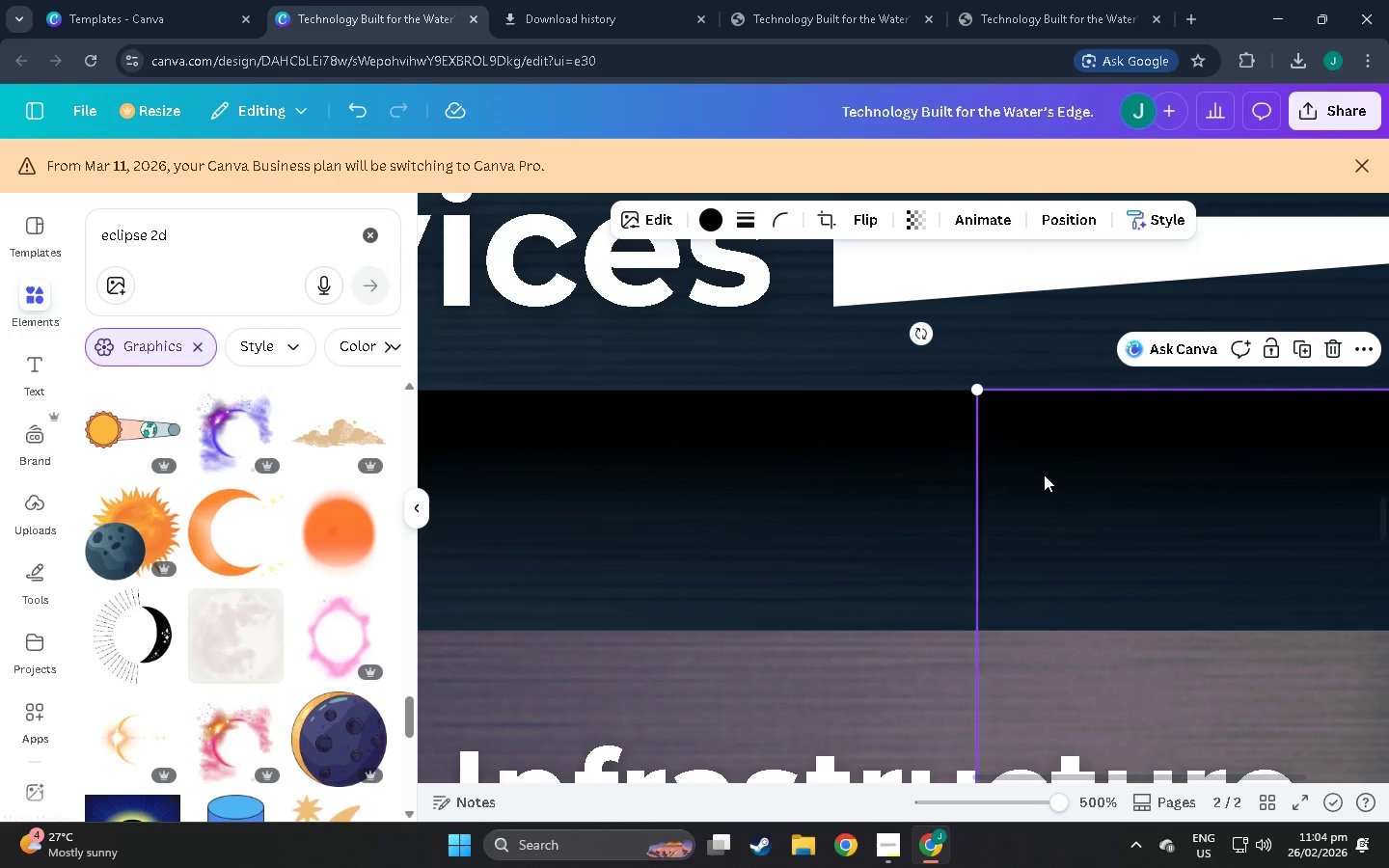 
hold_key(key=ControlLeft, duration=1.52)
 